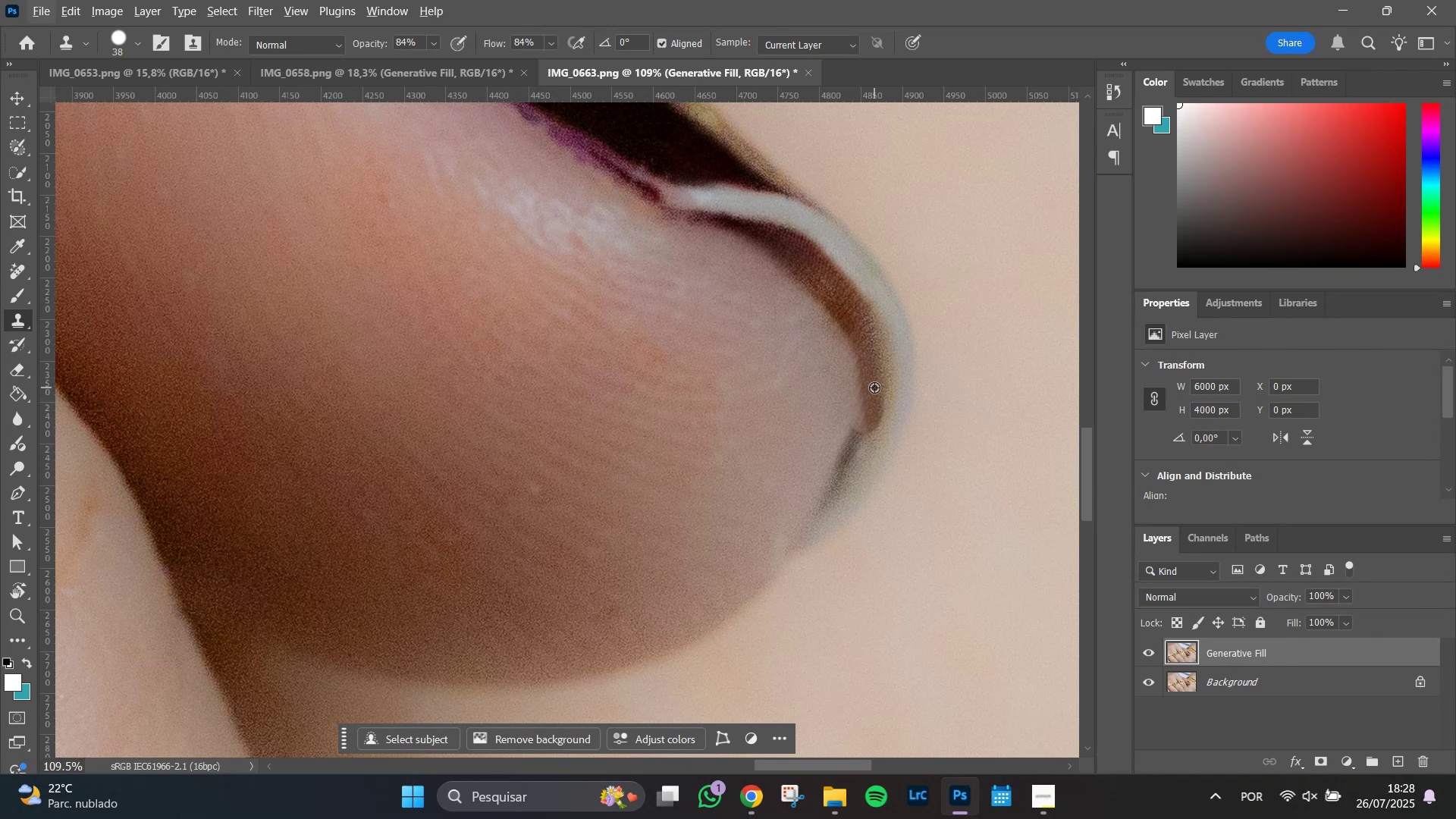 
hold_key(key=AltLeft, duration=0.33)
 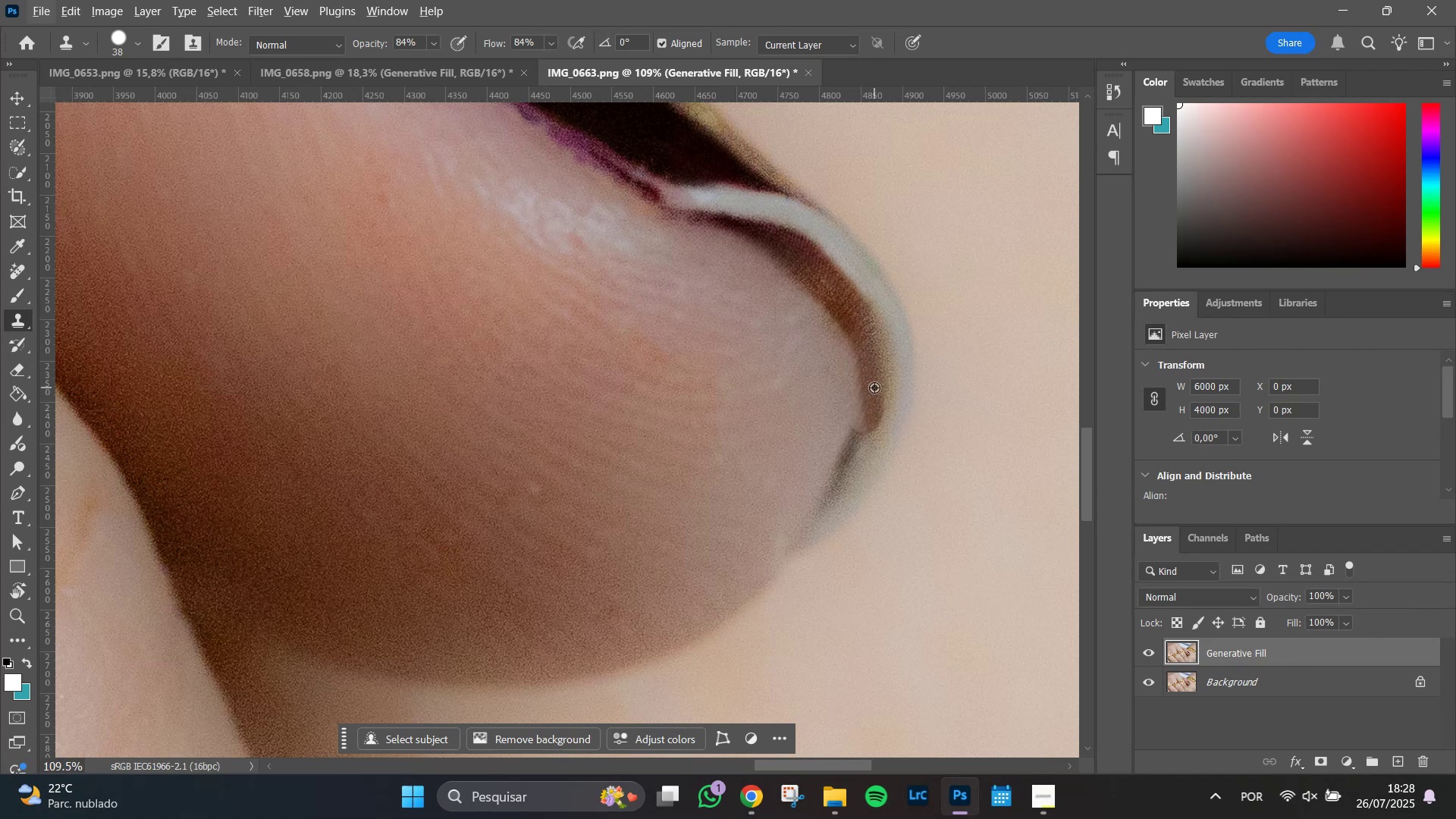 
key(Control+Z)
 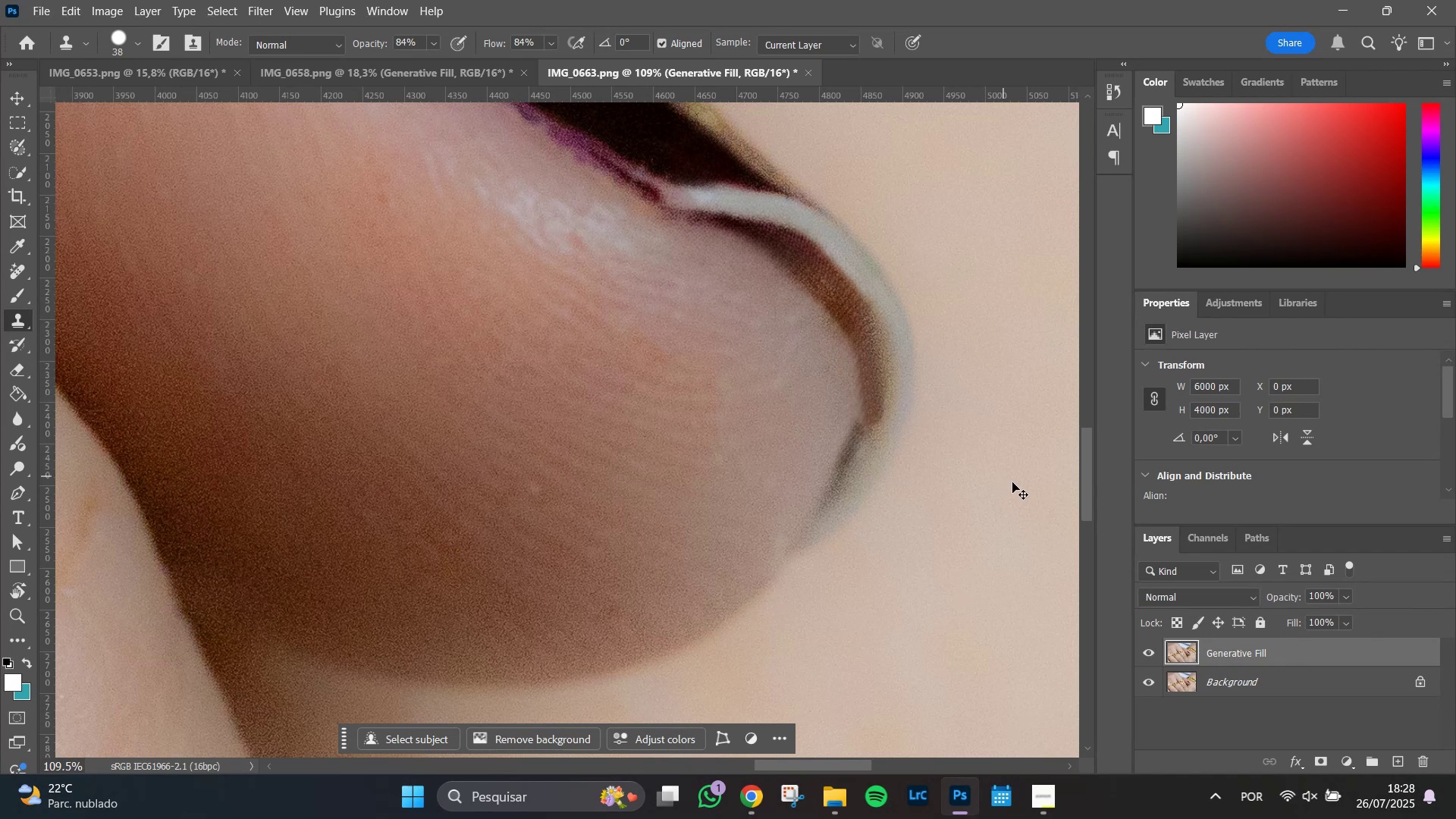 
key(Control+Z)
 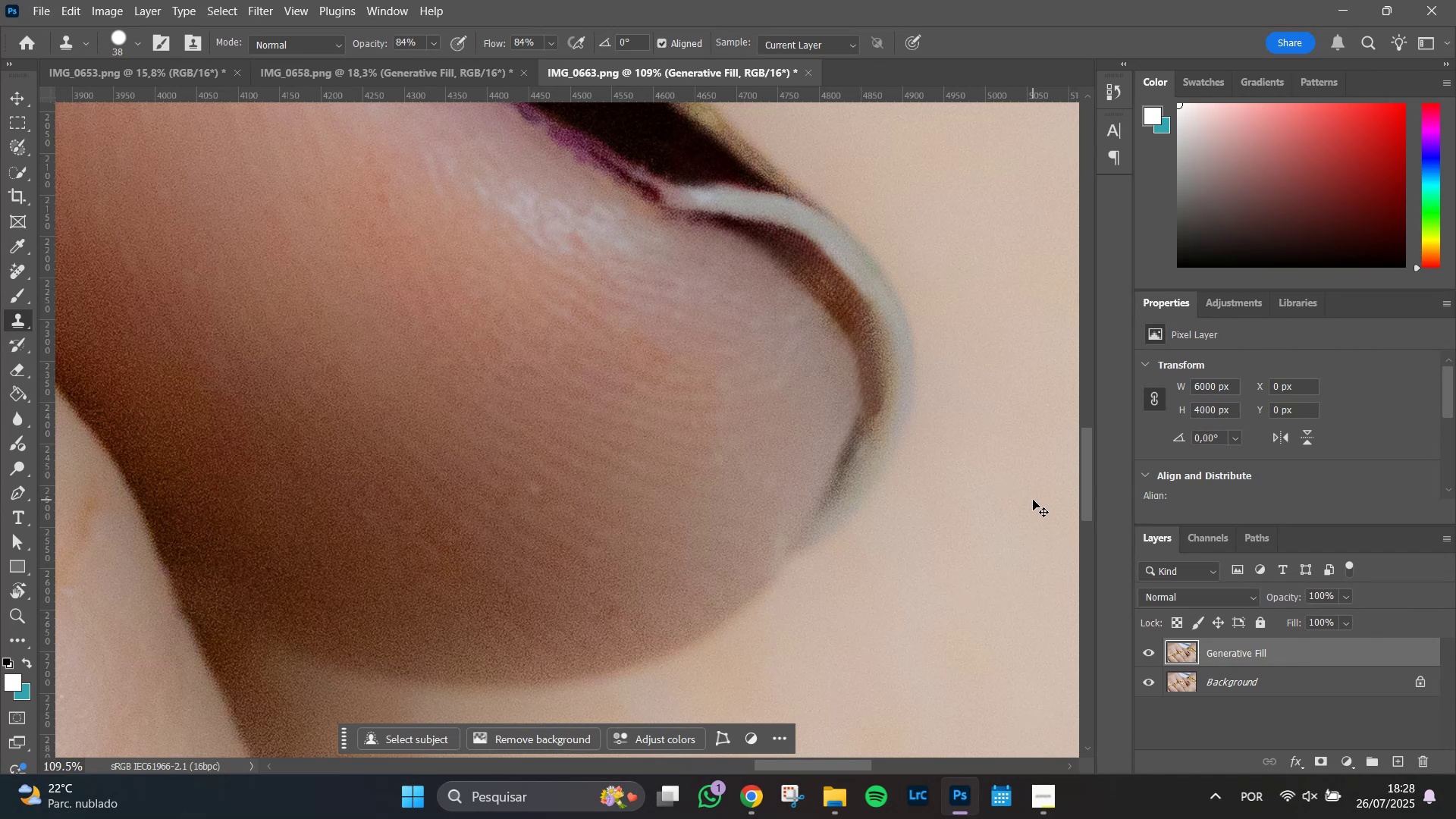 
key(Control+Z)
 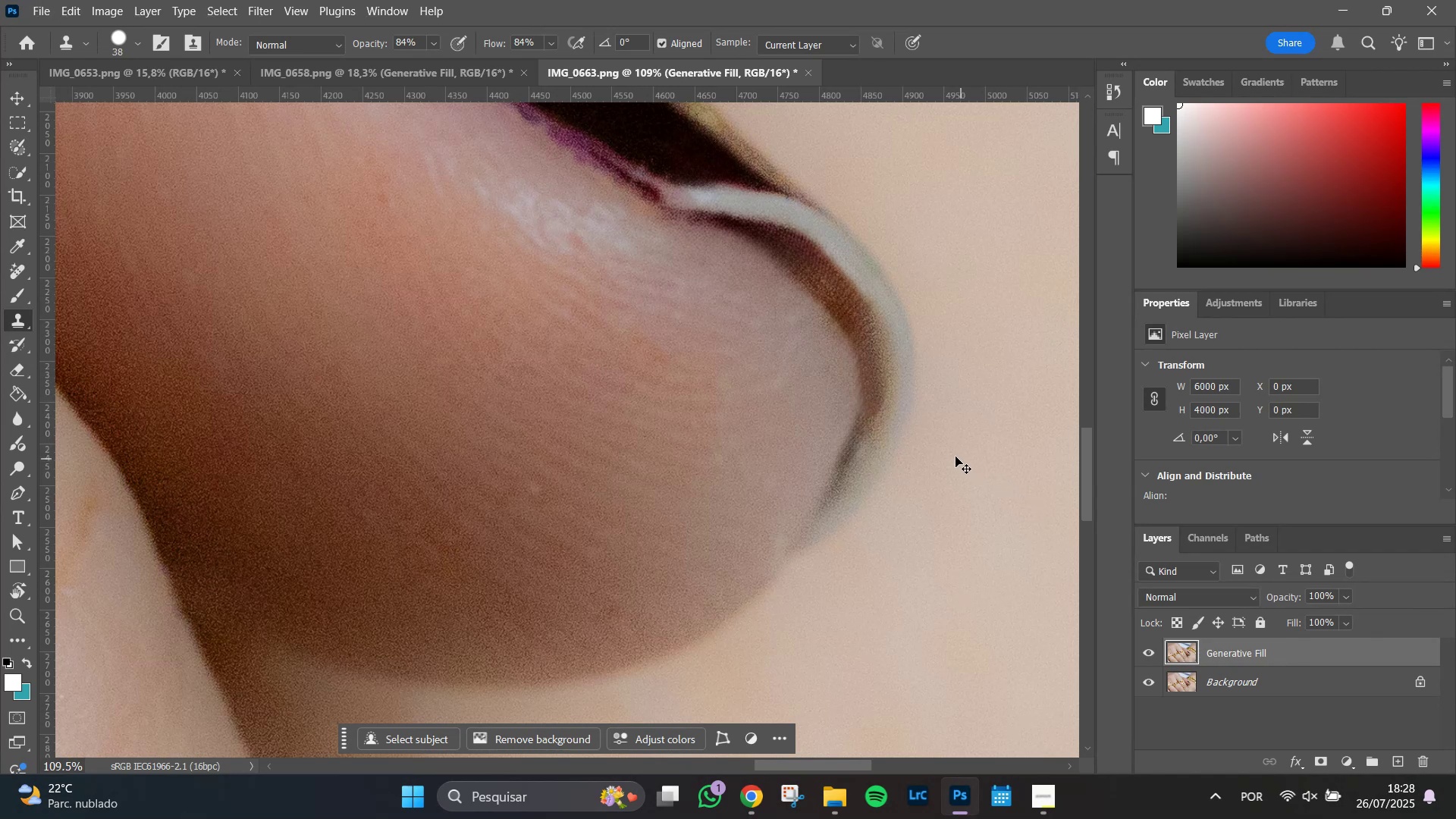 
key(Control+Z)
 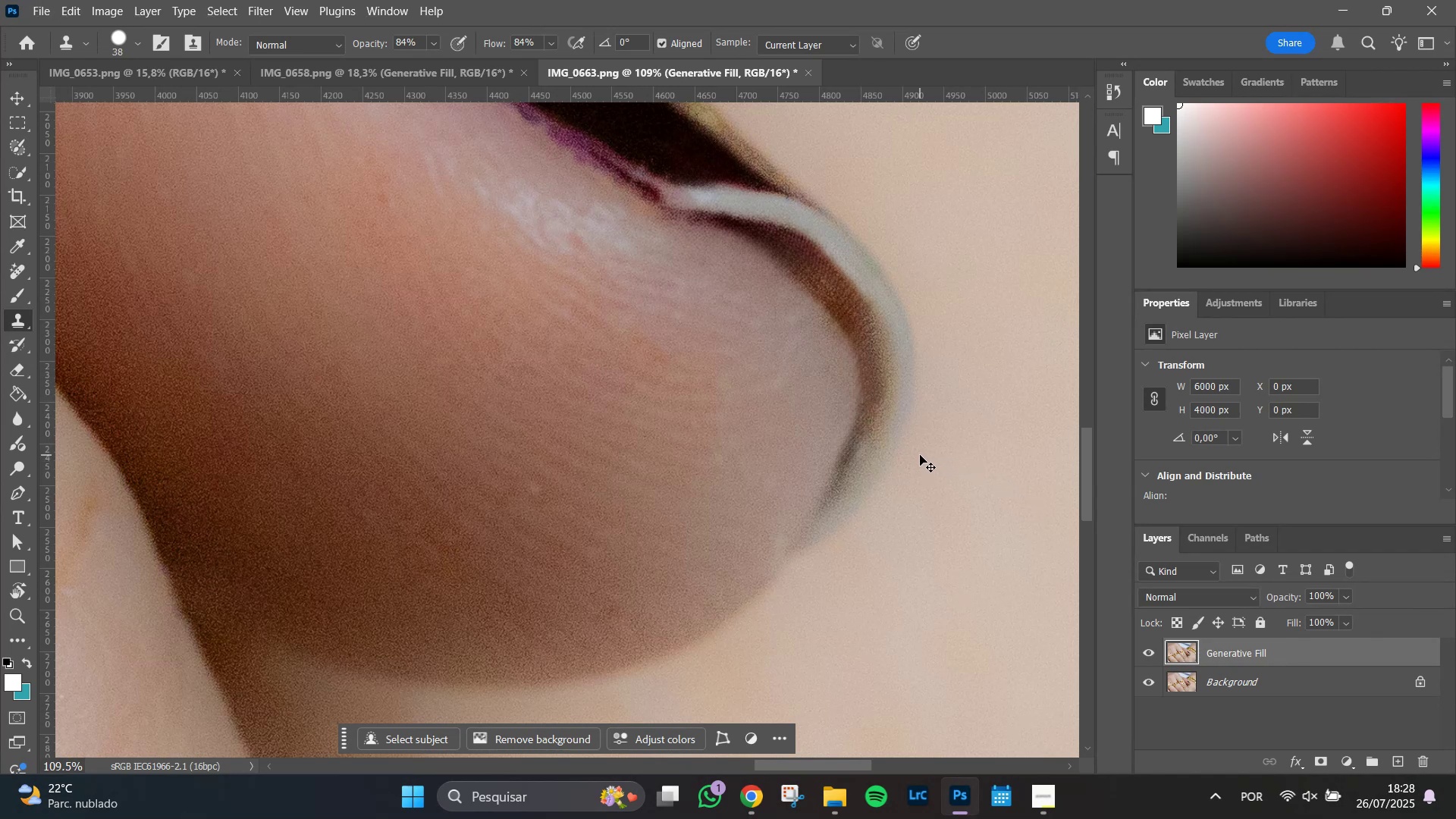 
key(Control+Z)
 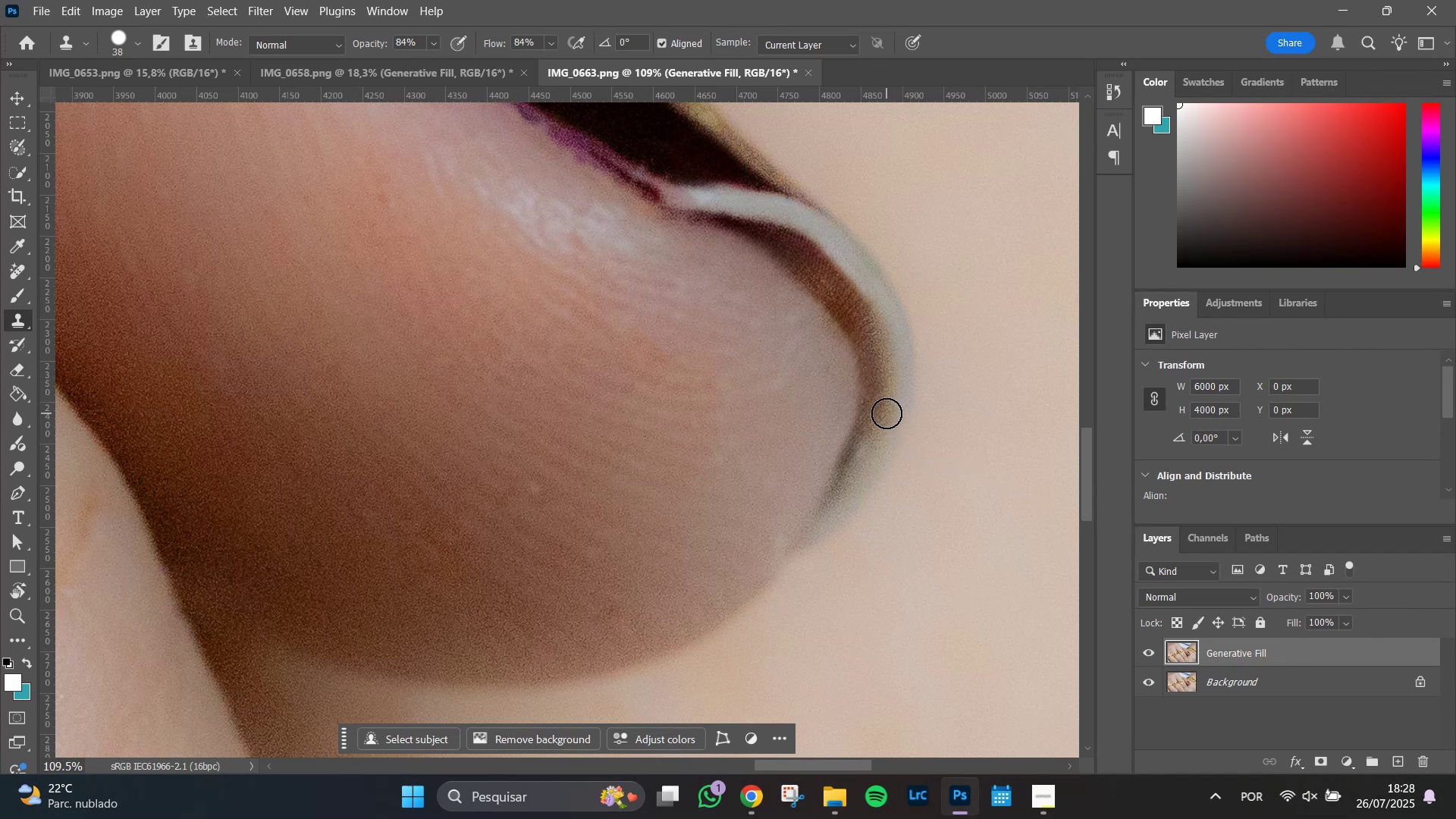 
hold_key(key=AltLeft, duration=0.84)
left_click([872, 396])
 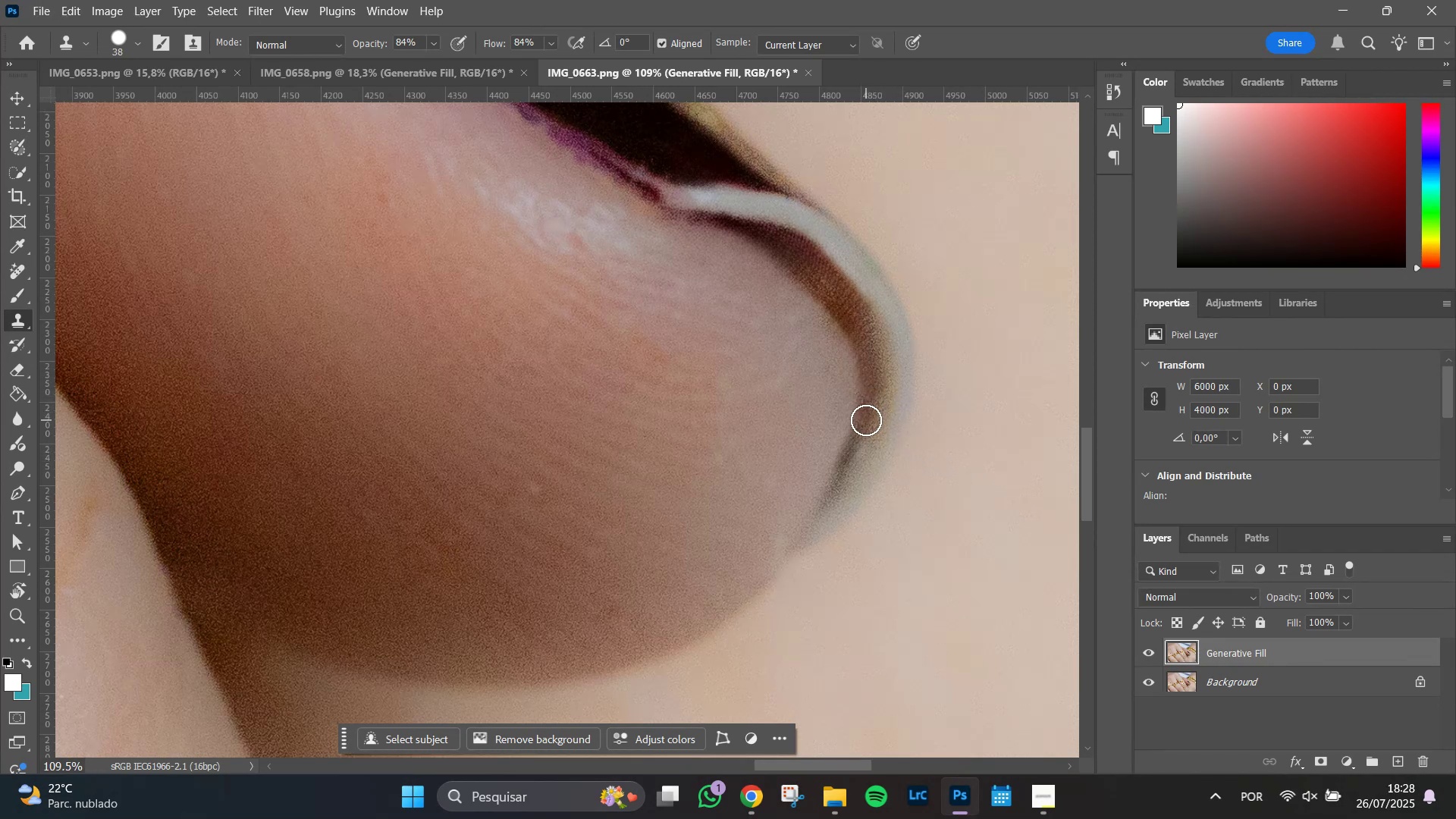 
left_click([866, 420])
 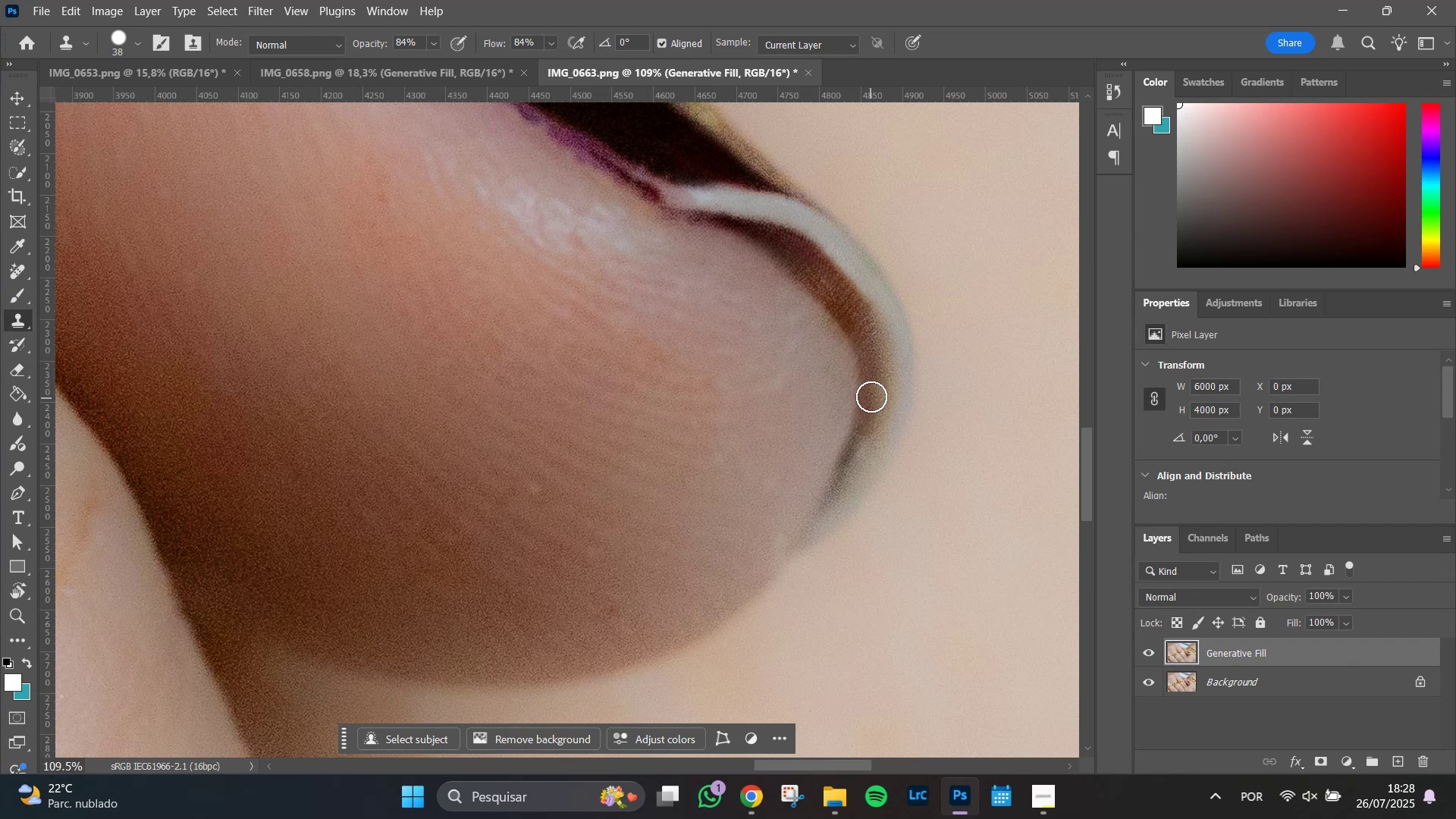 
left_click([872, 397])
 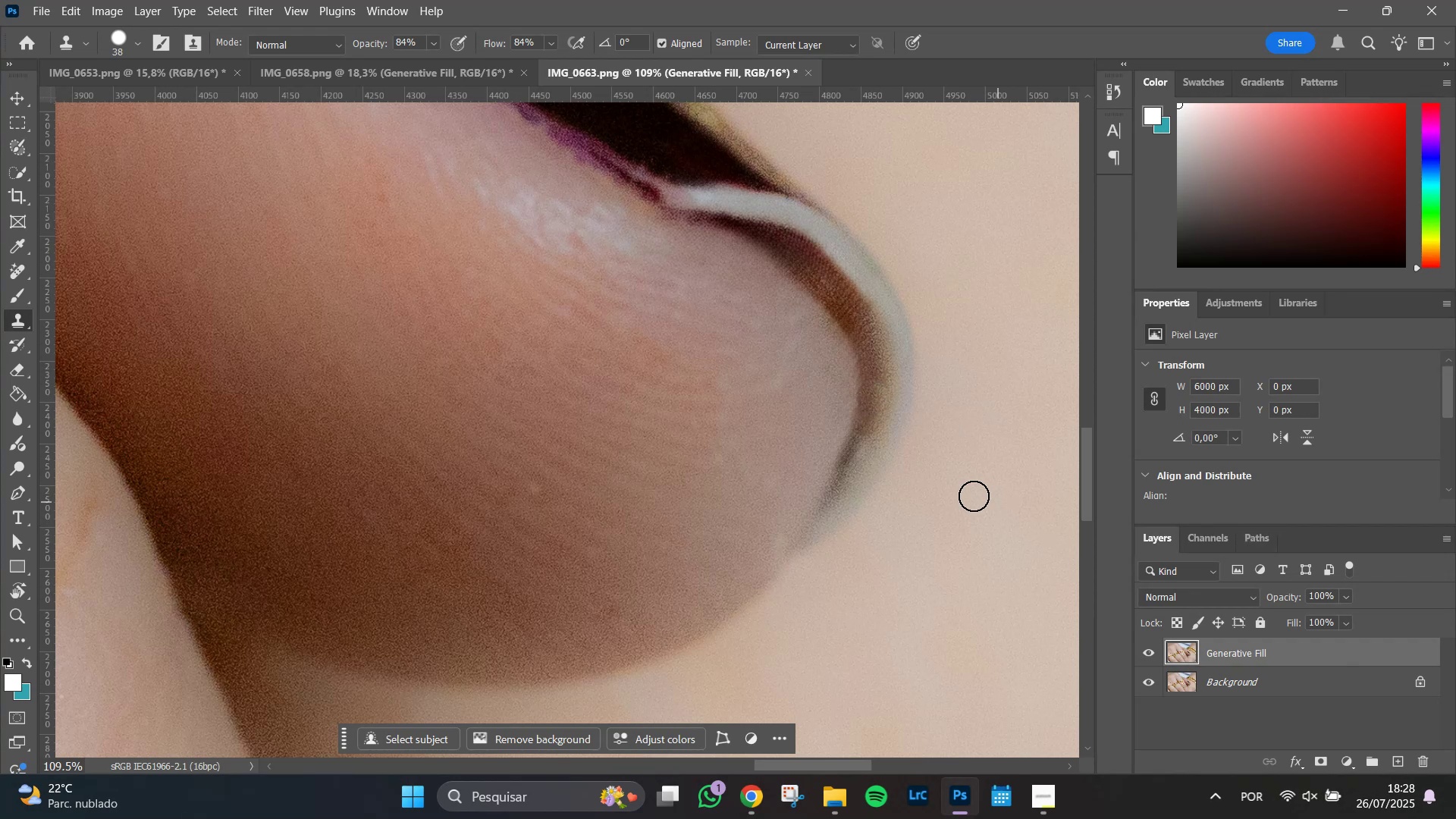 
key(Control+Z)
 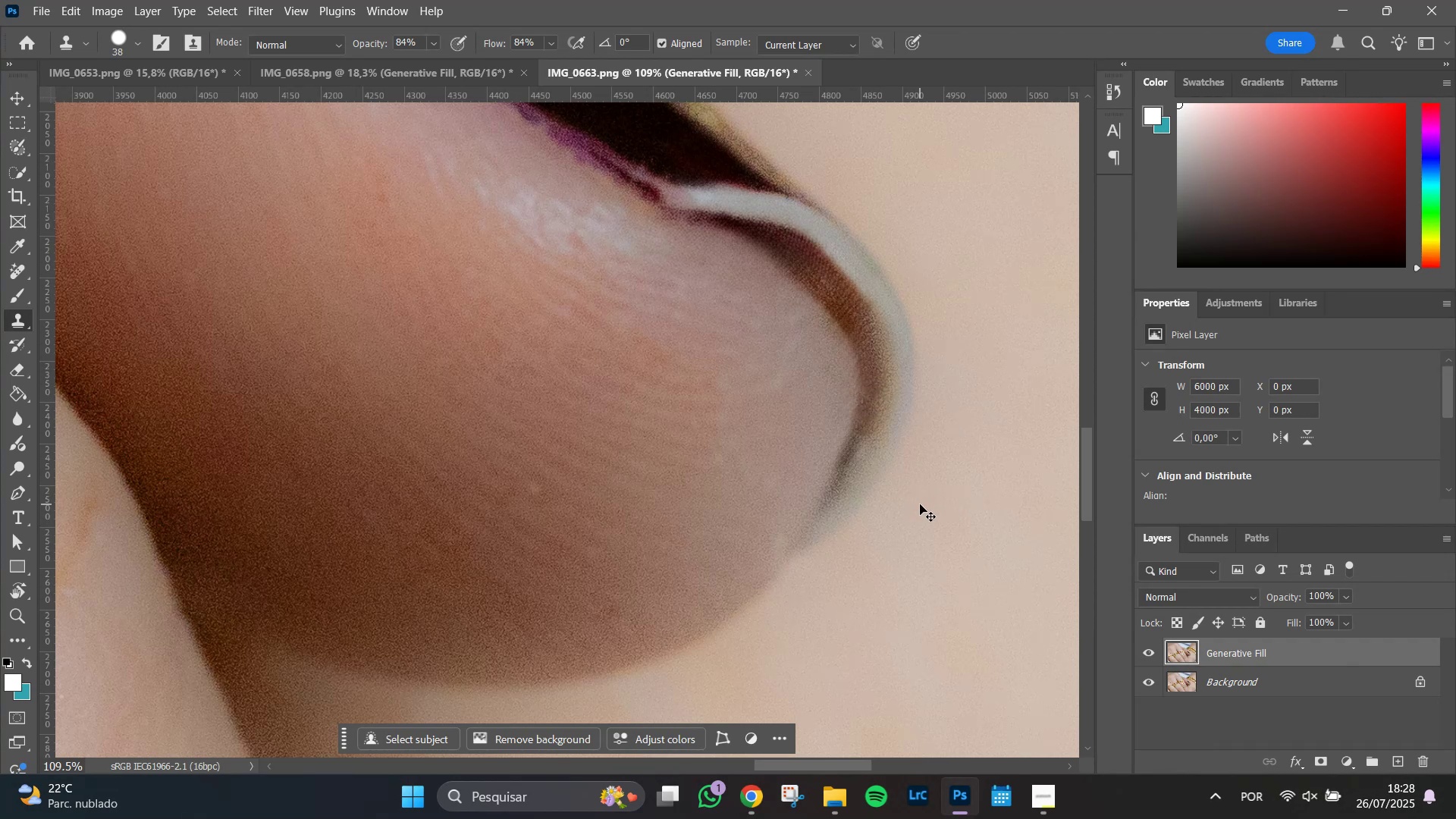 
key(Control+Z)
 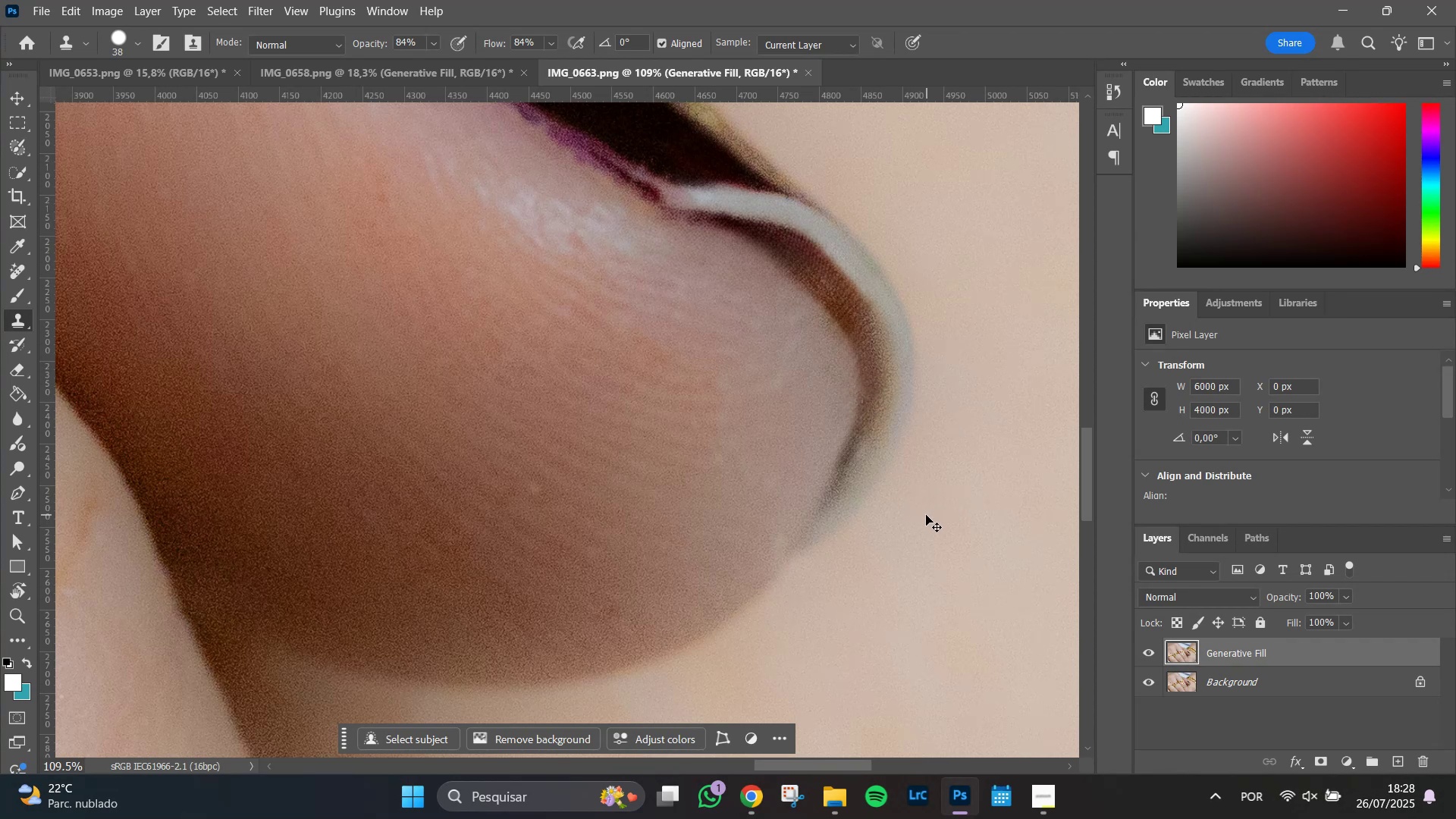 
hold_key(key=AltLeft, duration=1.37)
scroll: coordinate [797, 590], scroll_direction: down, amount: 25.0
 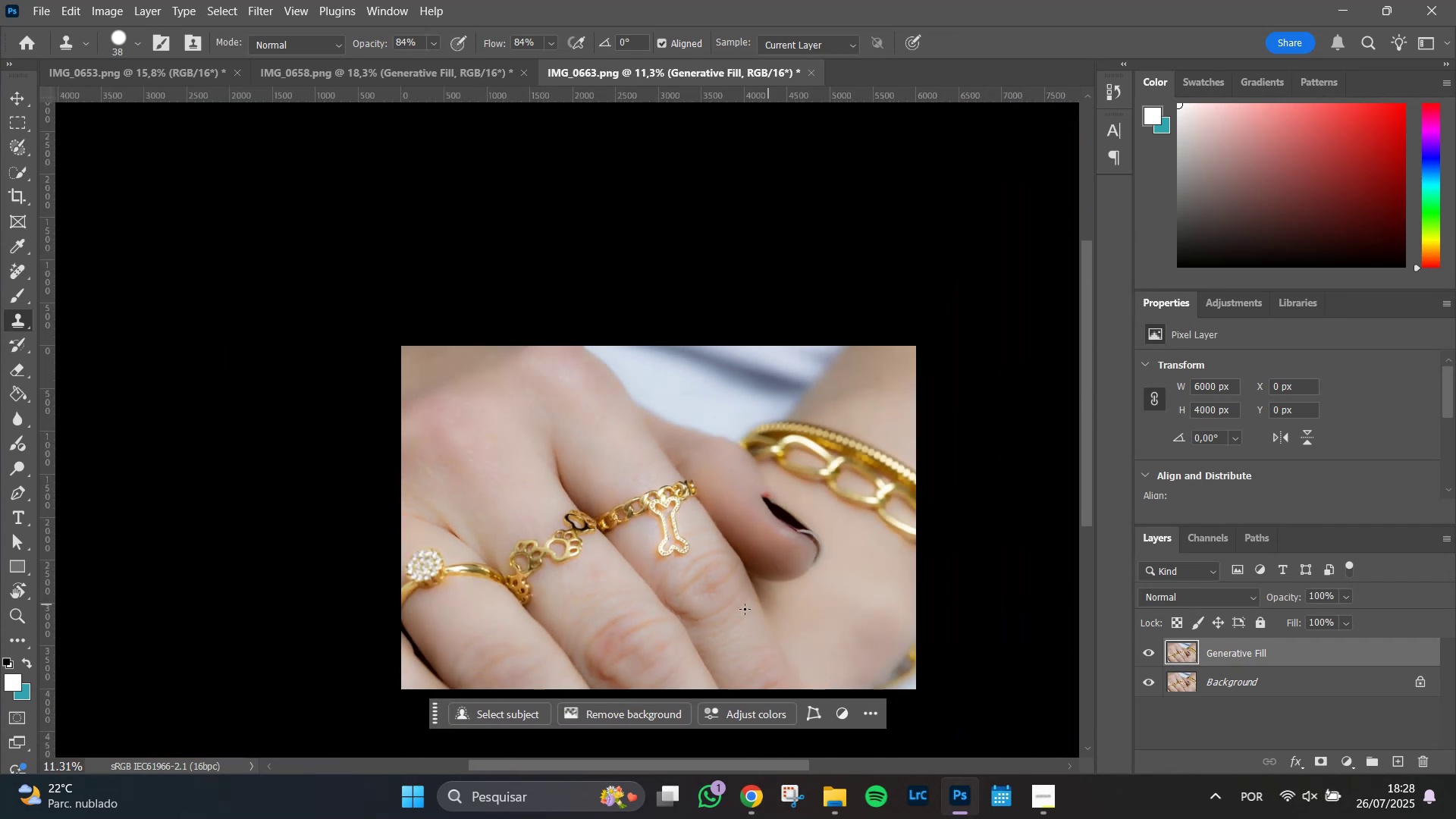 
hold_key(key=Space, duration=1.03)
 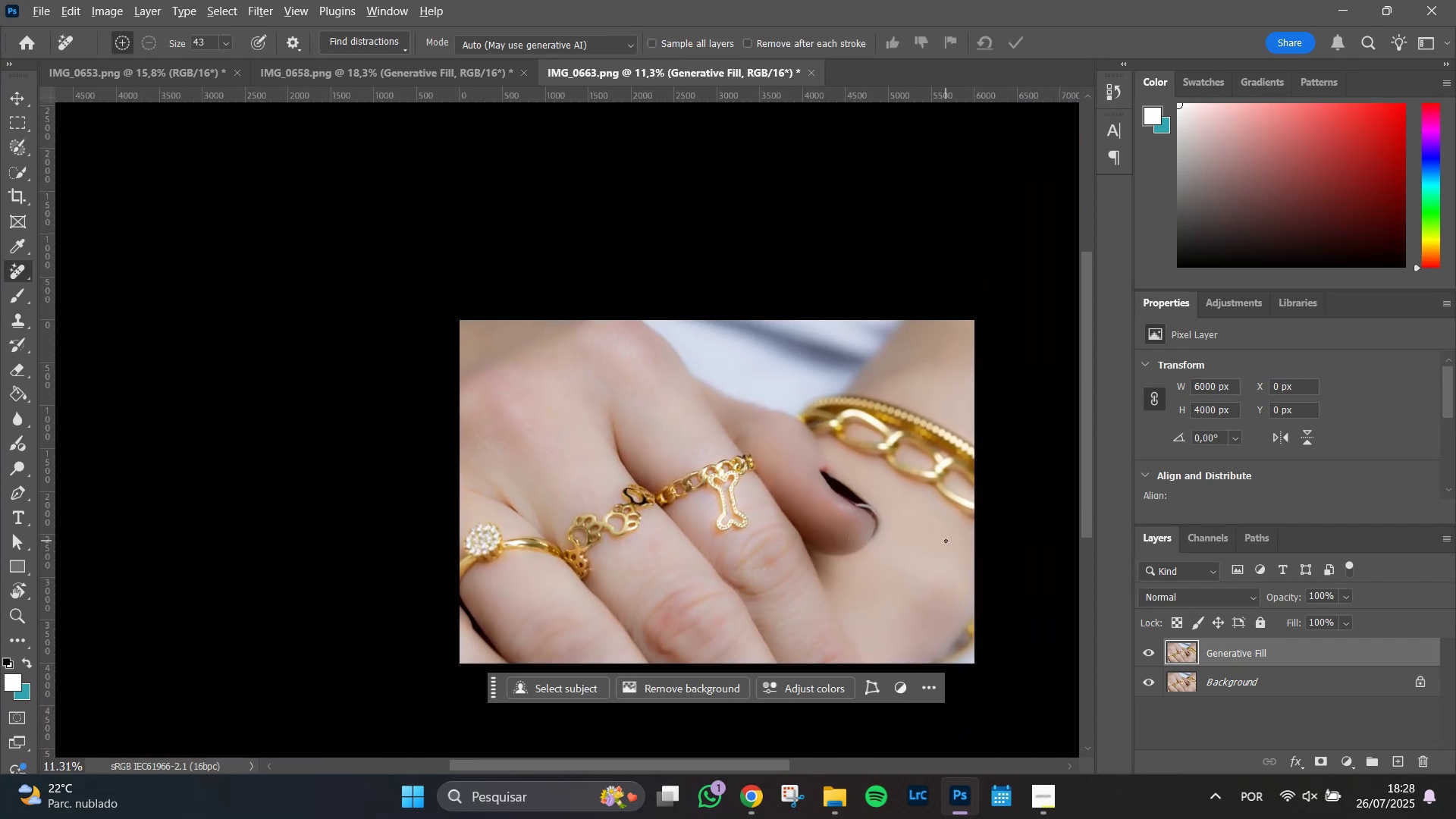 
left_click_drag(start_coordinate=[689, 597], to_coordinate=[747, 571])
 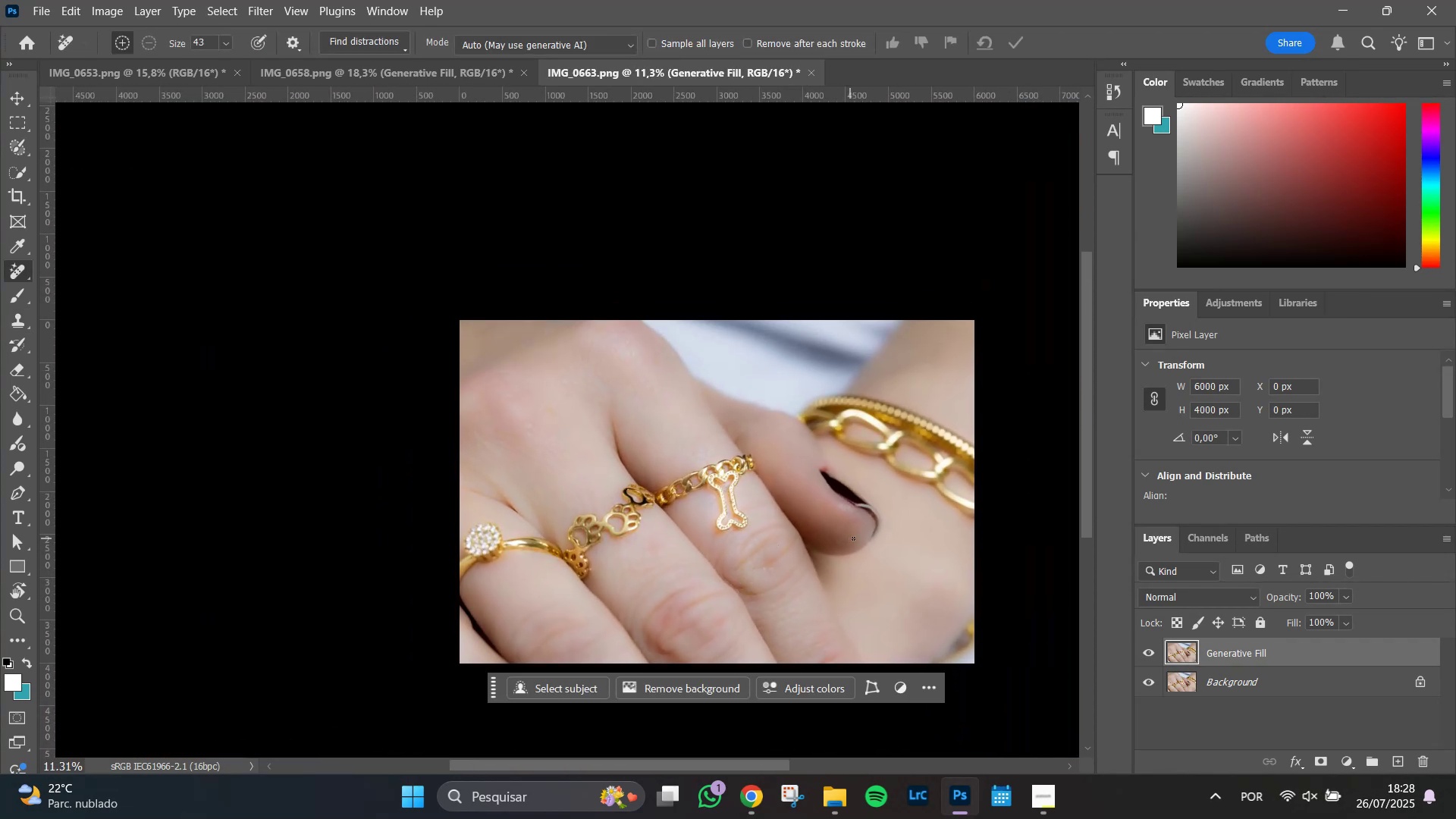 
hold_key(key=AltLeft, duration=1.51)
scroll: coordinate [943, 541], scroll_direction: up, amount: 17.0
 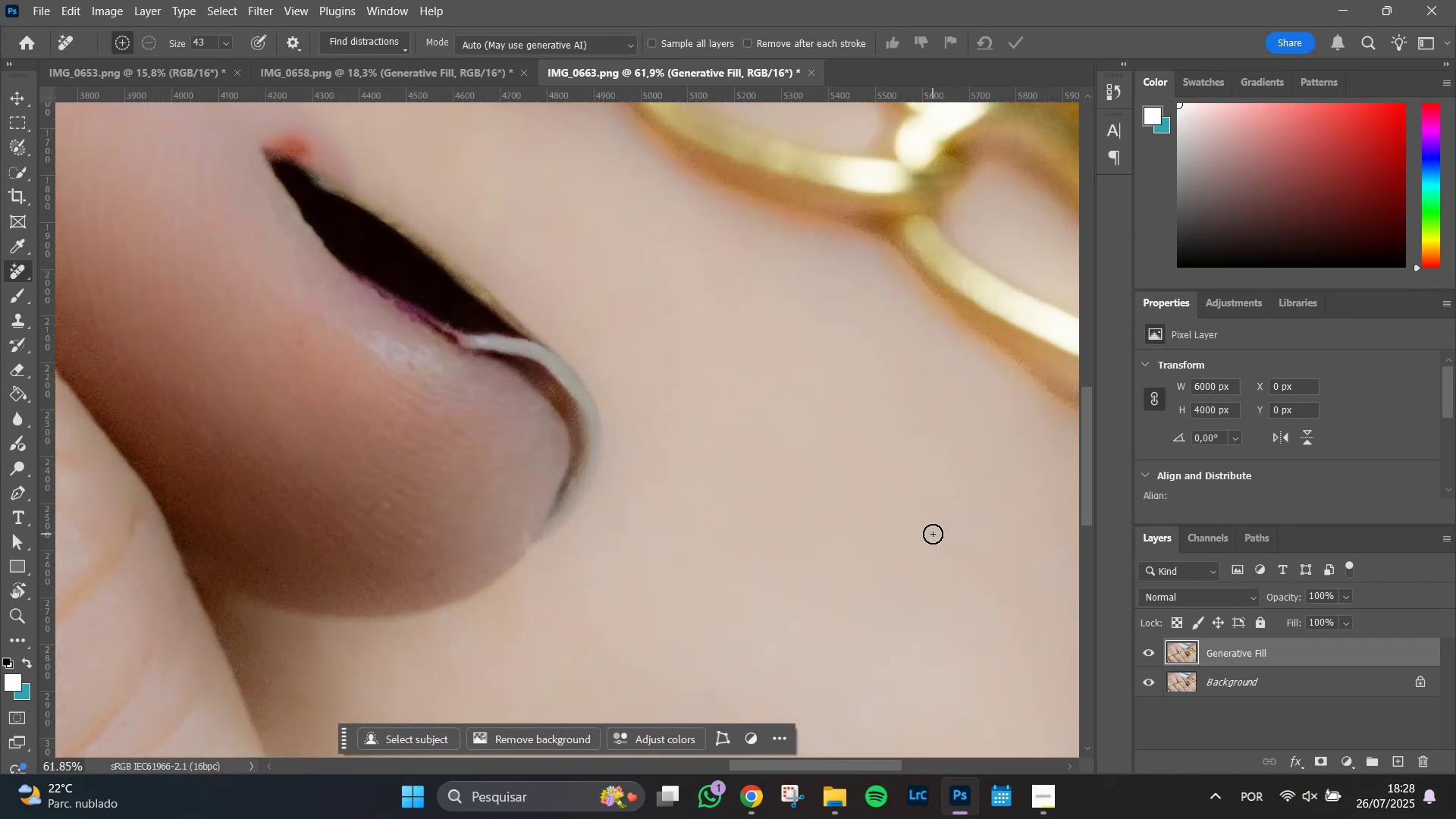 
key(Alt+AltLeft)
 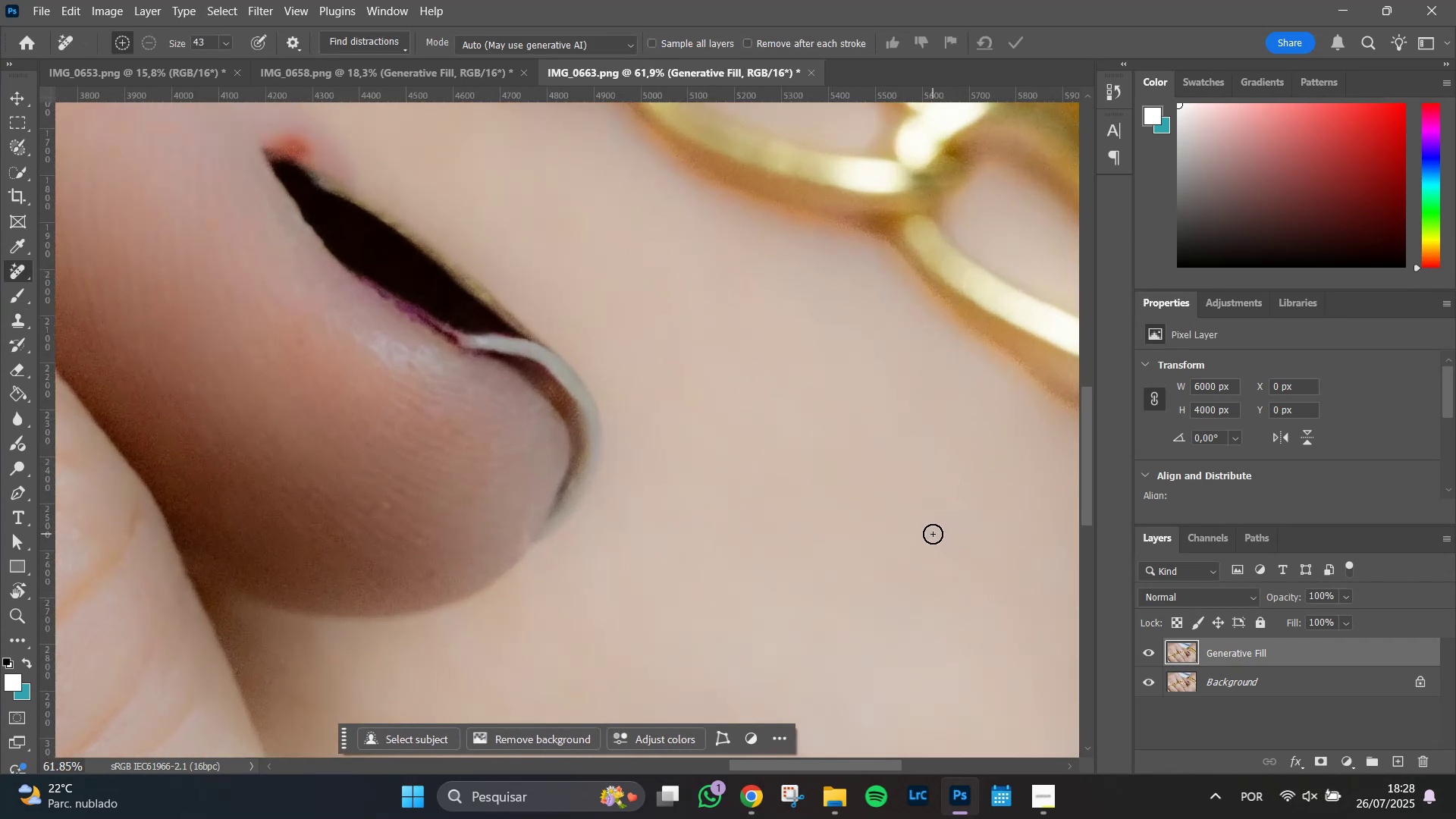 
key(Alt+AltLeft)
 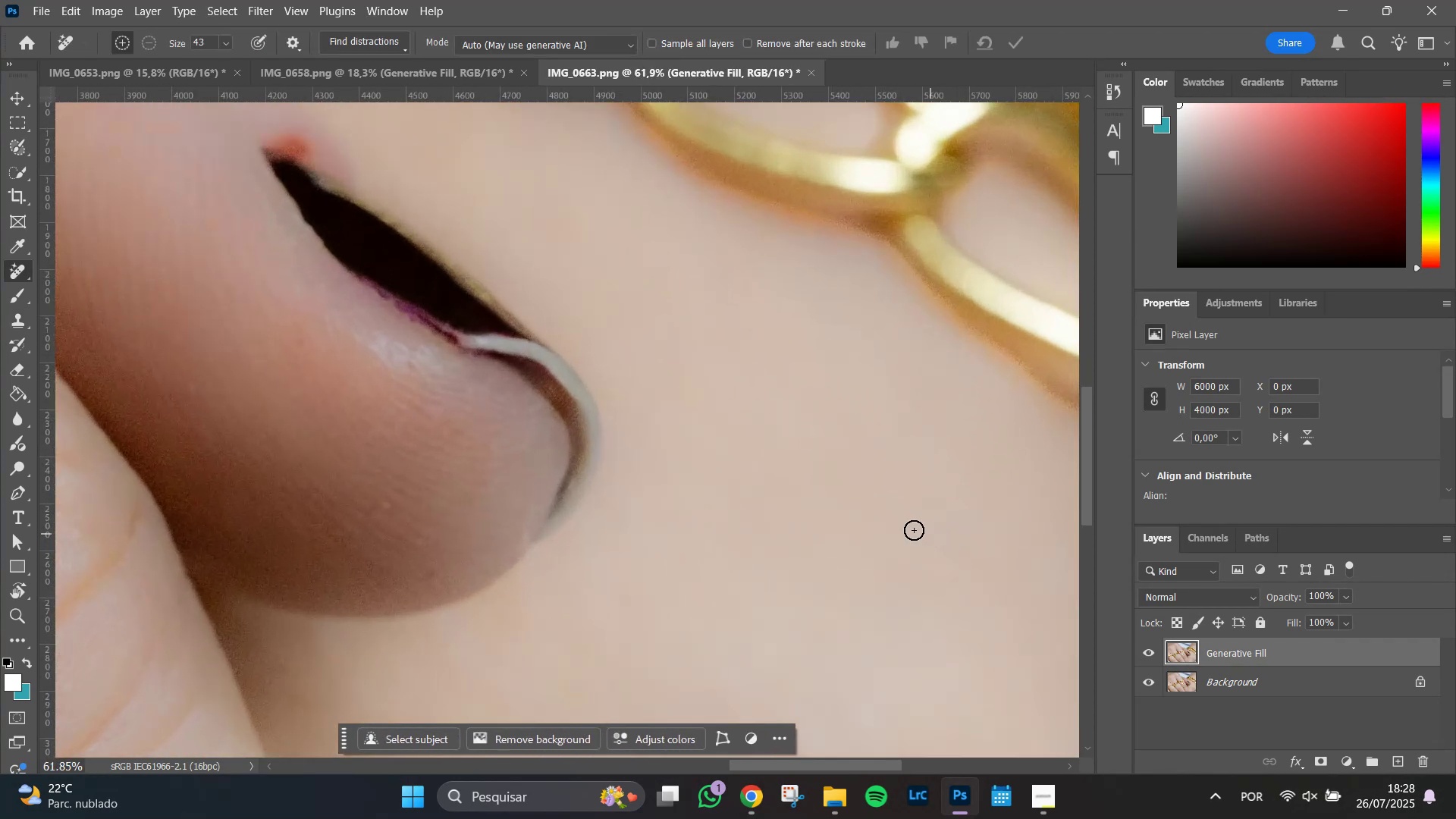 
key(Alt+AltLeft)
 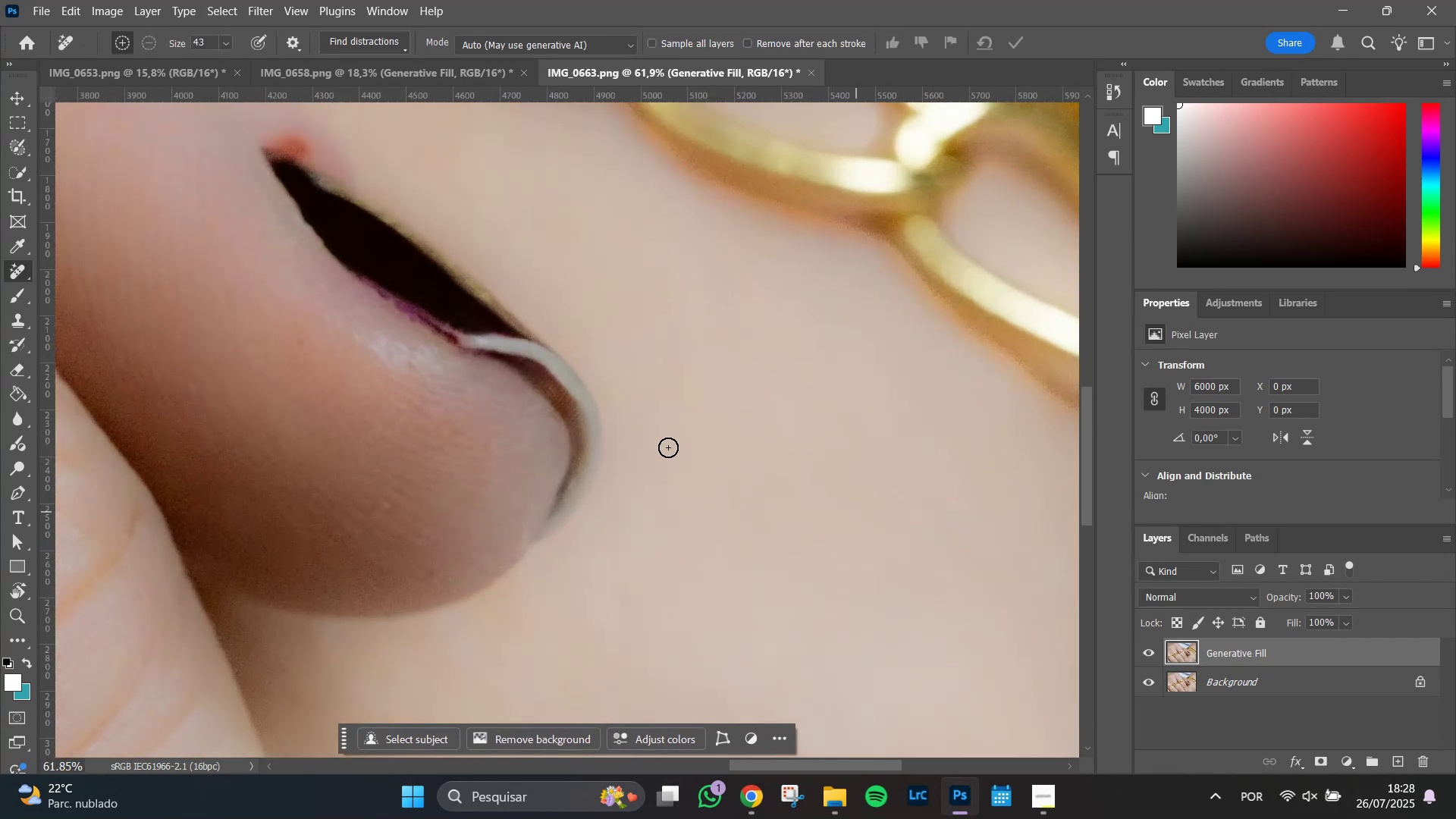 
key(Alt+AltLeft)
 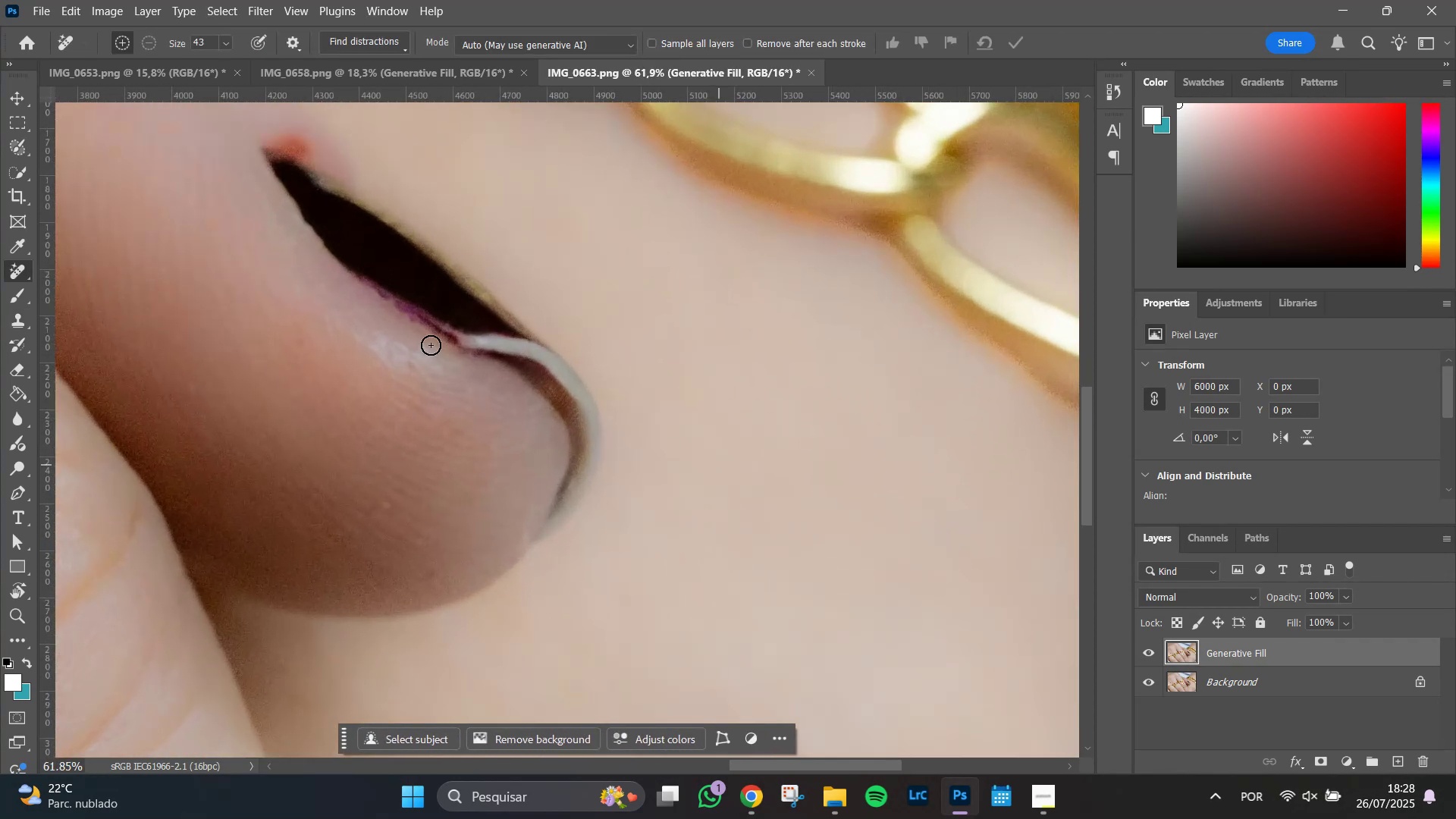 
key(Alt+AltLeft)
 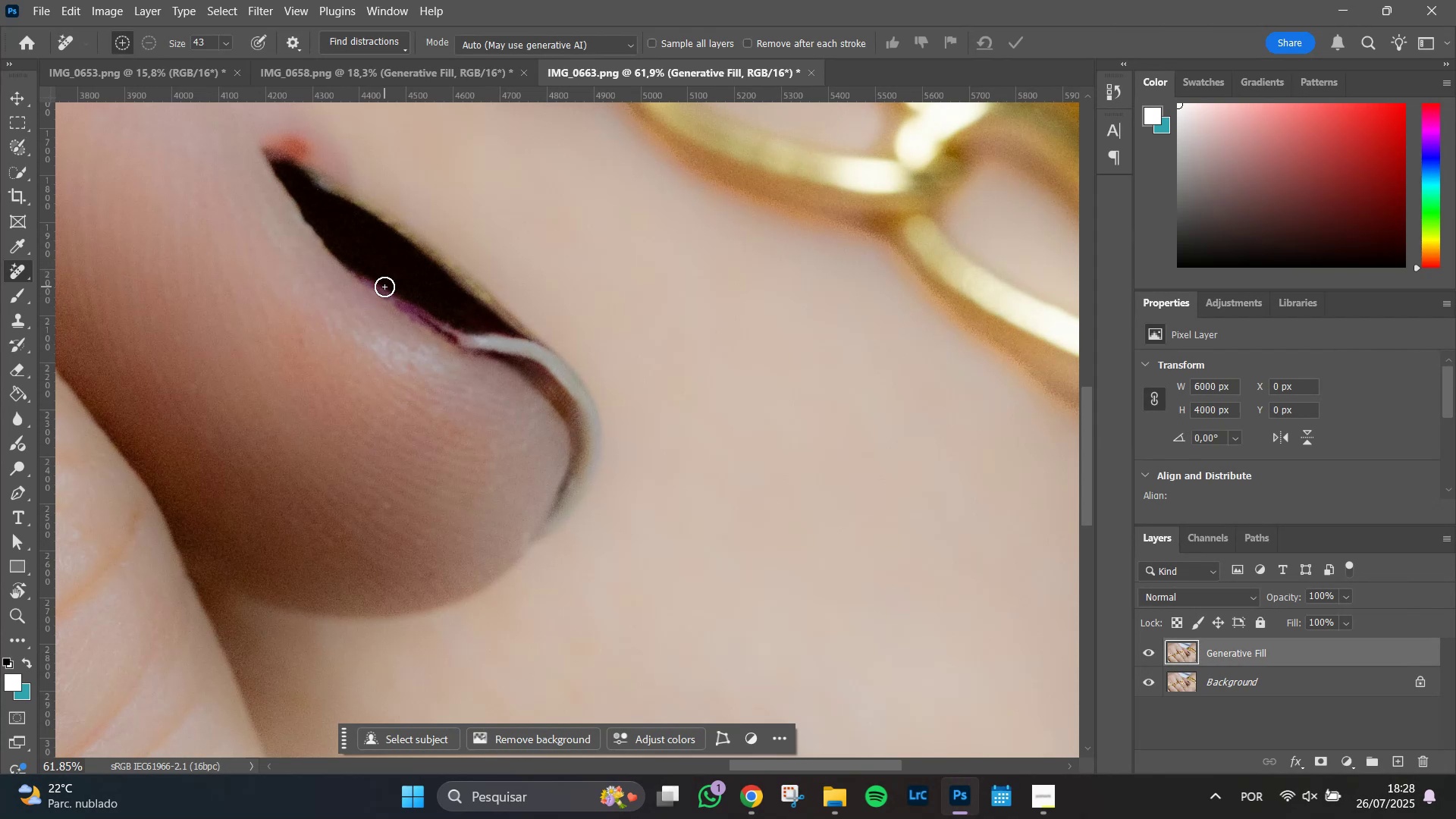 
key(L)
 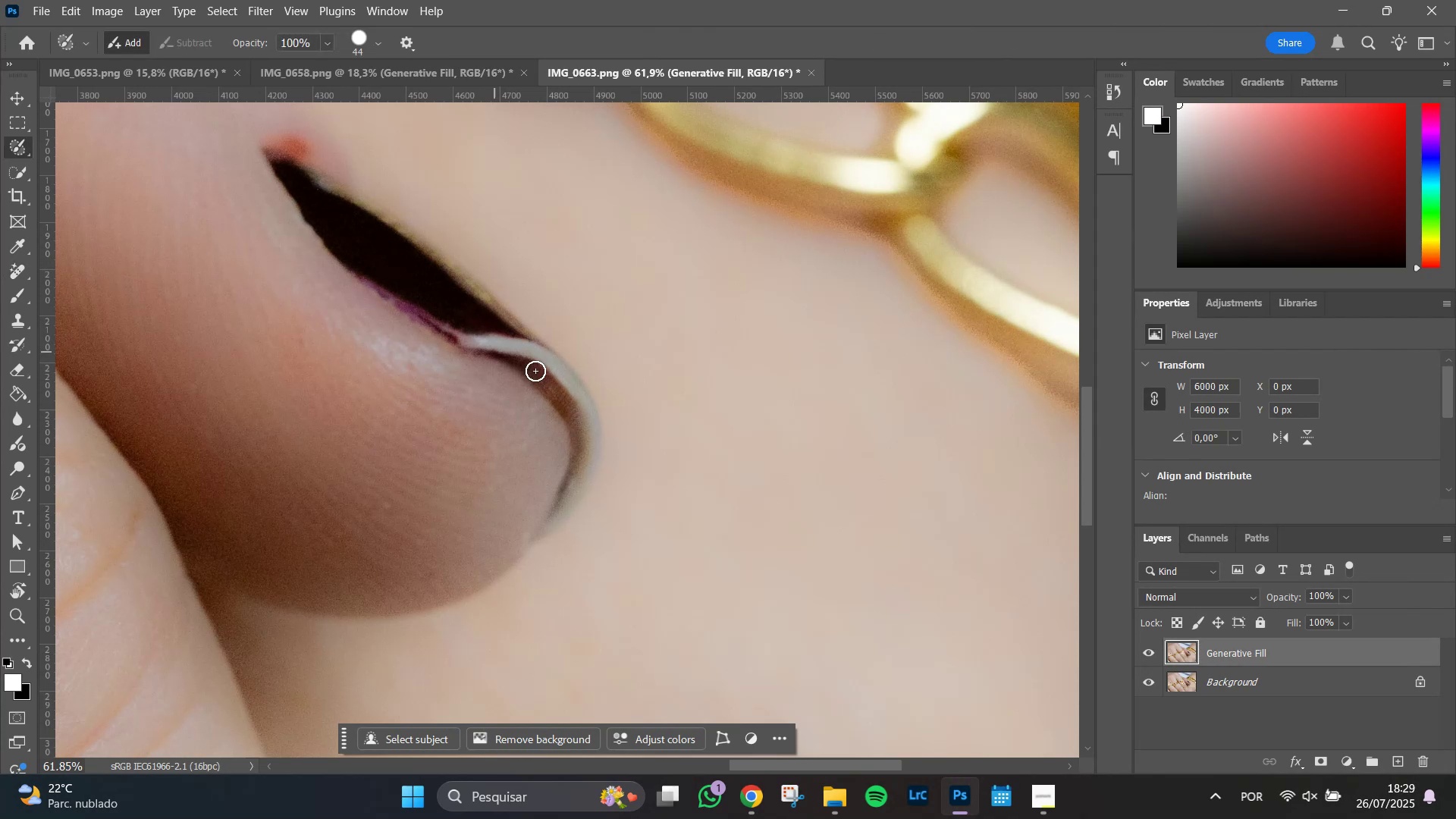 
hold_key(key=AltLeft, duration=0.57)
 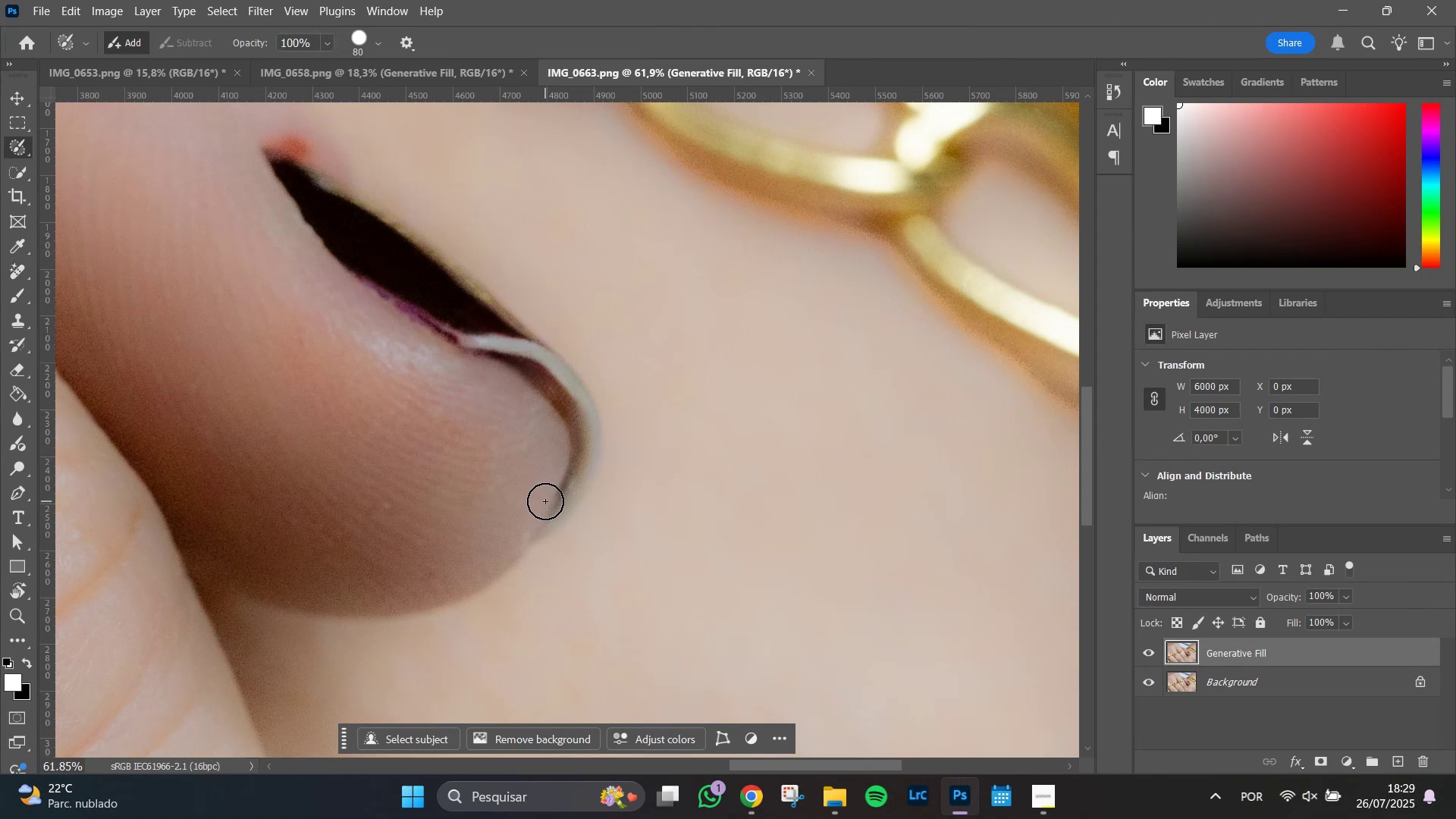 
left_click_drag(start_coordinate=[545, 501], to_coordinate=[537, 489])
 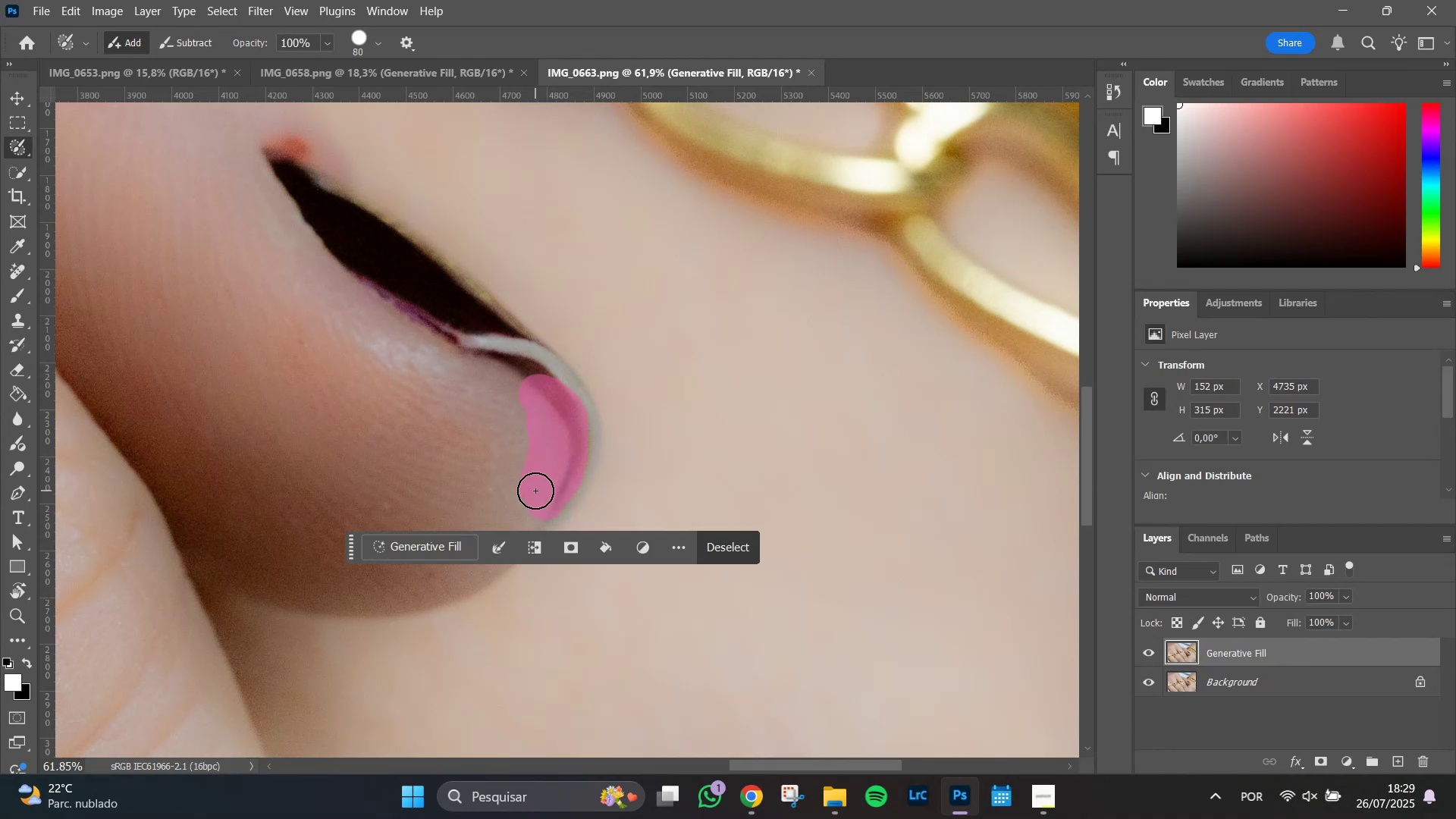 
wait(10.58)
 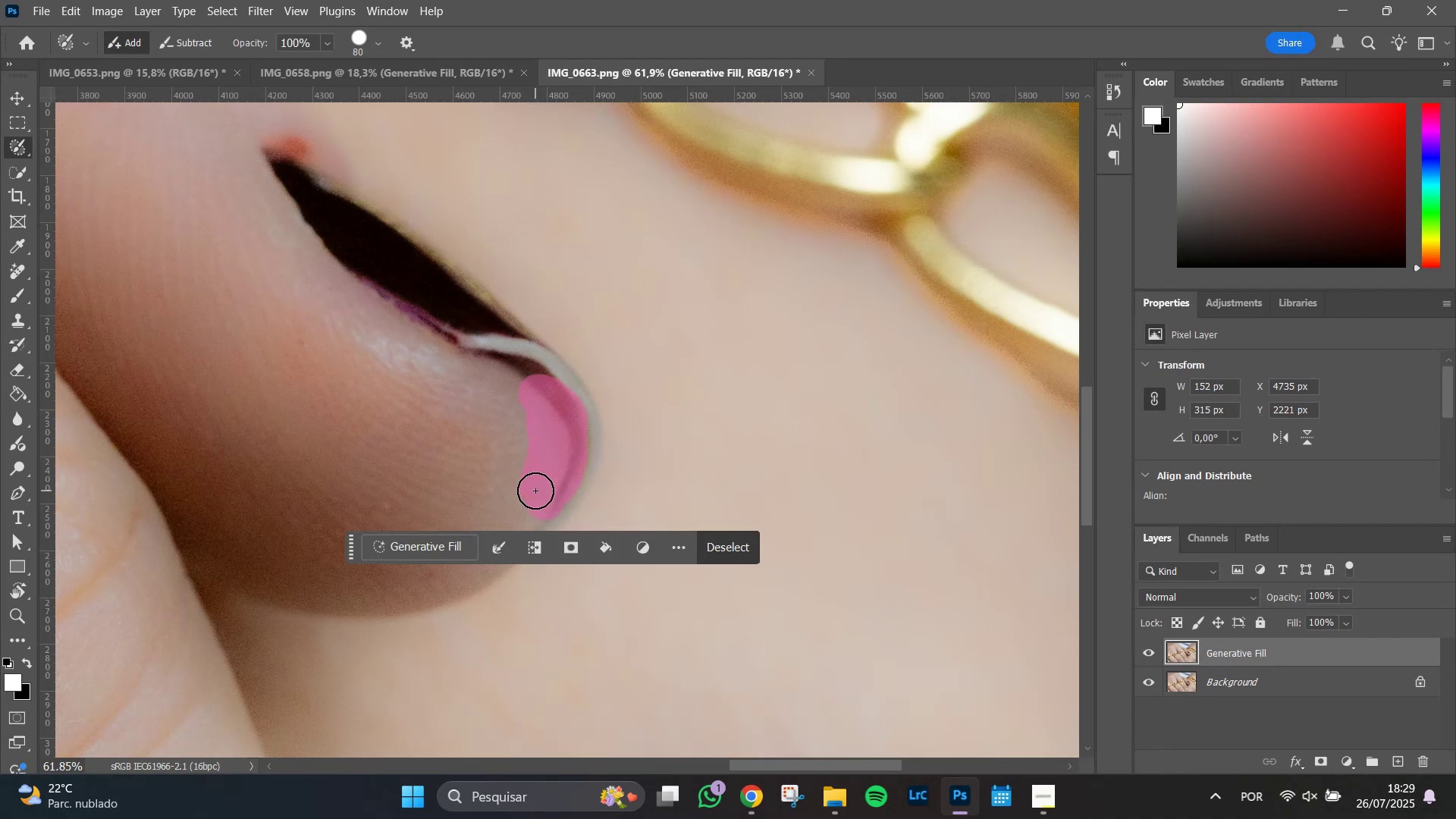 
left_click([446, 551])
 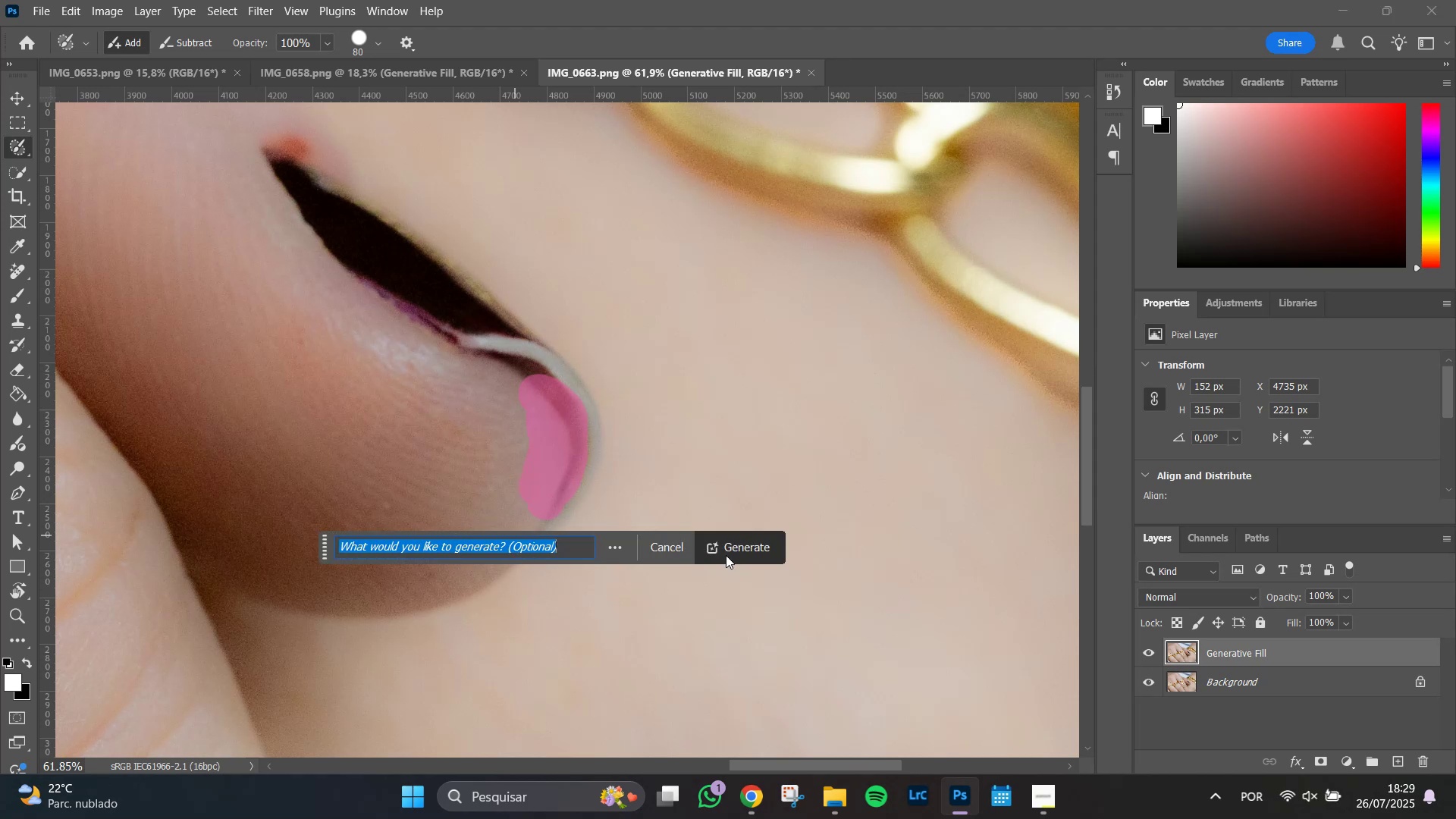 
left_click([739, 548])
 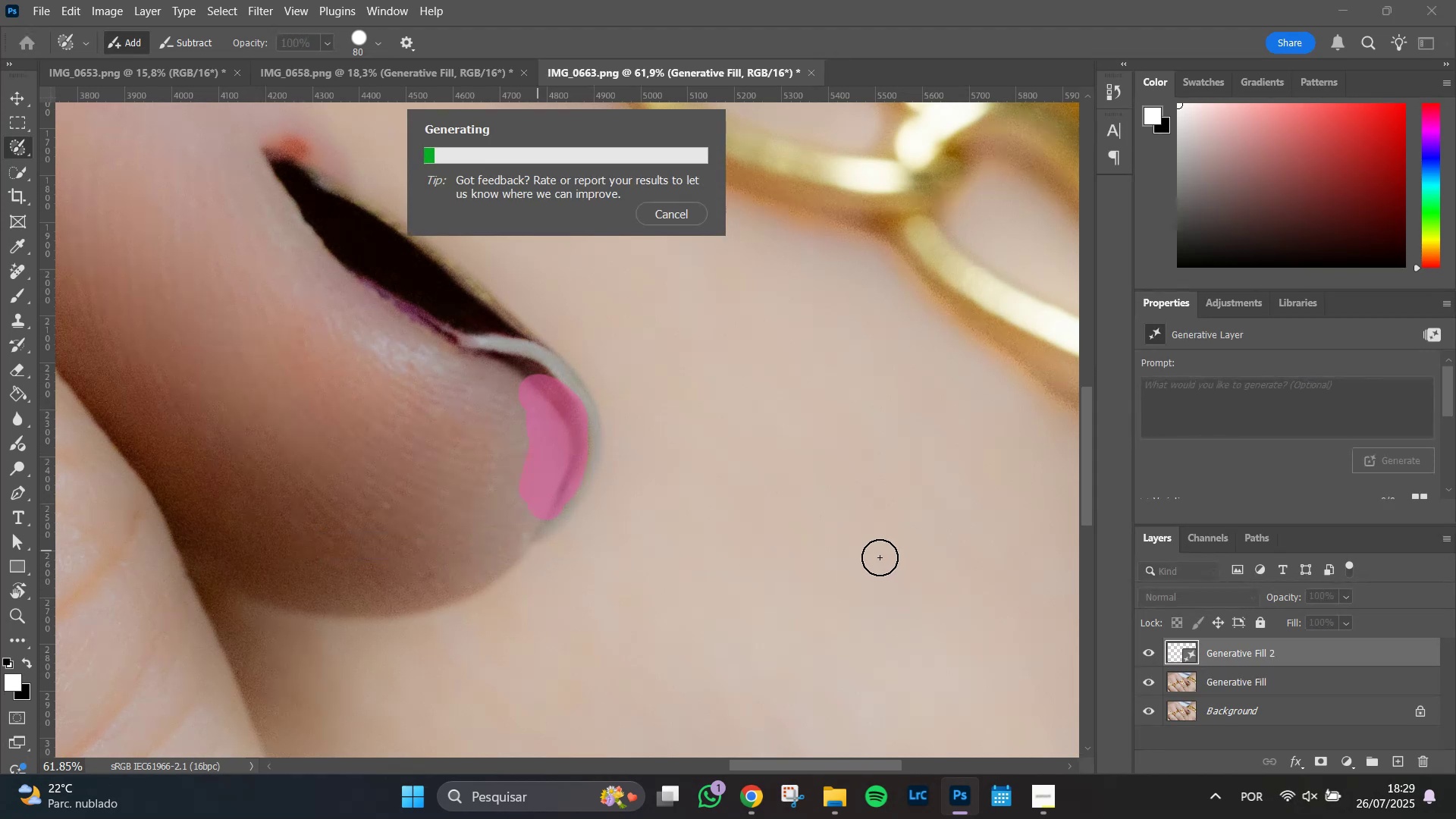 
scroll: coordinate [1338, 457], scroll_direction: down, amount: 11.0
 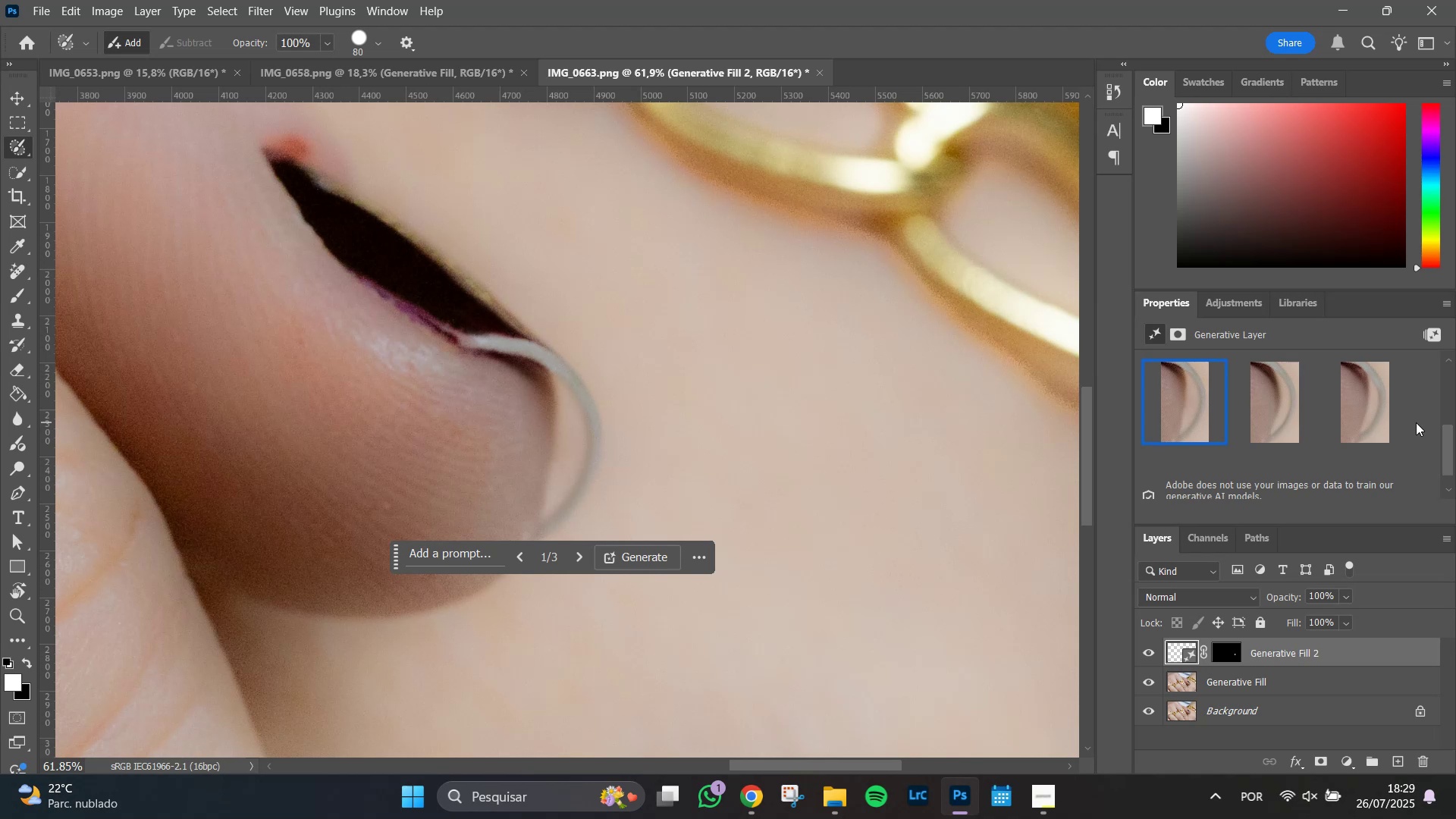 
wait(31.4)
 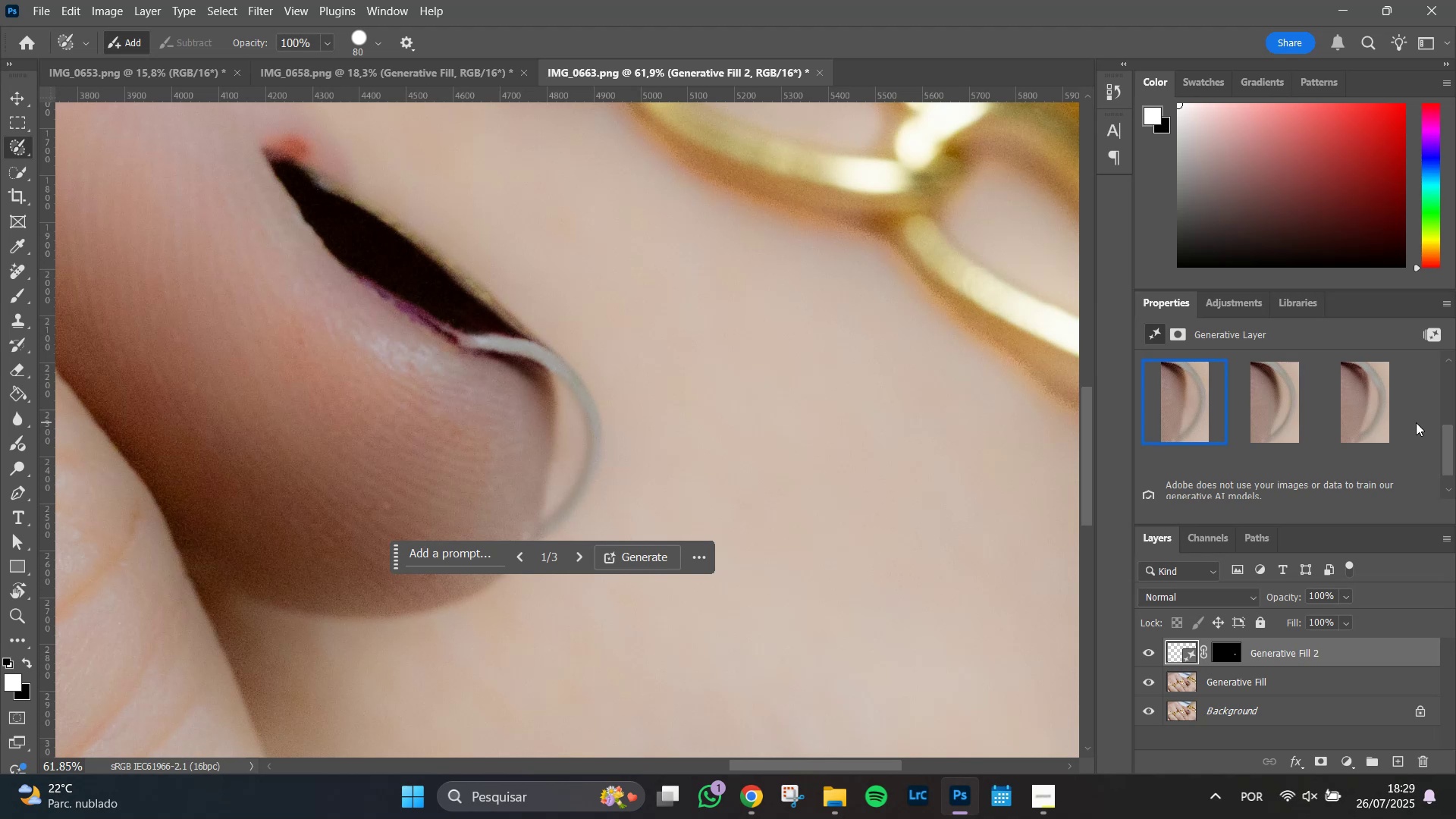 
left_click([1362, 410])
 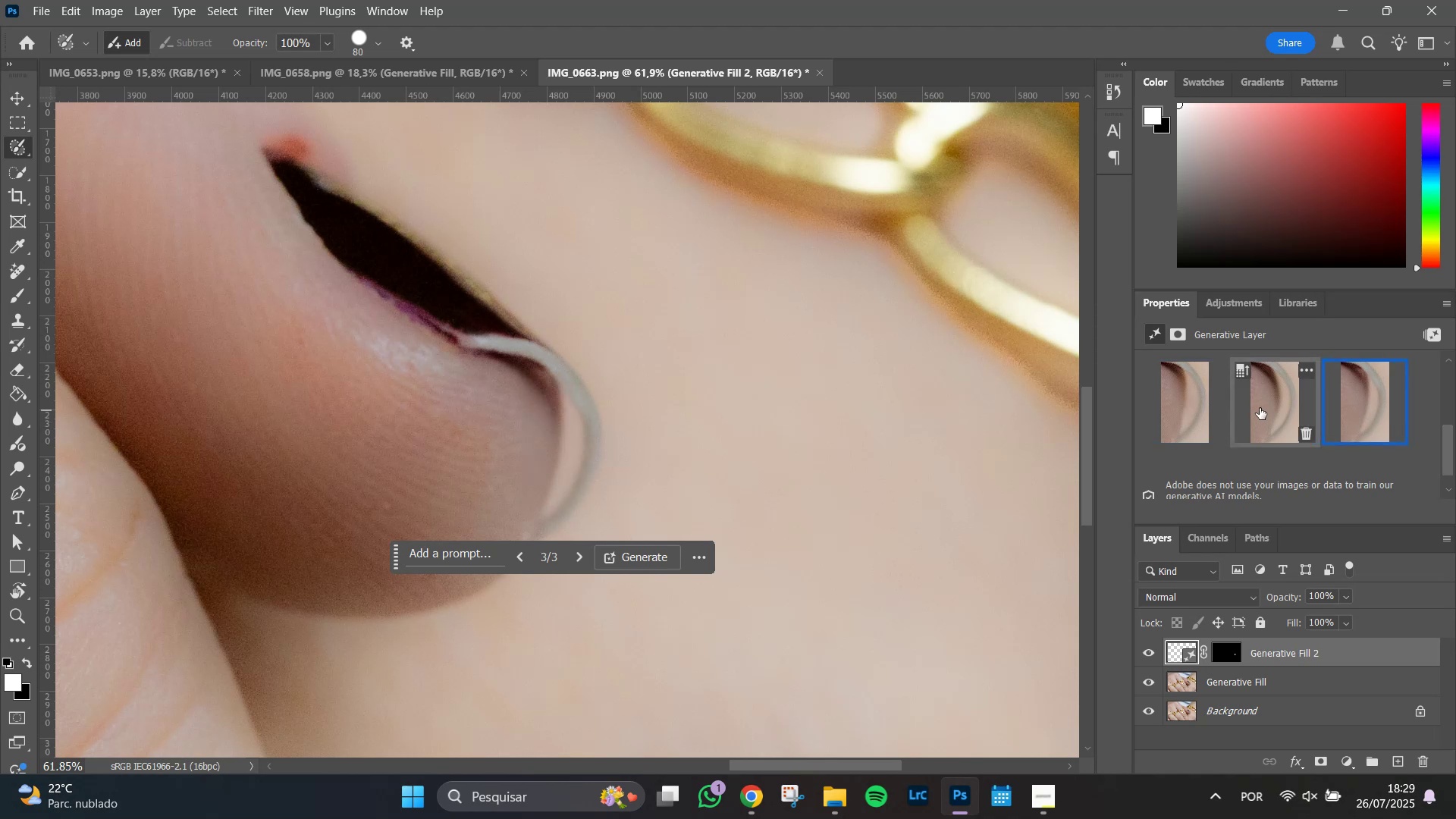 
left_click([1266, 406])
 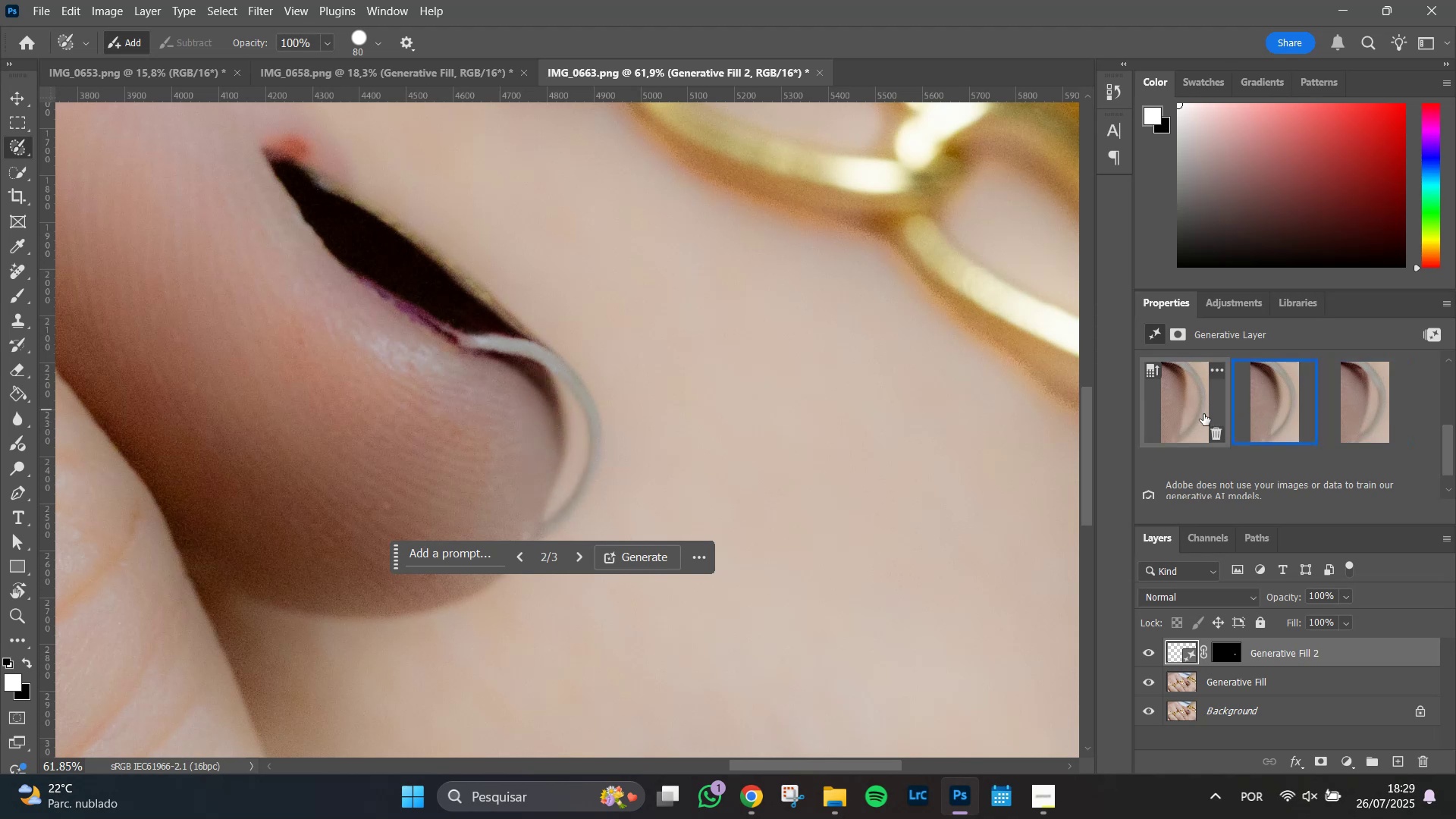 
left_click([1176, 414])
 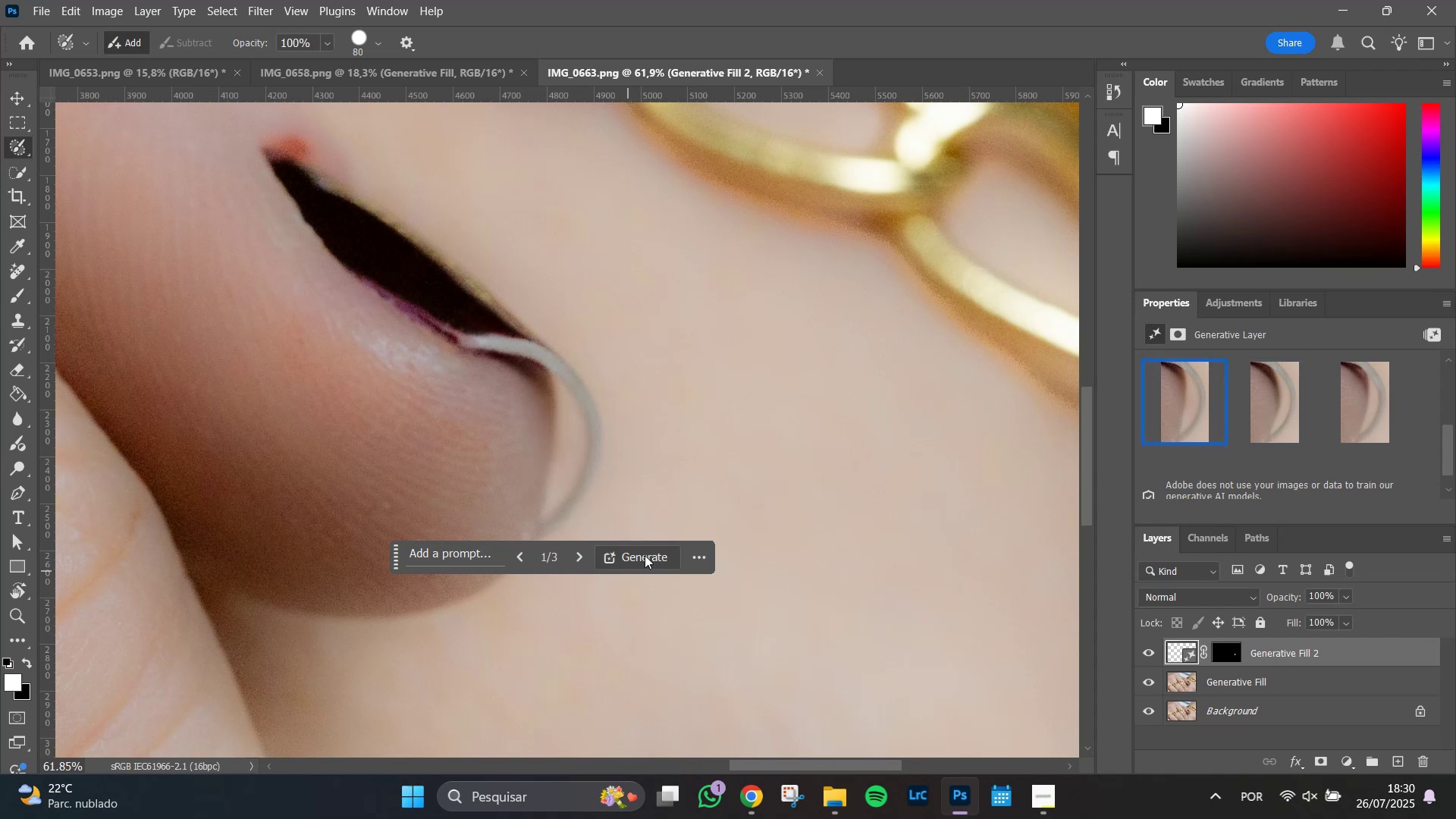 
left_click([645, 555])
 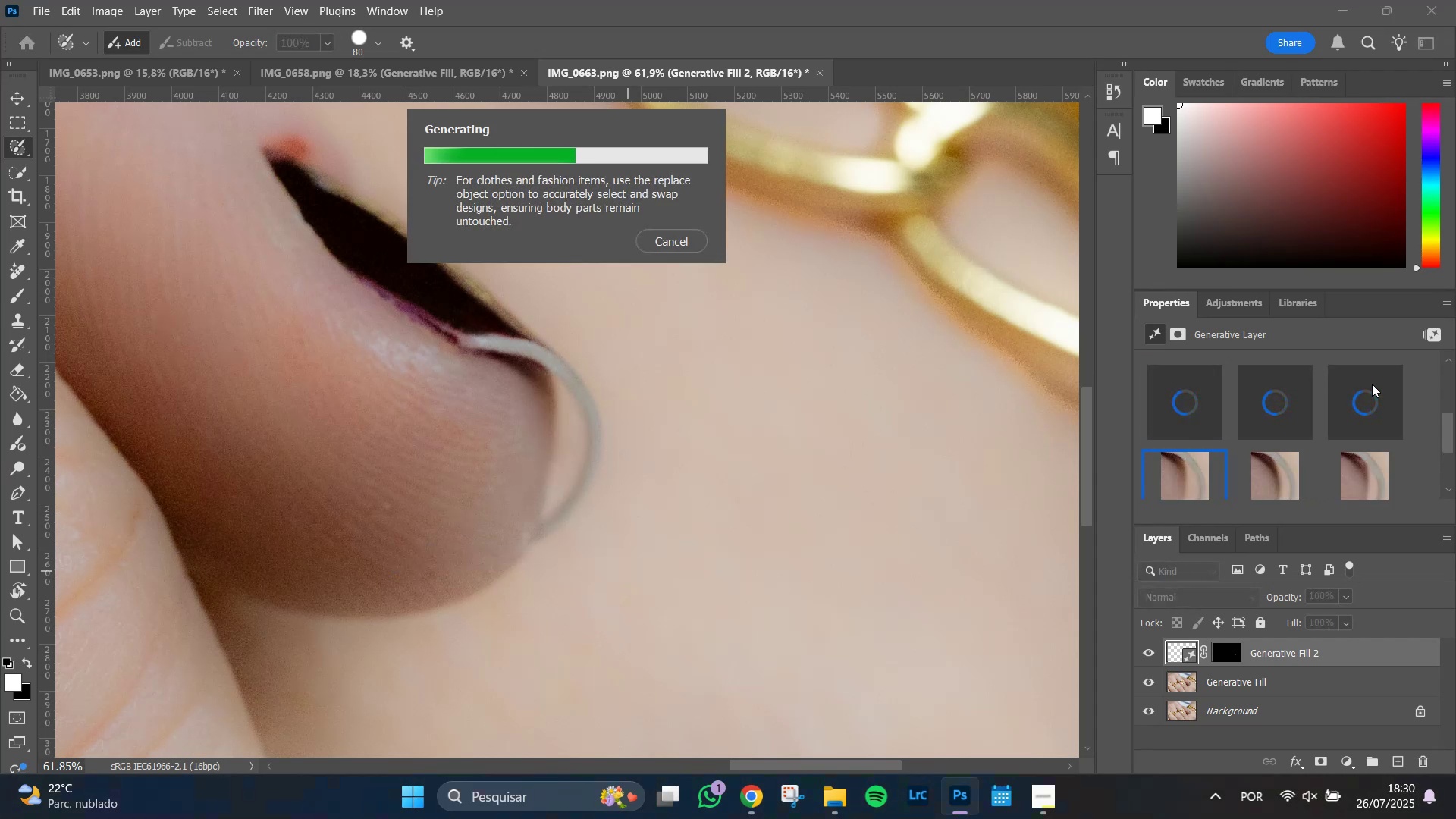 
wait(11.59)
 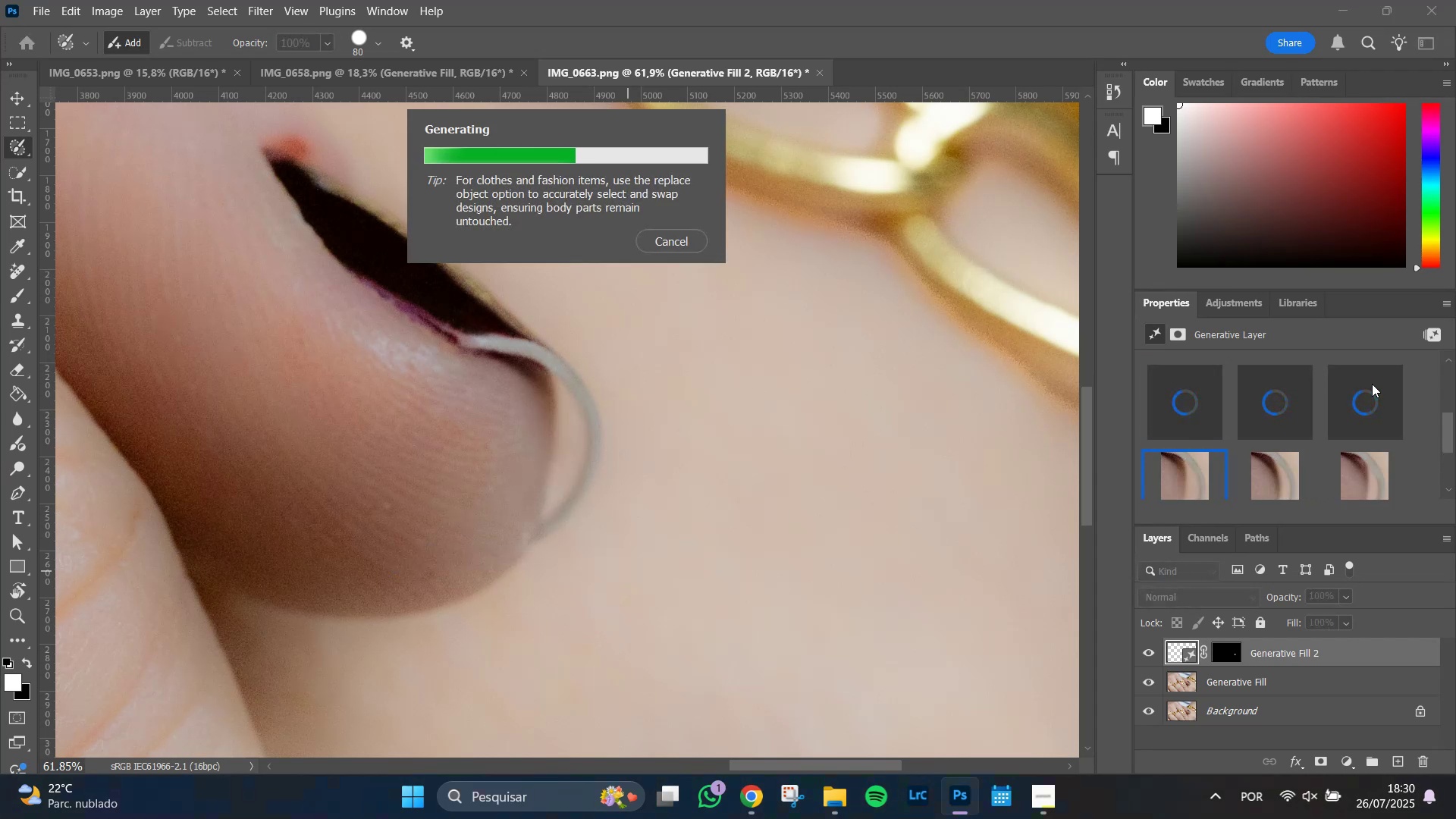 
scroll: coordinate [1419, 435], scroll_direction: up, amount: 1.0
 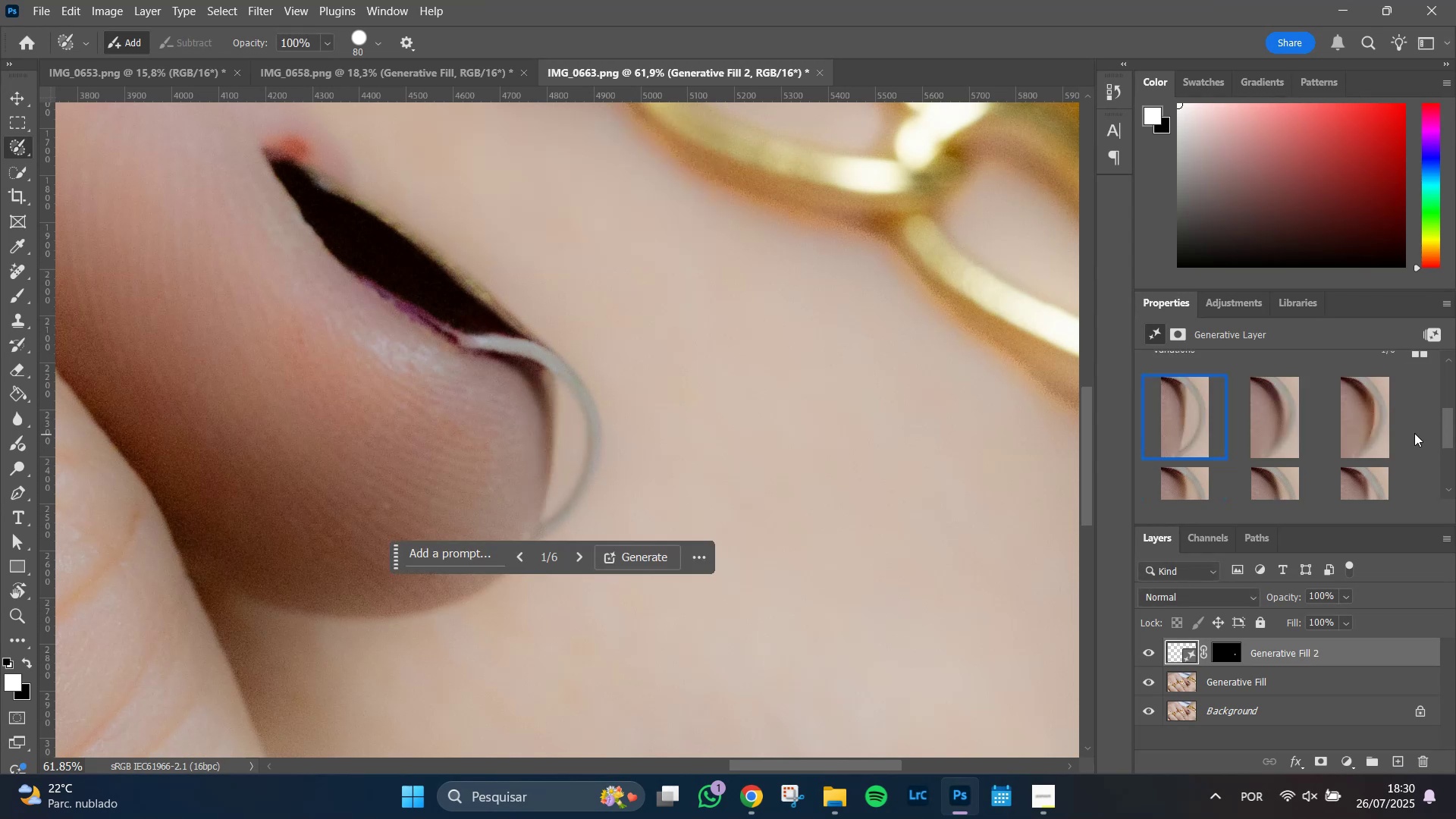 
left_click([1356, 428])
 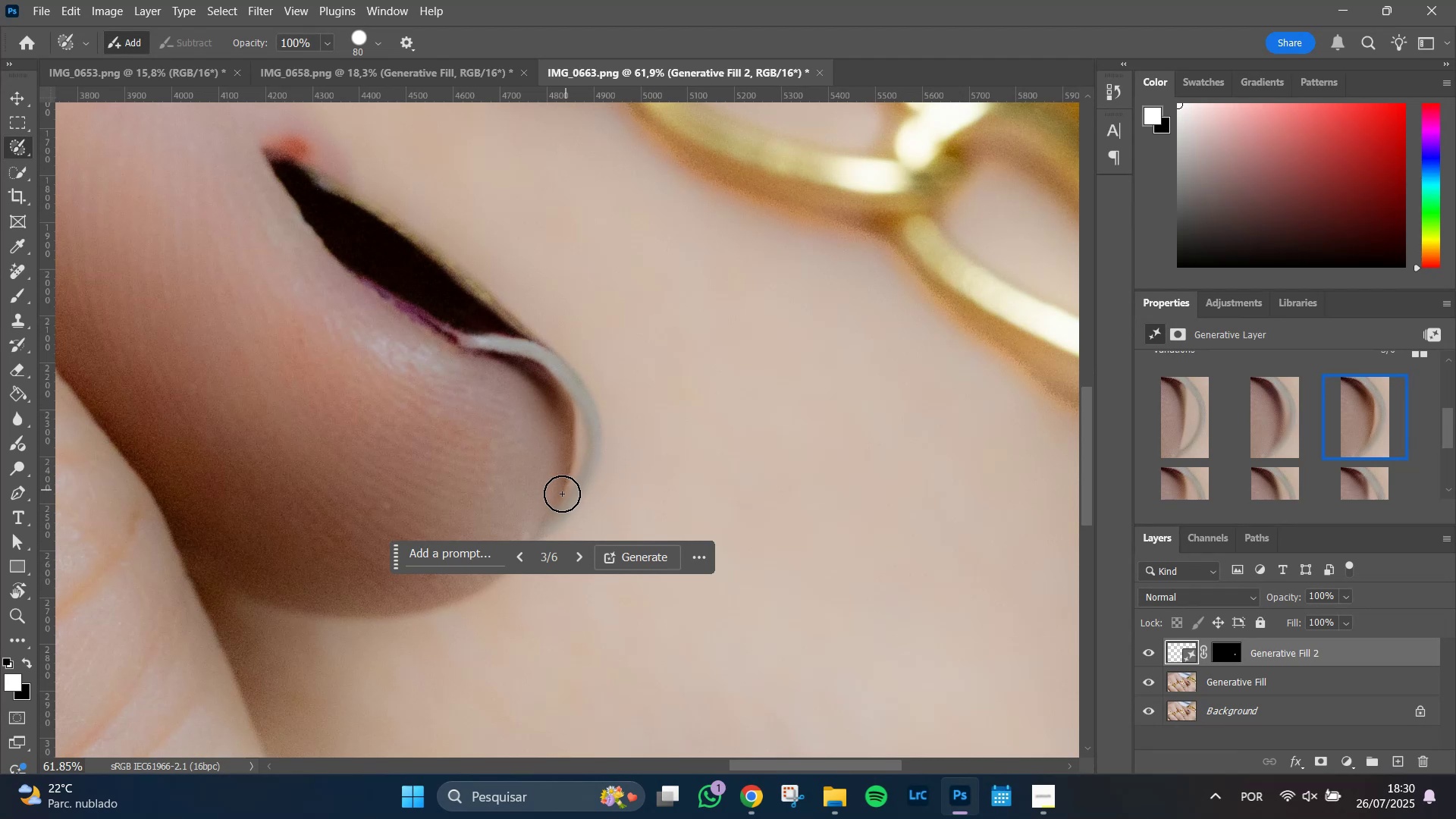 
wait(7.43)
 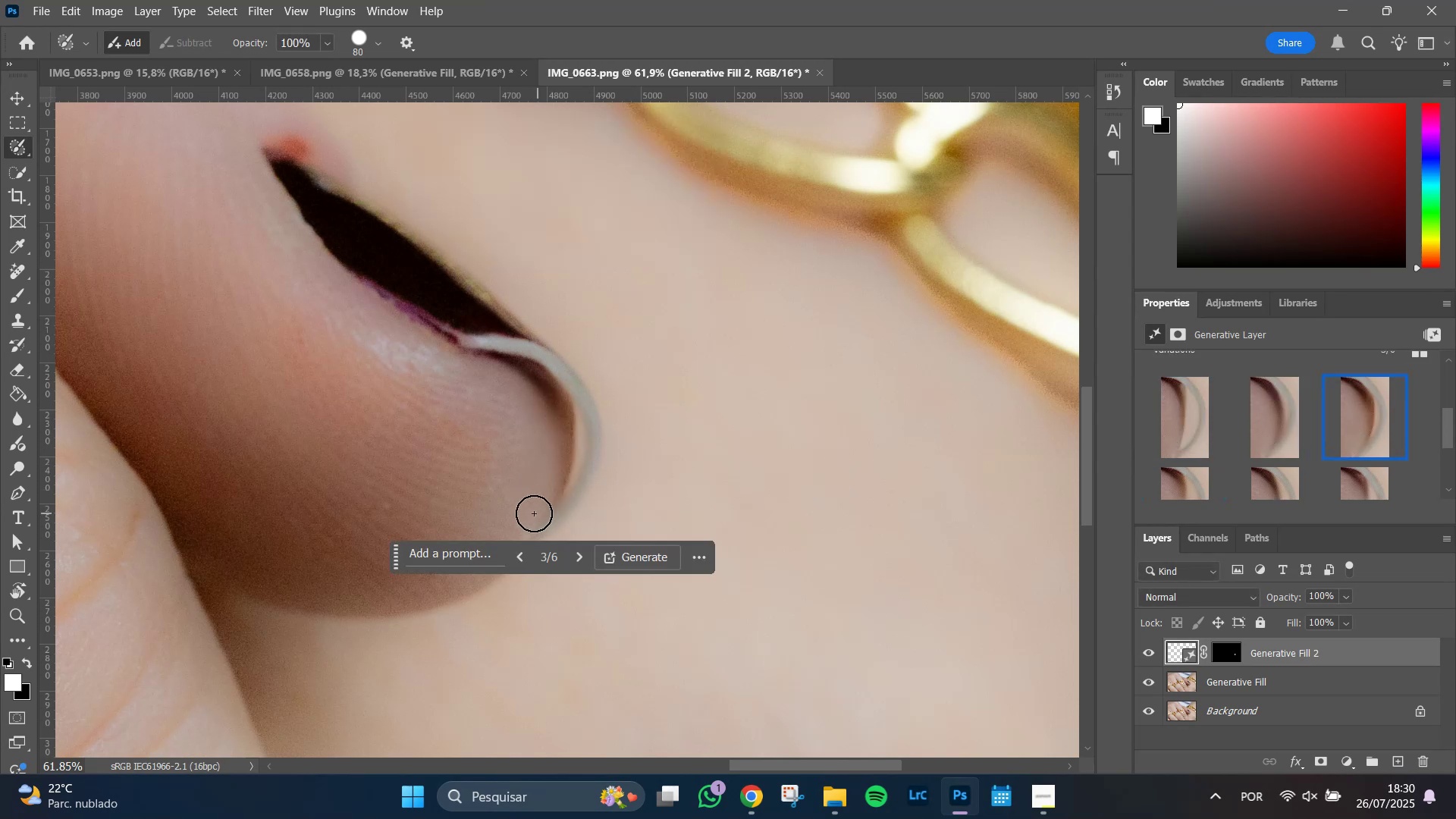 
hold_key(key=ShiftLeft, duration=0.52)
left_click([1310, 687])
 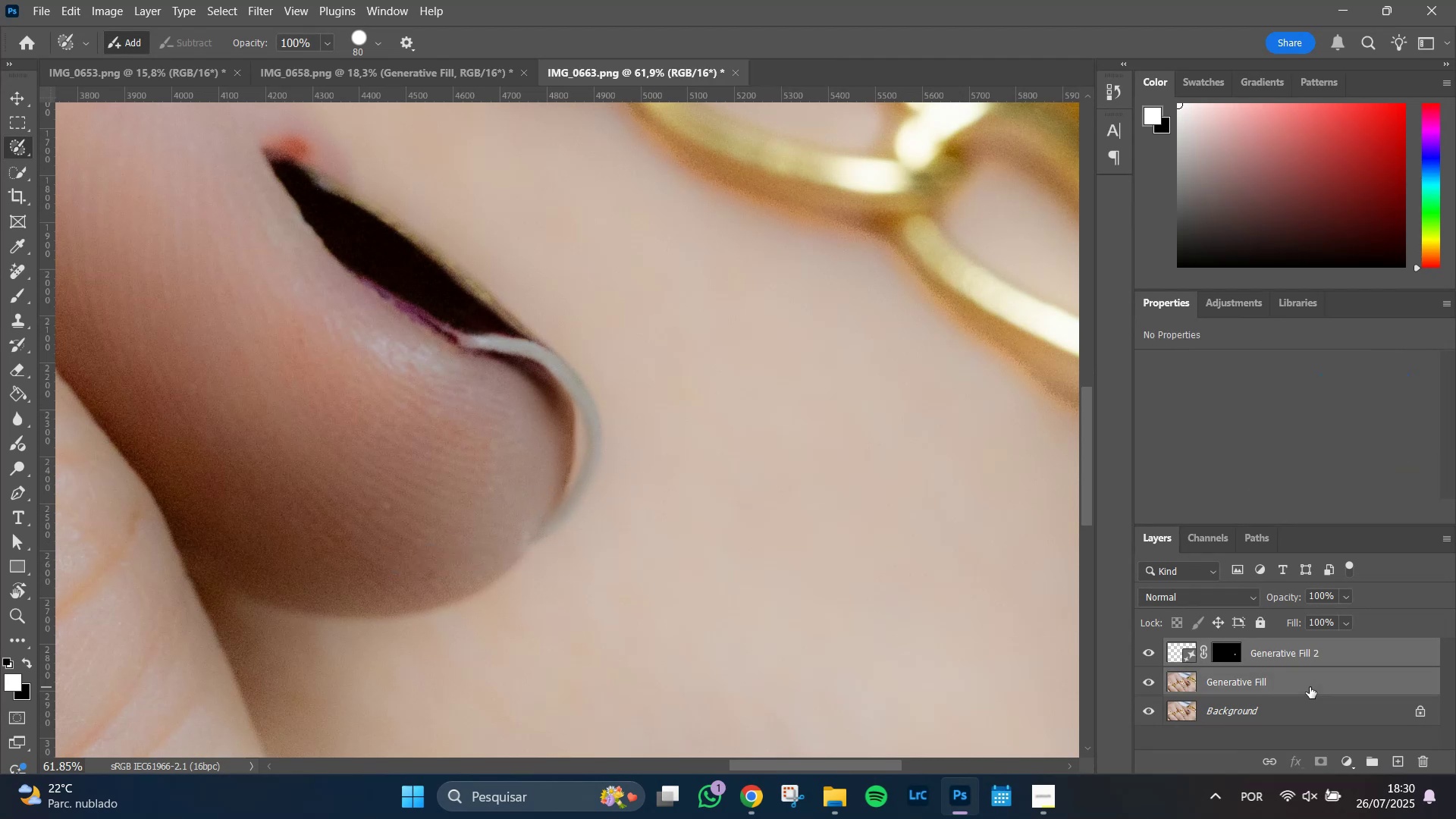 
key(Control+E)
 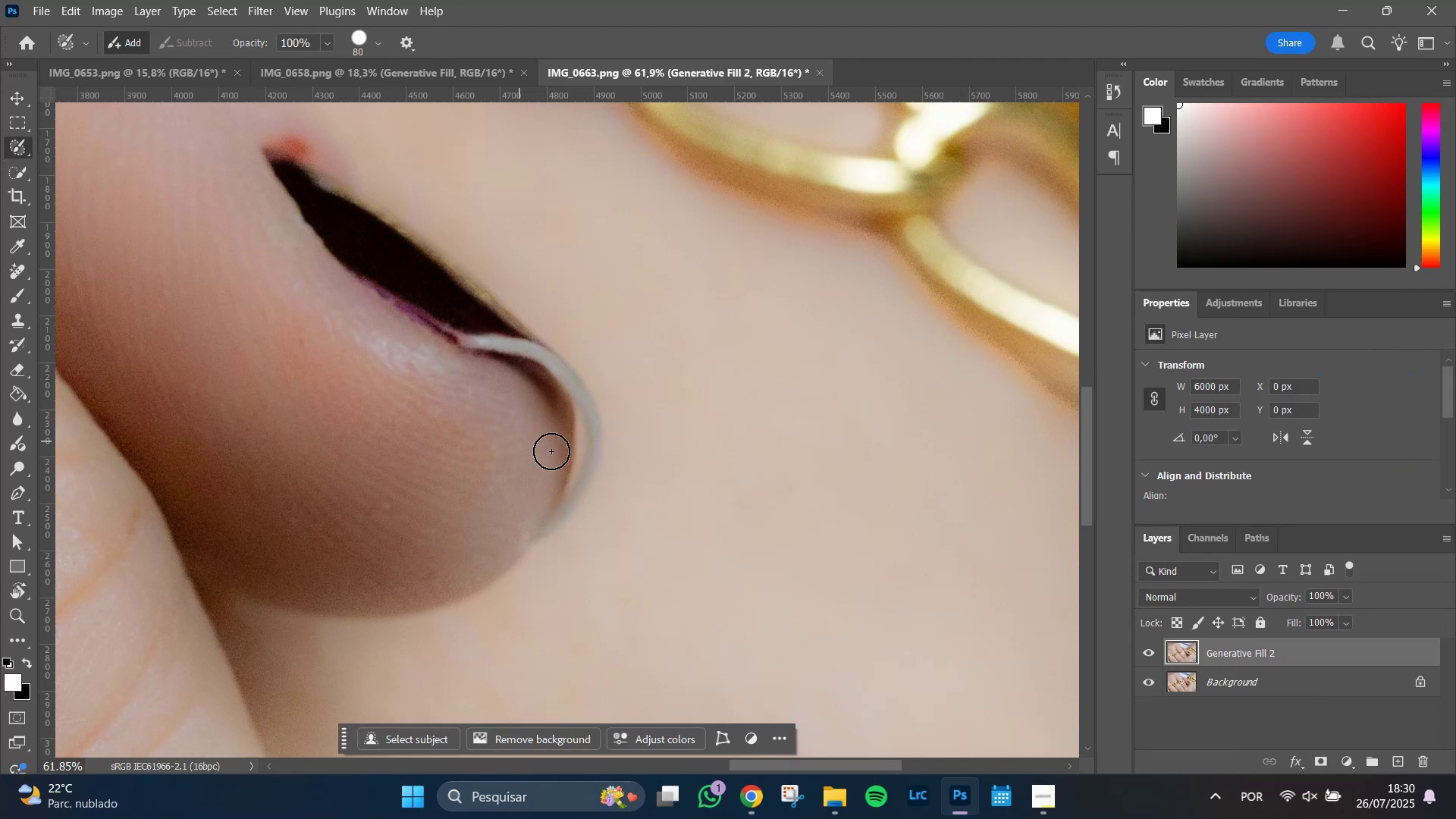 
key(J)
 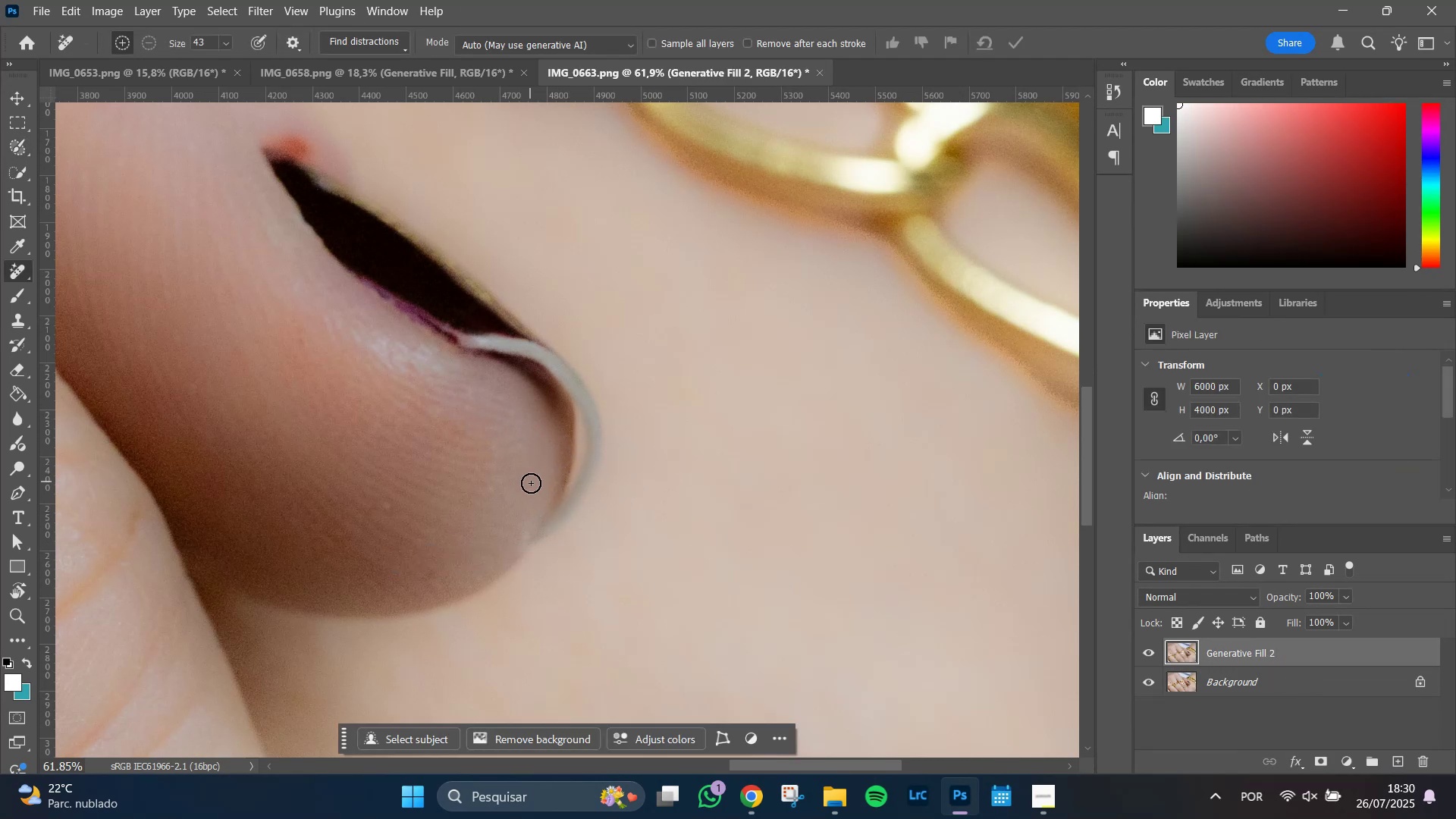 
hold_key(key=AltLeft, duration=1.51)
scroll: coordinate [564, 491], scroll_direction: up, amount: 7.0
 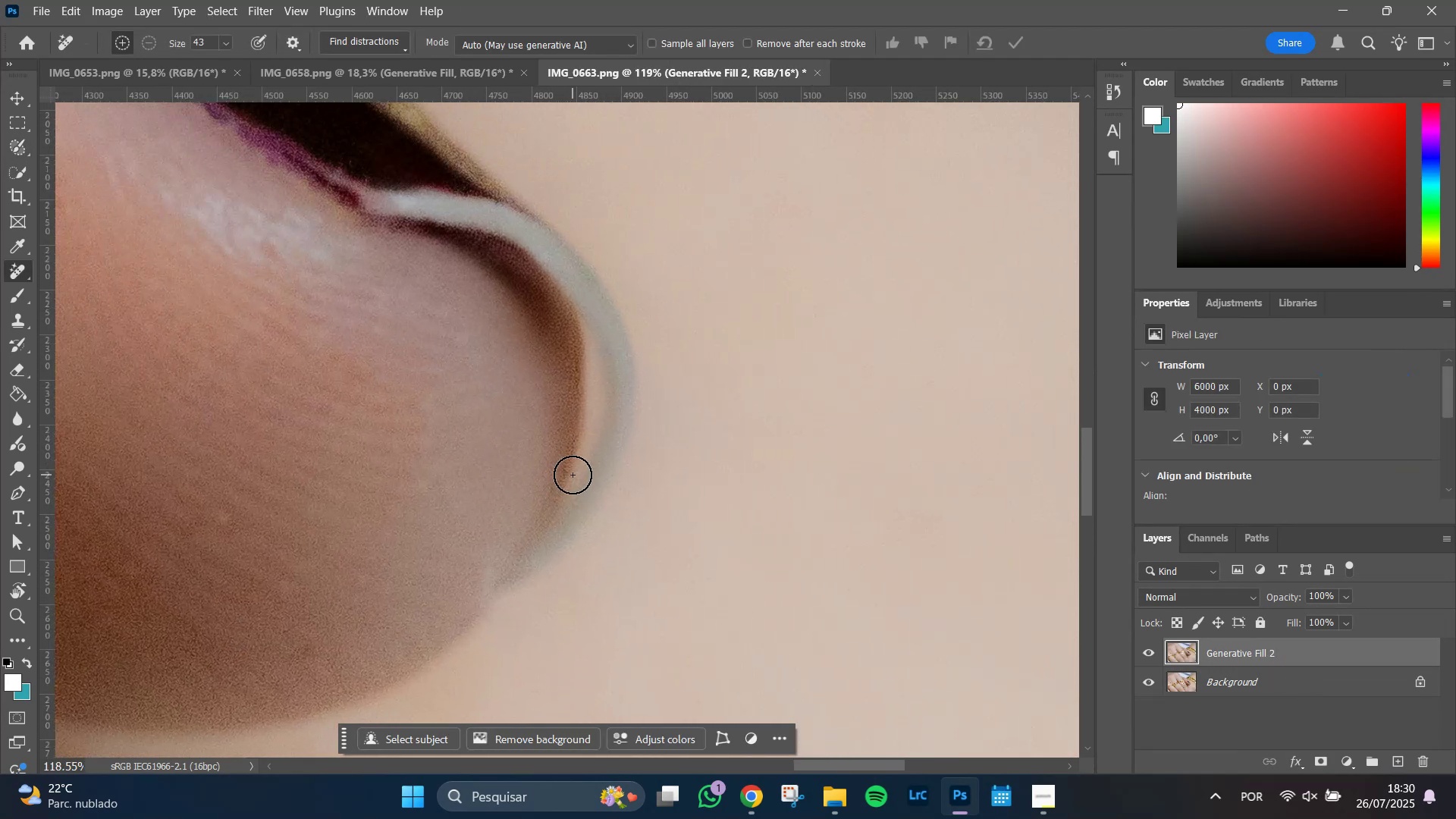 
hold_key(key=AltLeft, duration=1.45)
 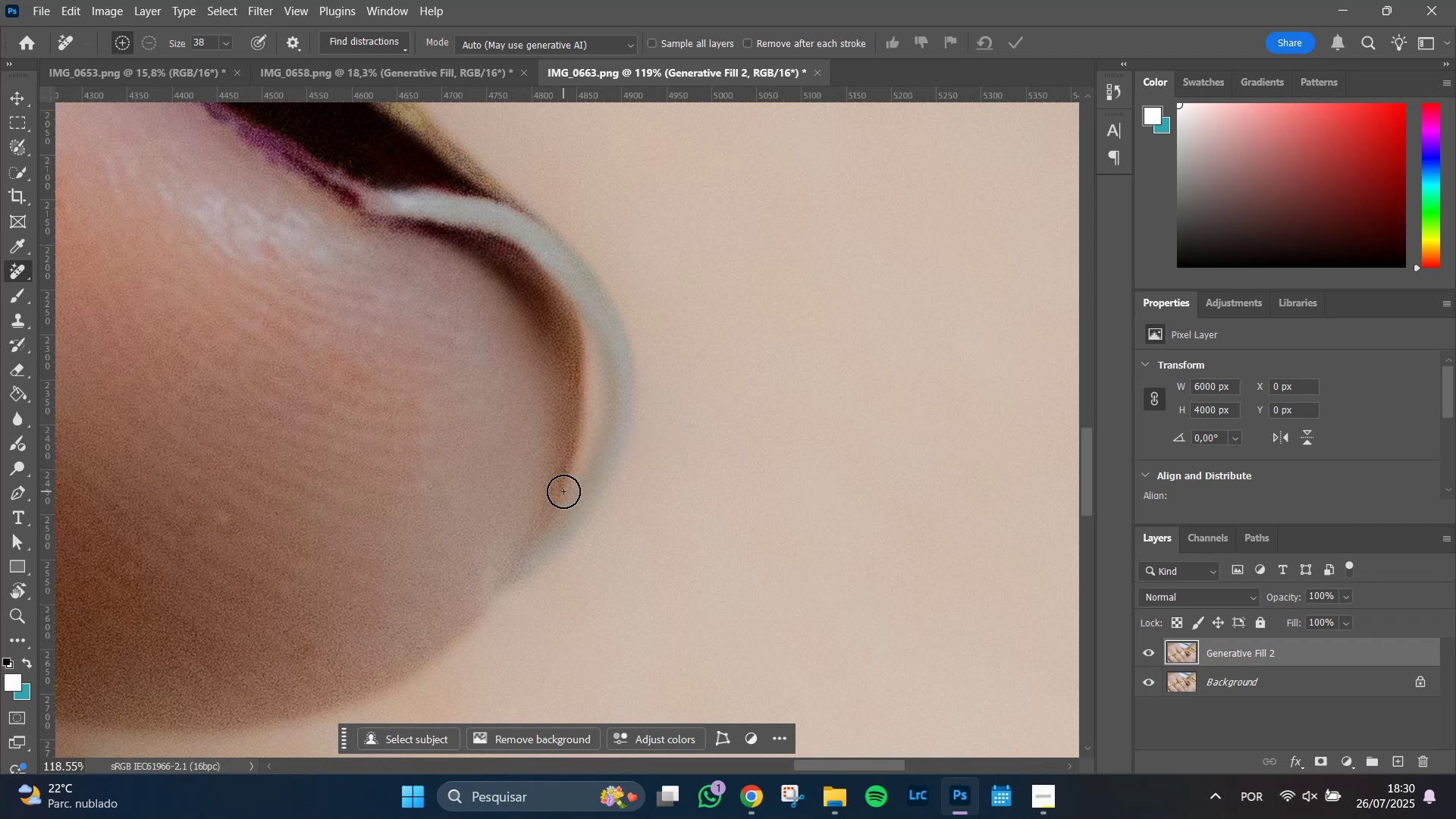 
left_click_drag(start_coordinate=[568, 497], to_coordinate=[581, 448])
 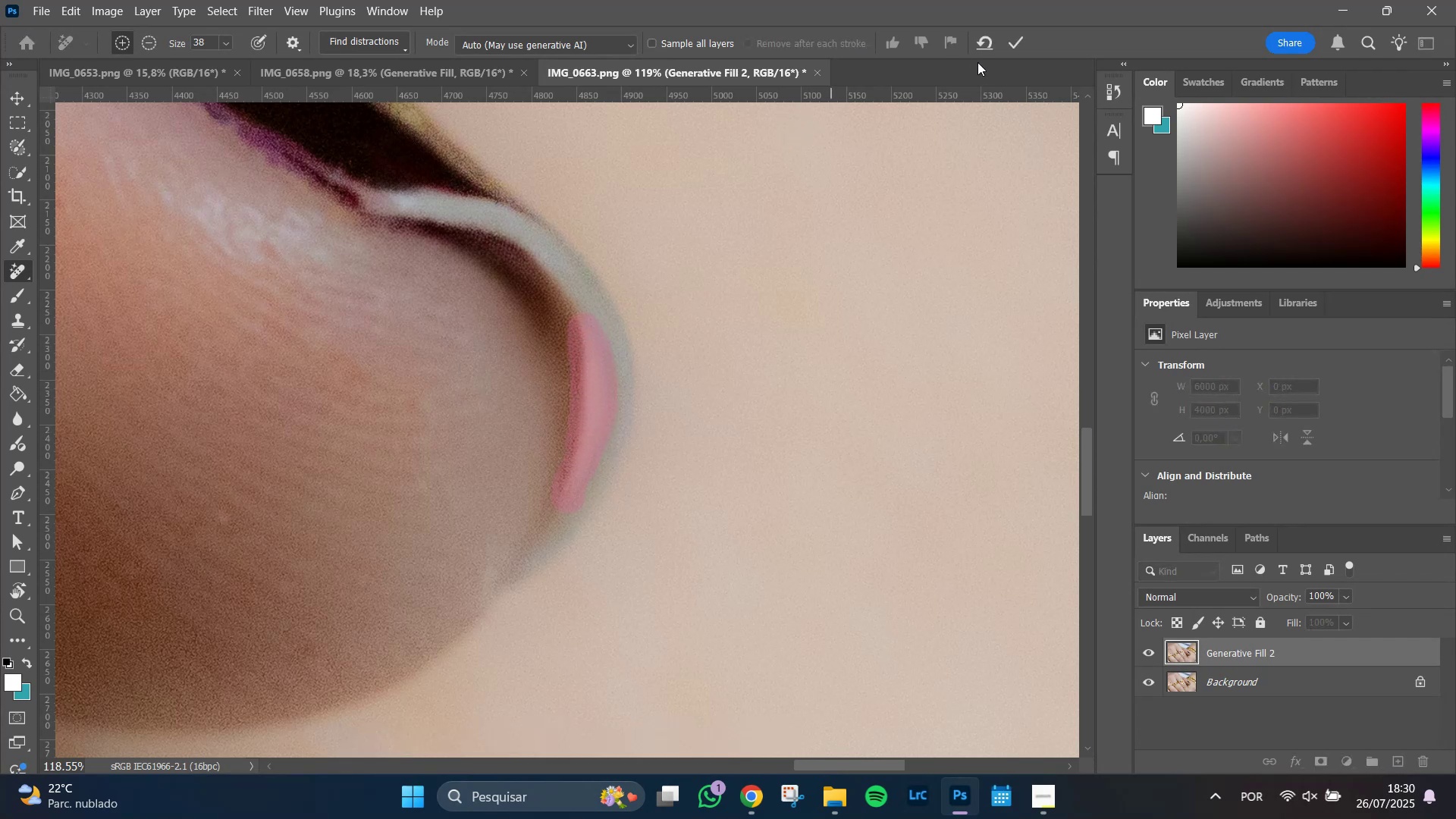 
left_click([1017, 41])
 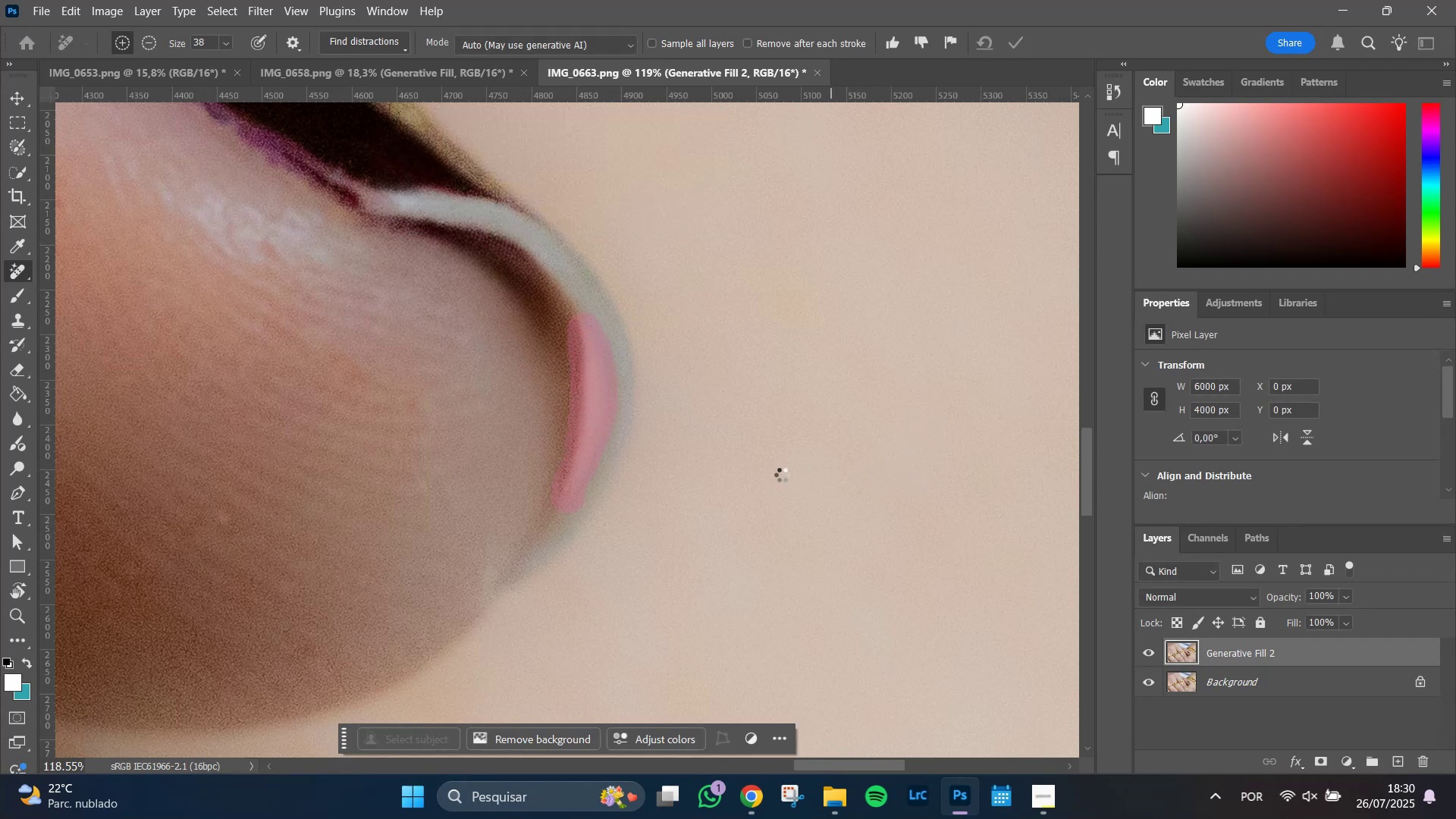 
hold_key(key=AltLeft, duration=0.77)
scroll: coordinate [609, 560], scroll_direction: down, amount: 16.0
 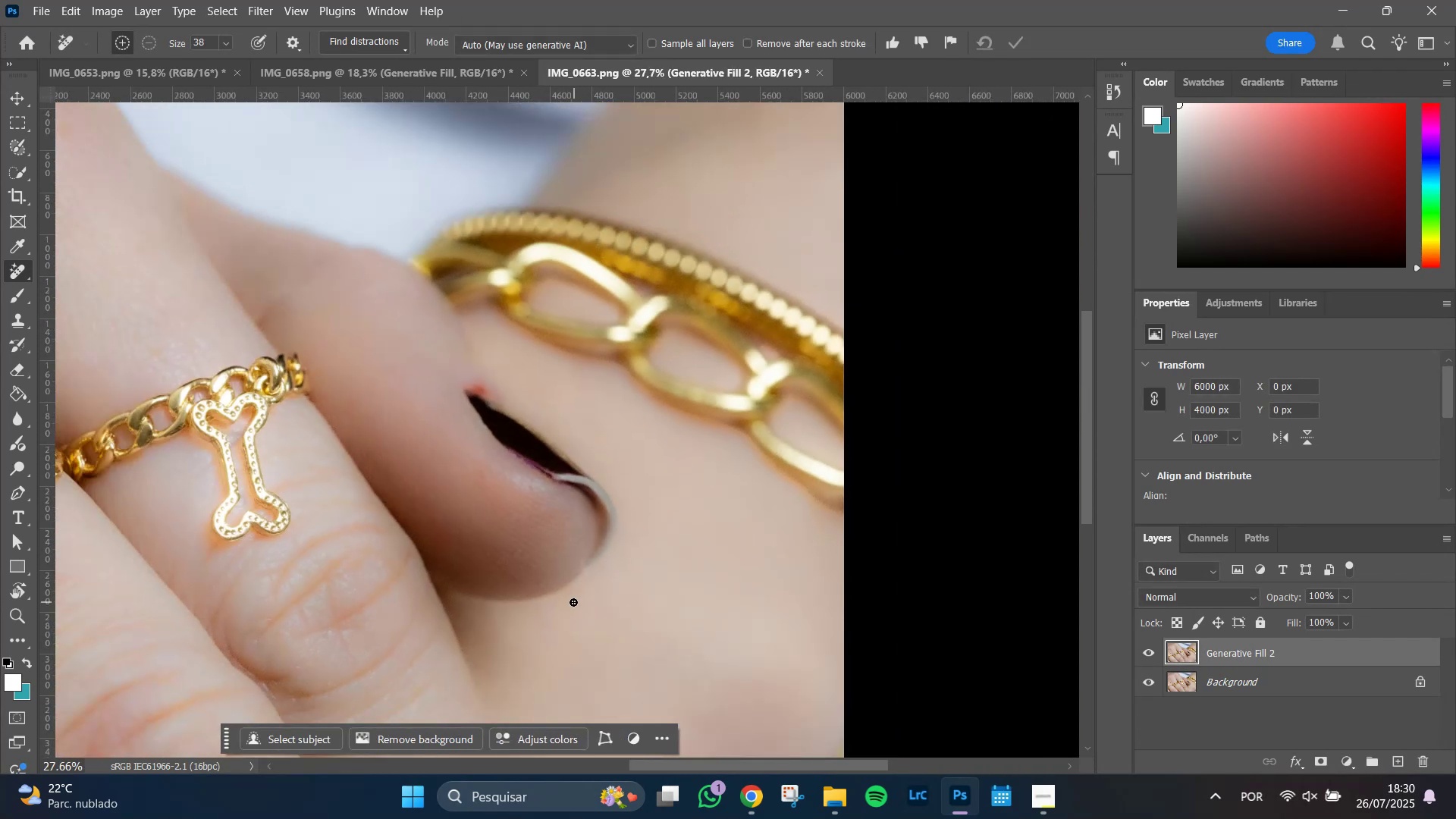 
hold_key(key=AltLeft, duration=1.37)
scroll: coordinate [603, 514], scroll_direction: up, amount: 14.0
 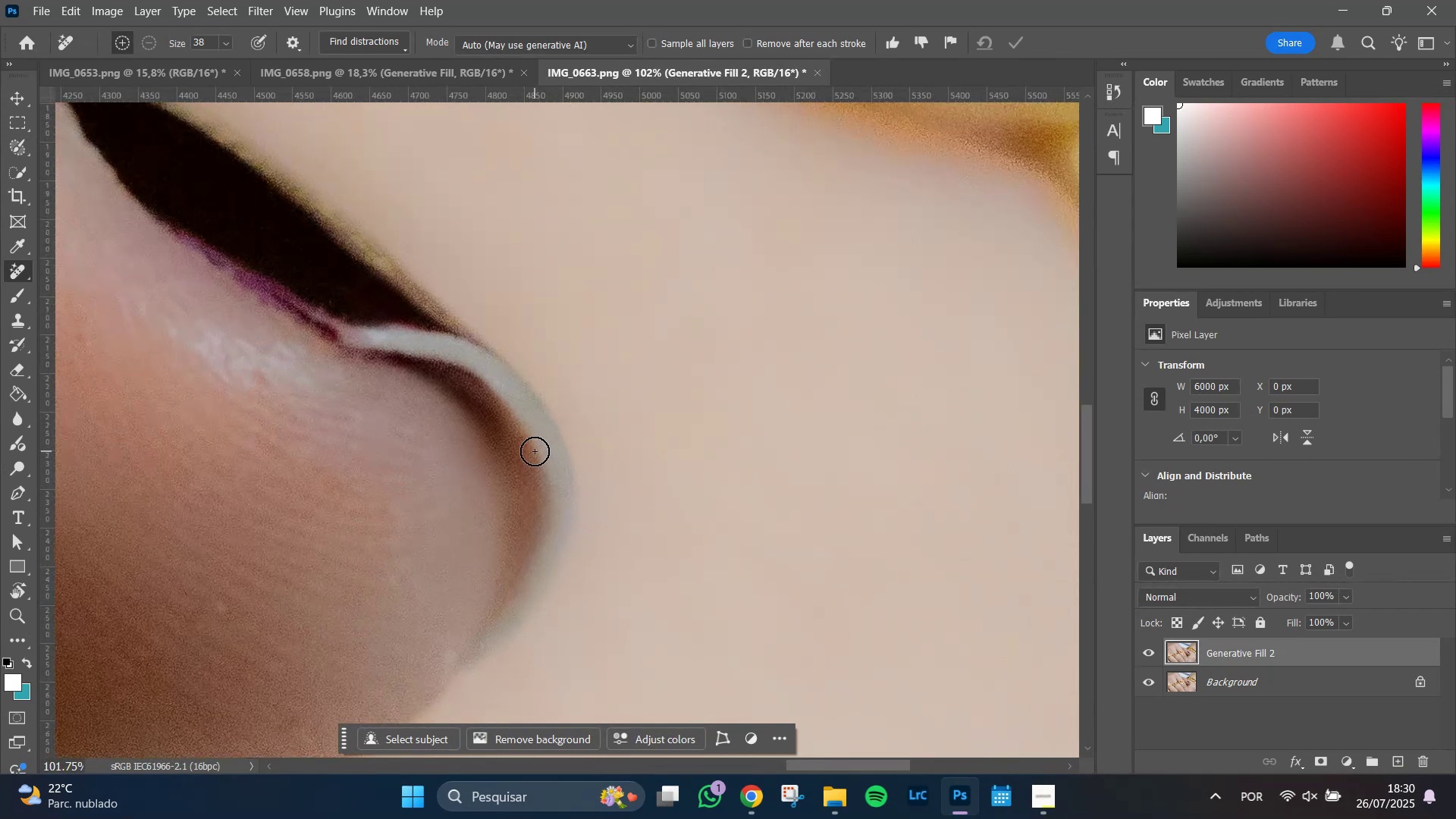 
left_click_drag(start_coordinate=[535, 451], to_coordinate=[507, 613])
 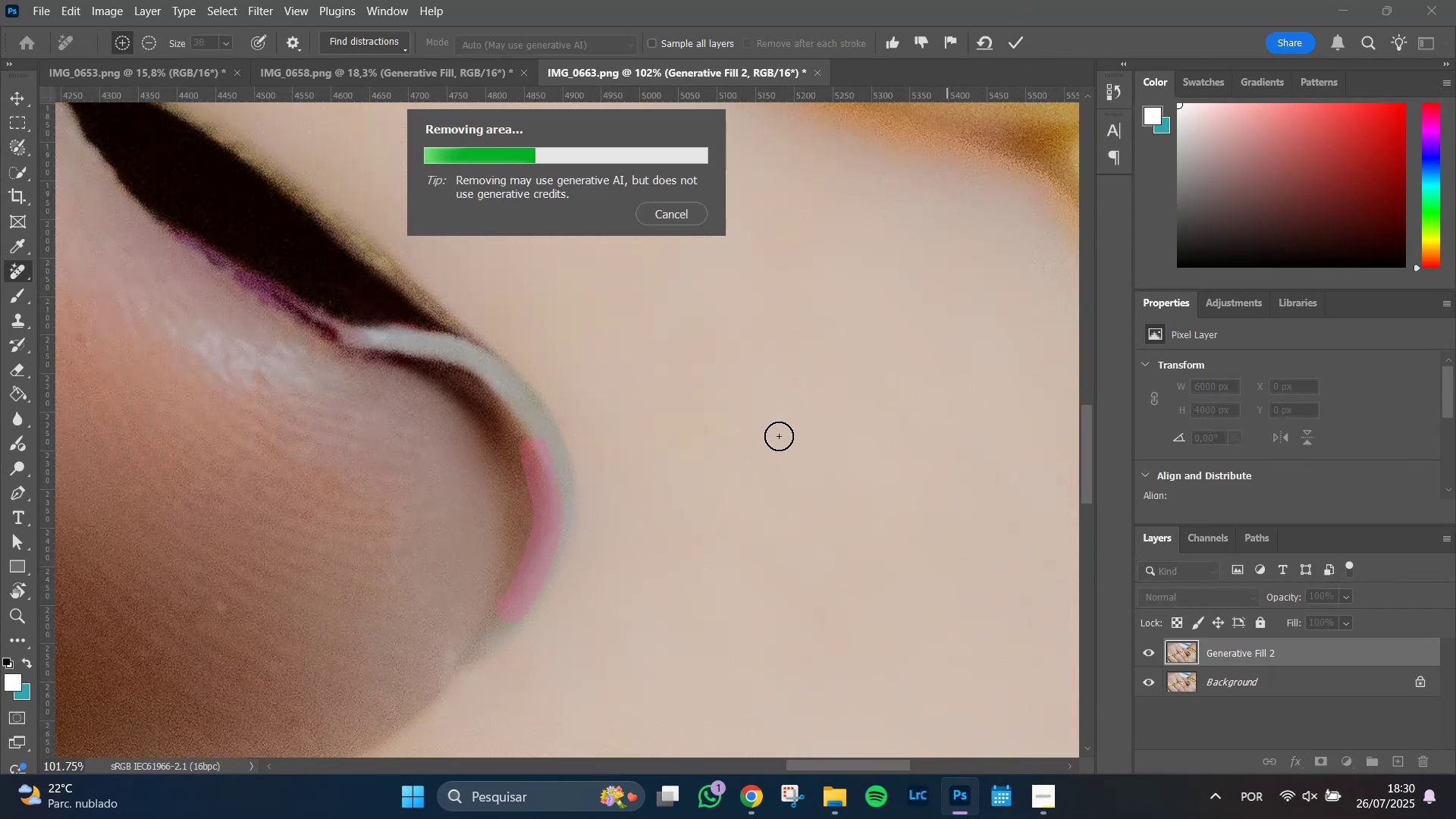 
hold_key(key=AltLeft, duration=0.76)
scroll: coordinate [758, 620], scroll_direction: down, amount: 14.0
 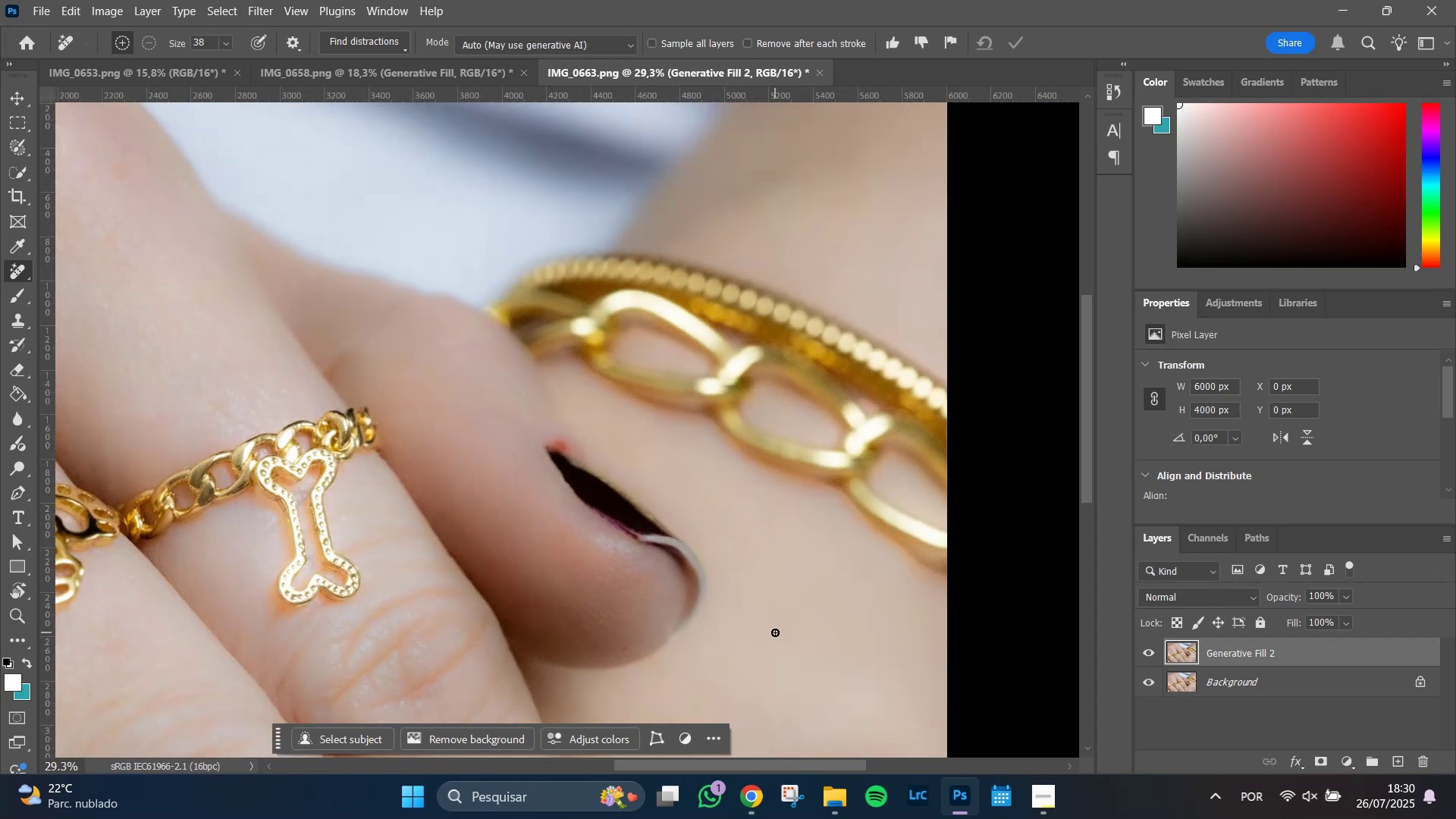 
hold_key(key=AltLeft, duration=0.44)
scroll: coordinate [775, 633], scroll_direction: down, amount: 5.0
 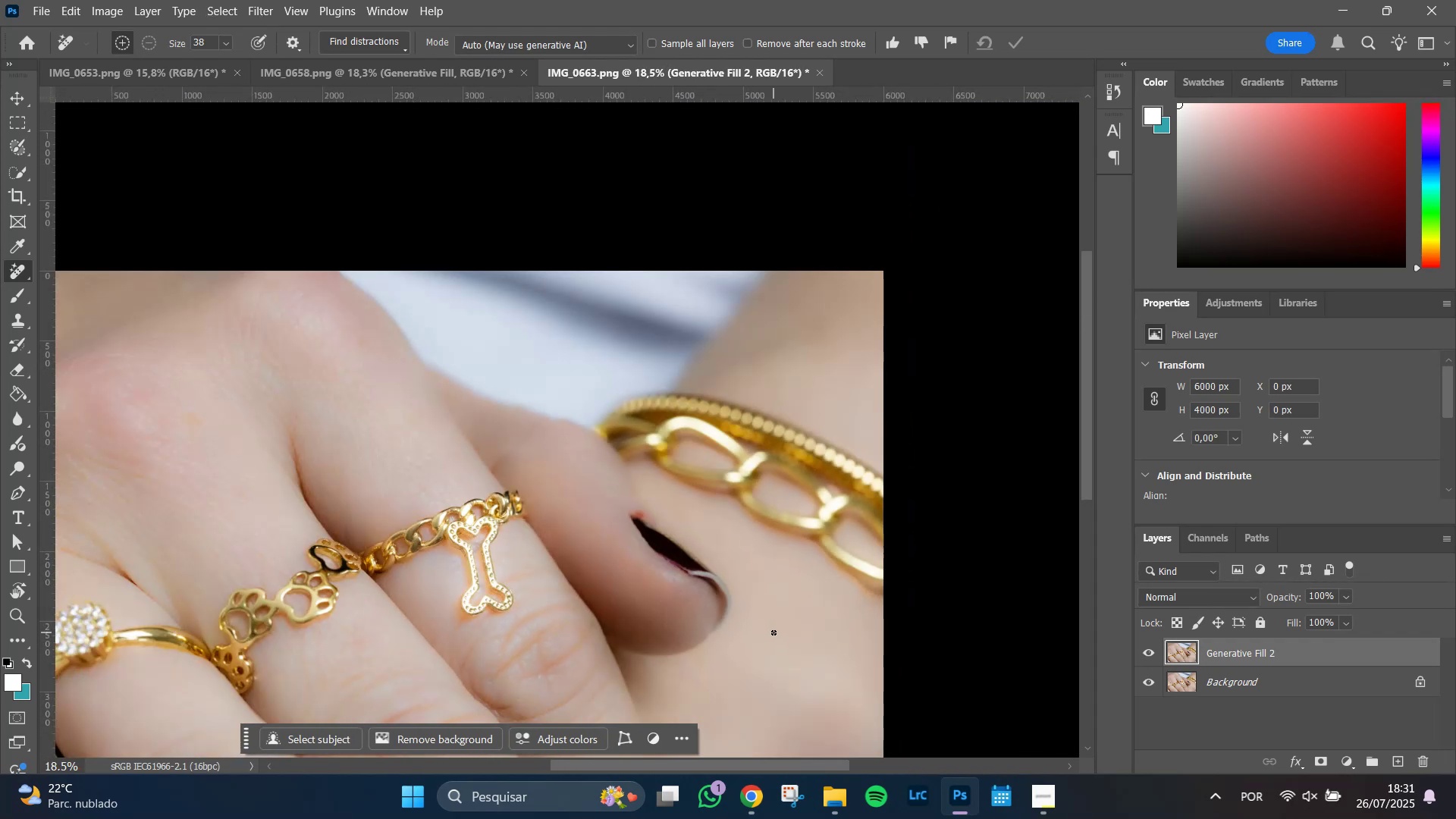 
hold_key(key=Space, duration=0.7)
 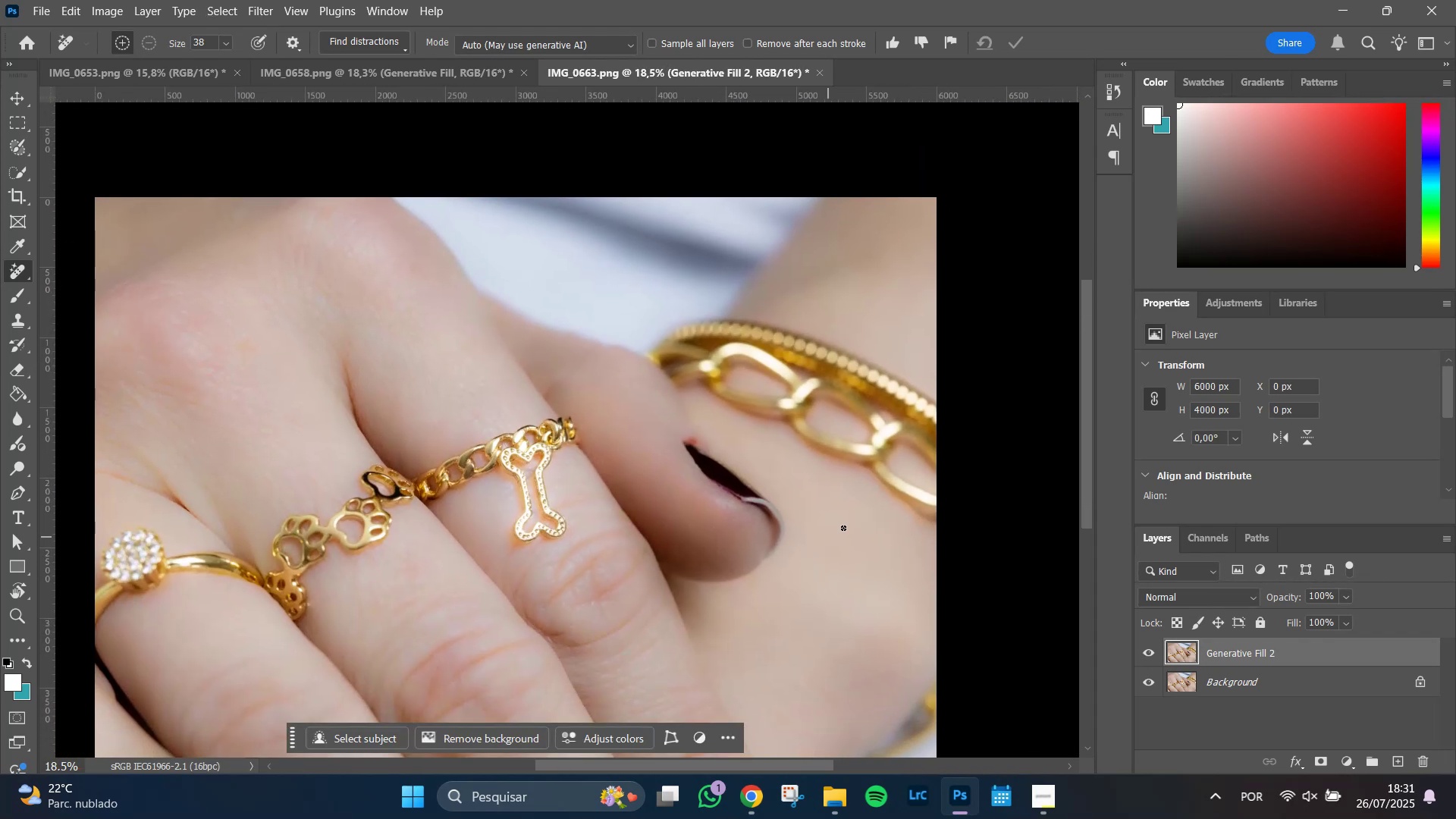 
left_click_drag(start_coordinate=[752, 643], to_coordinate=[805, 570])
 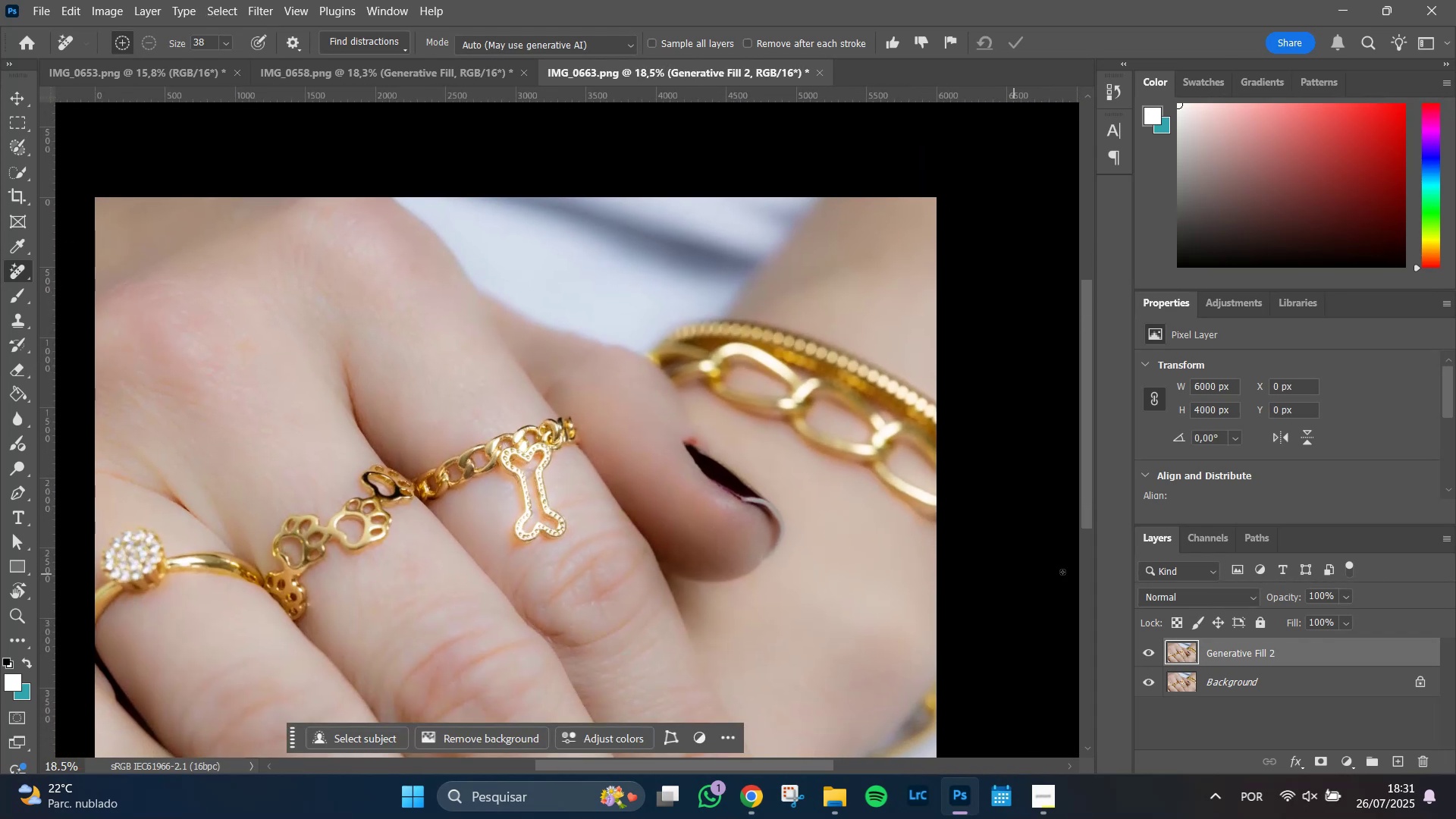 
hold_key(key=AltLeft, duration=0.37)
scroll: coordinate [837, 533], scroll_direction: down, amount: 4.0
 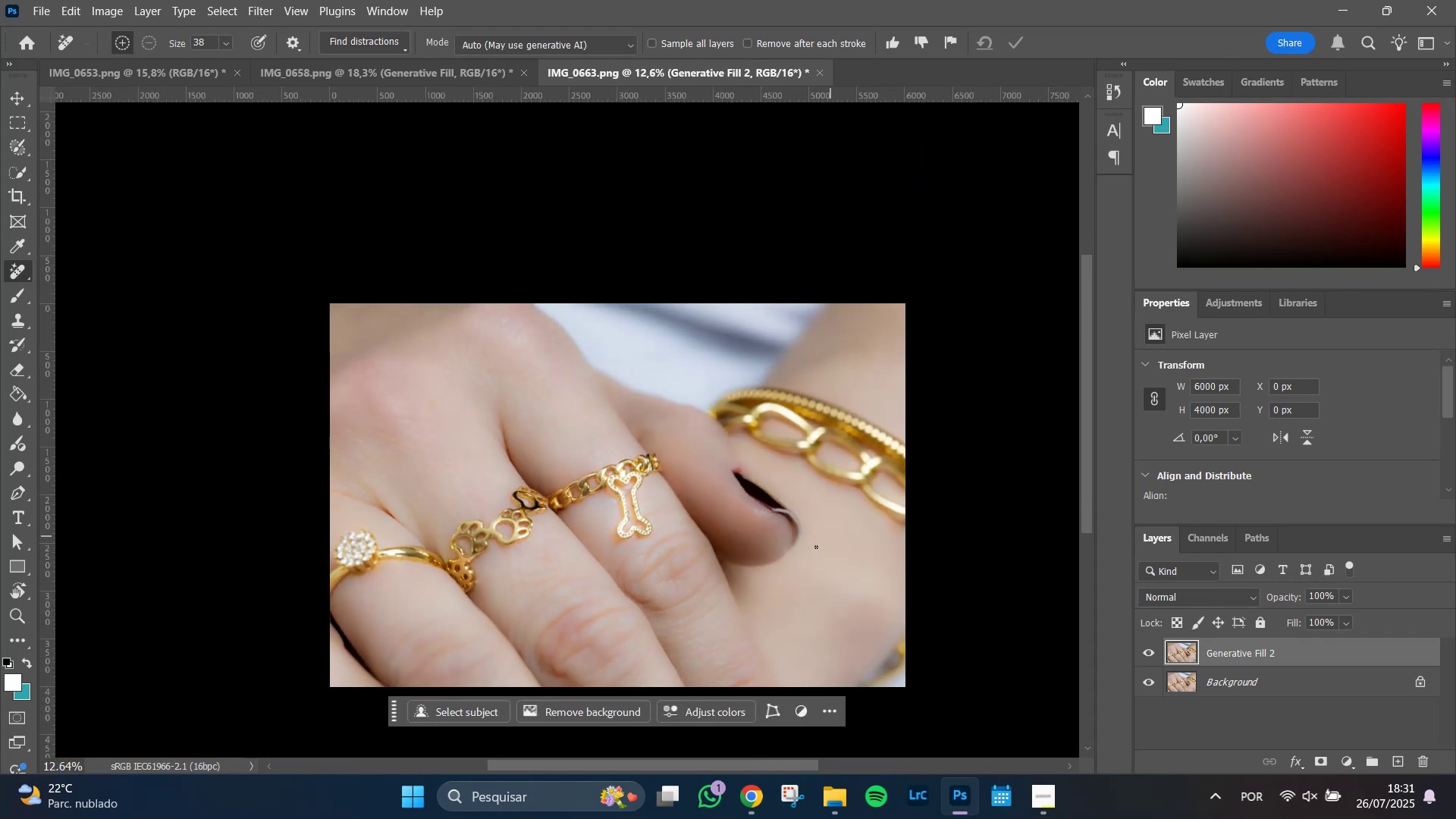 
hold_key(key=Space, duration=0.53)
 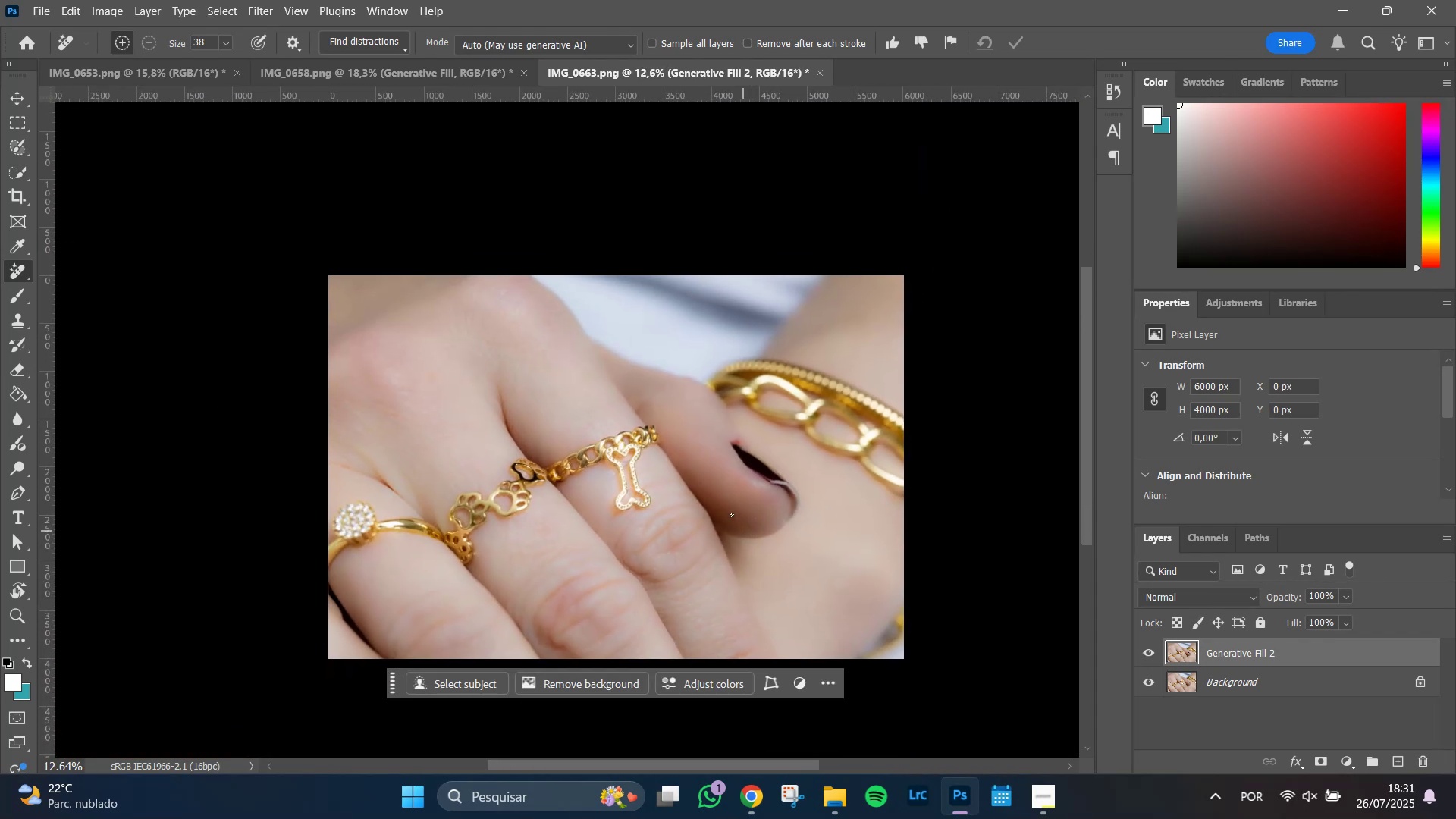 
left_click_drag(start_coordinate=[752, 560], to_coordinate=[751, 532])
 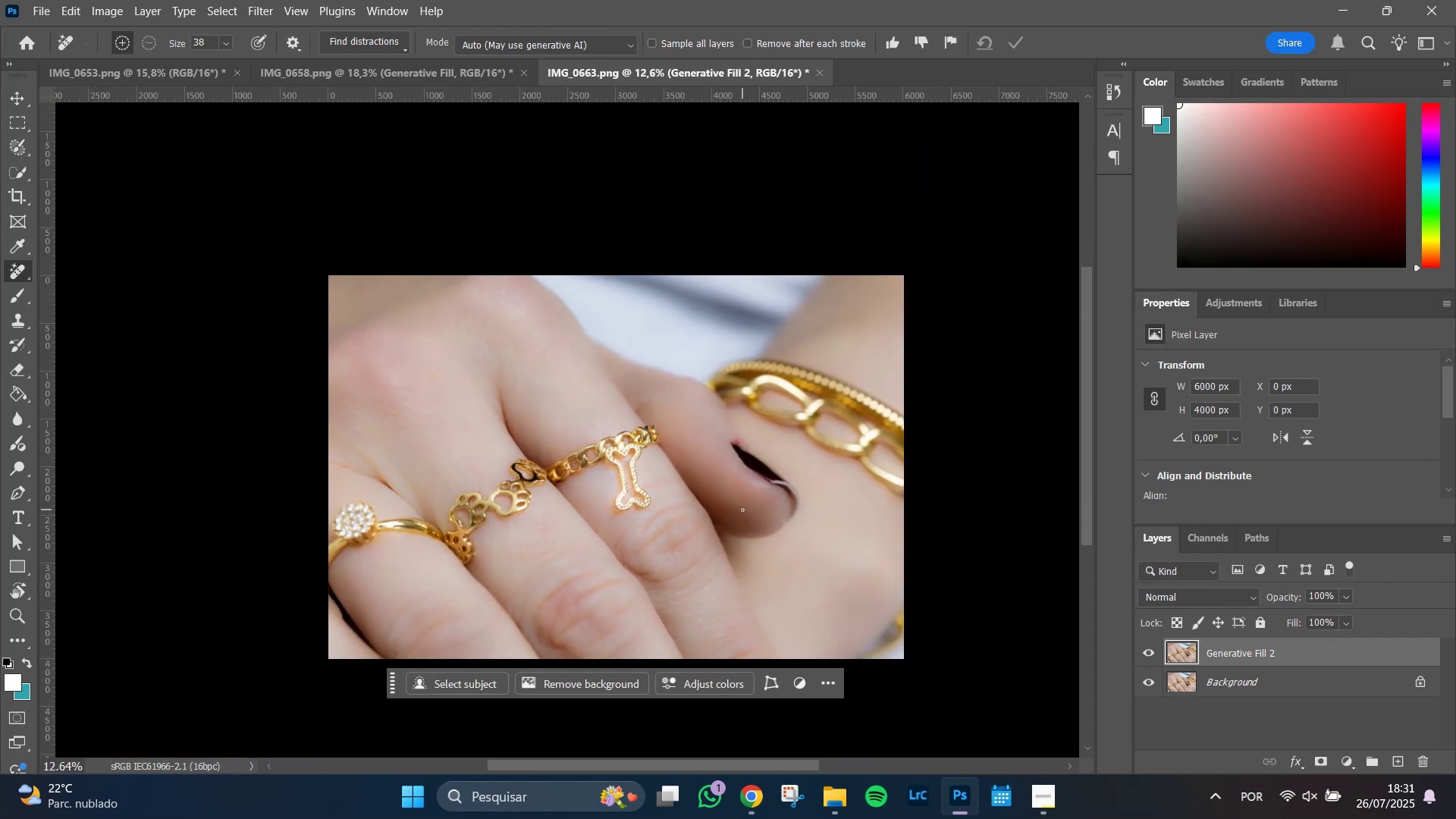 
key(Control+W)
 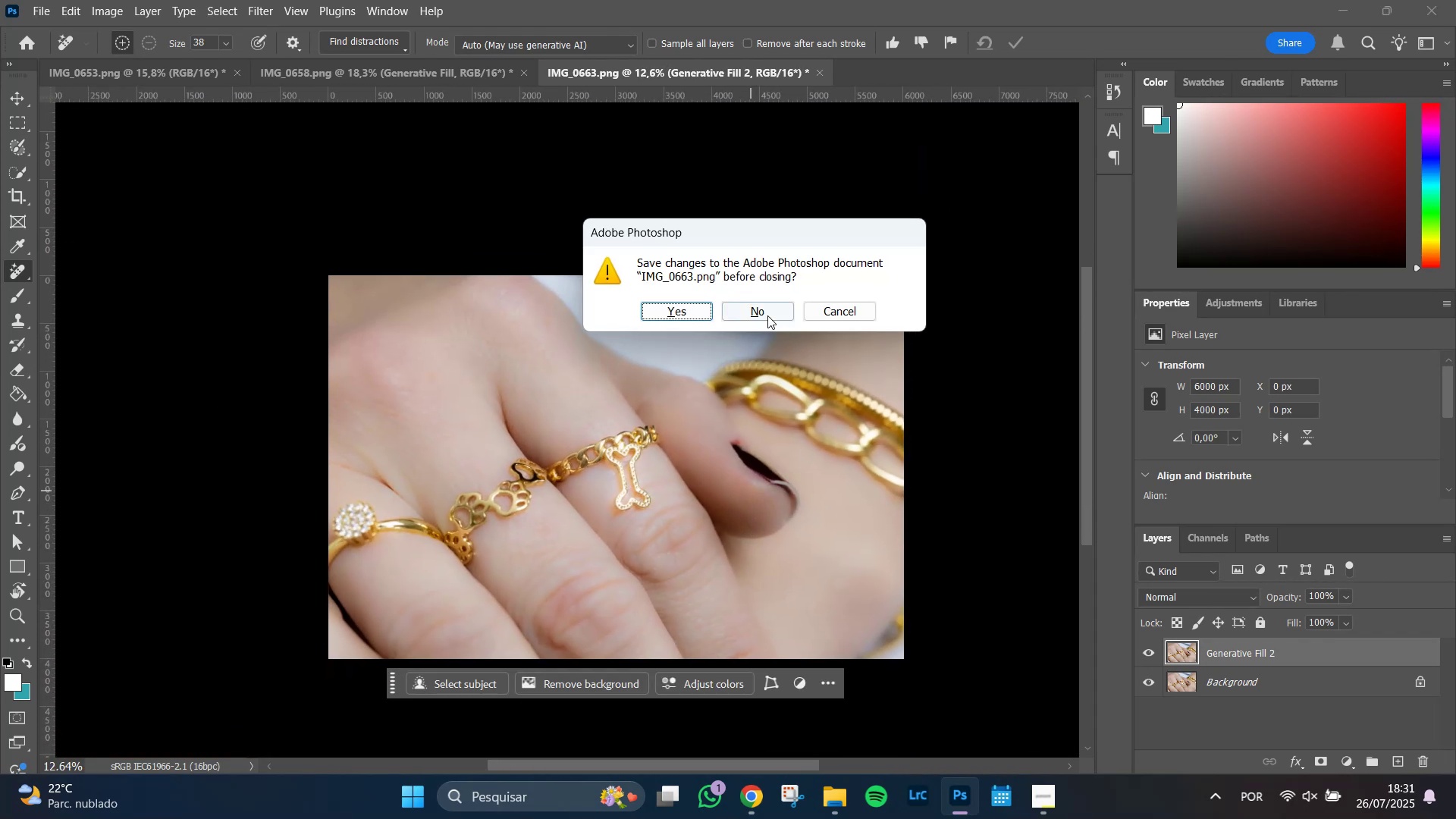 
left_click([762, 306])
 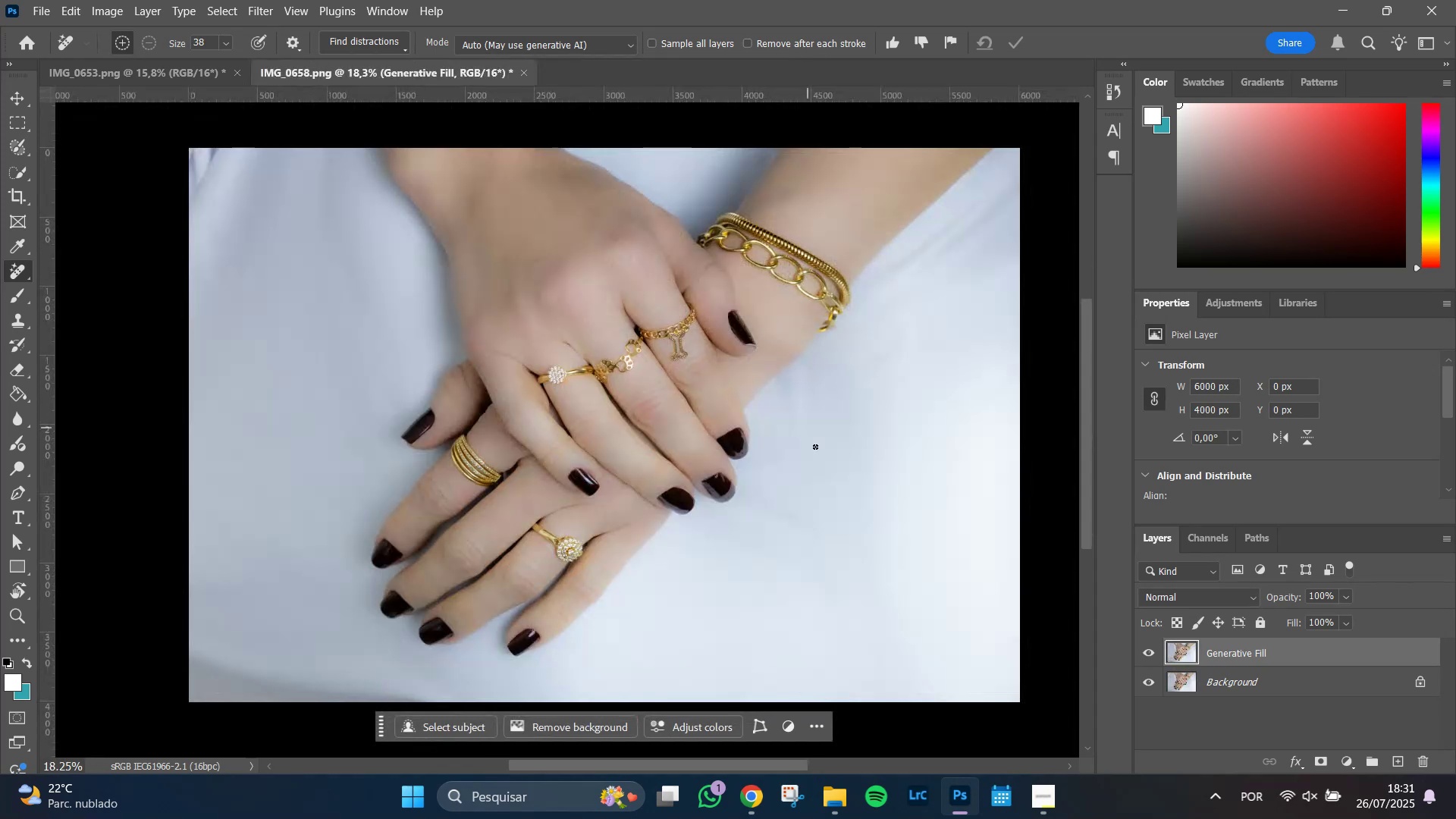 
key(Alt+Tab)
 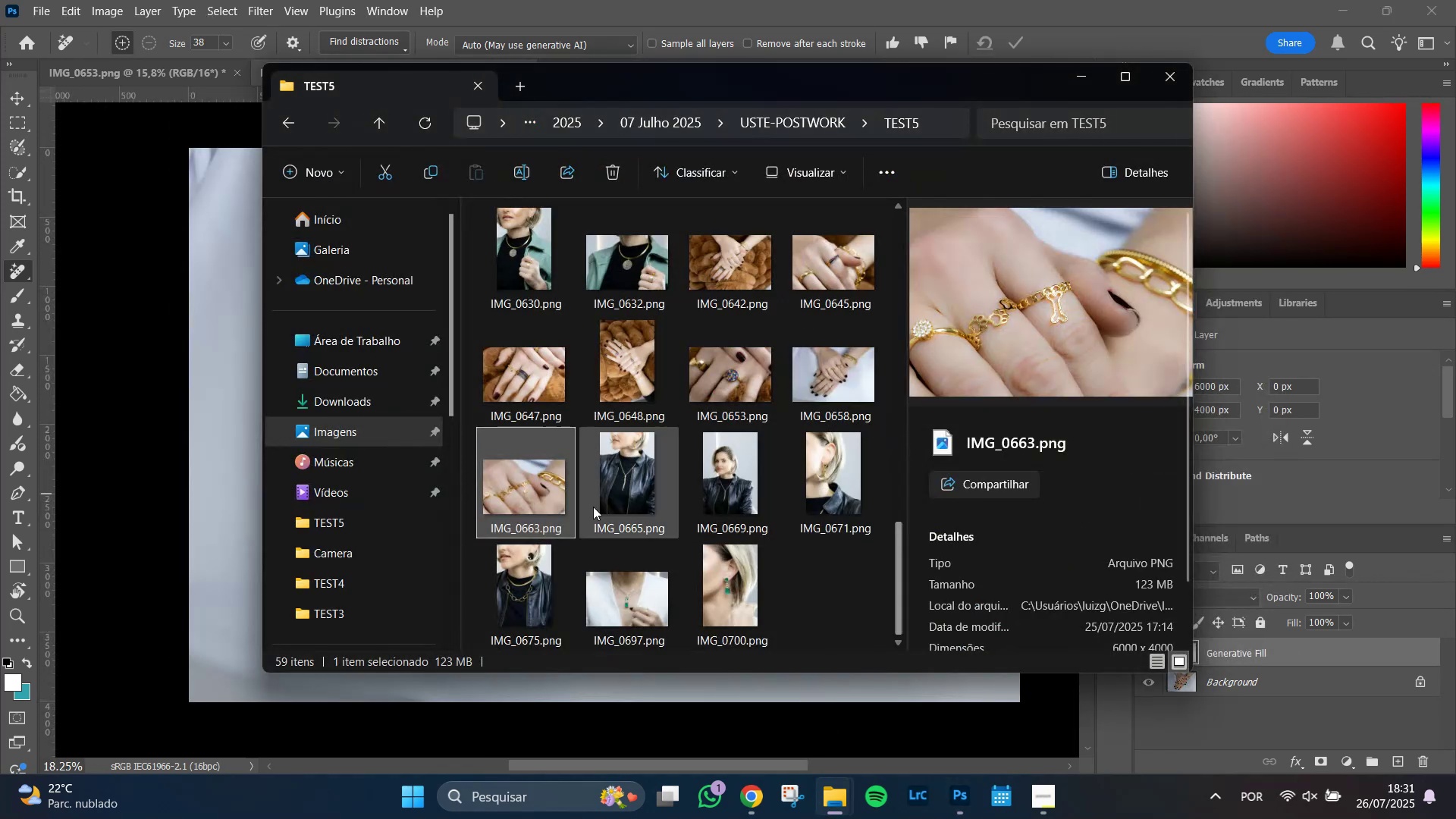 
right_click([515, 490])
 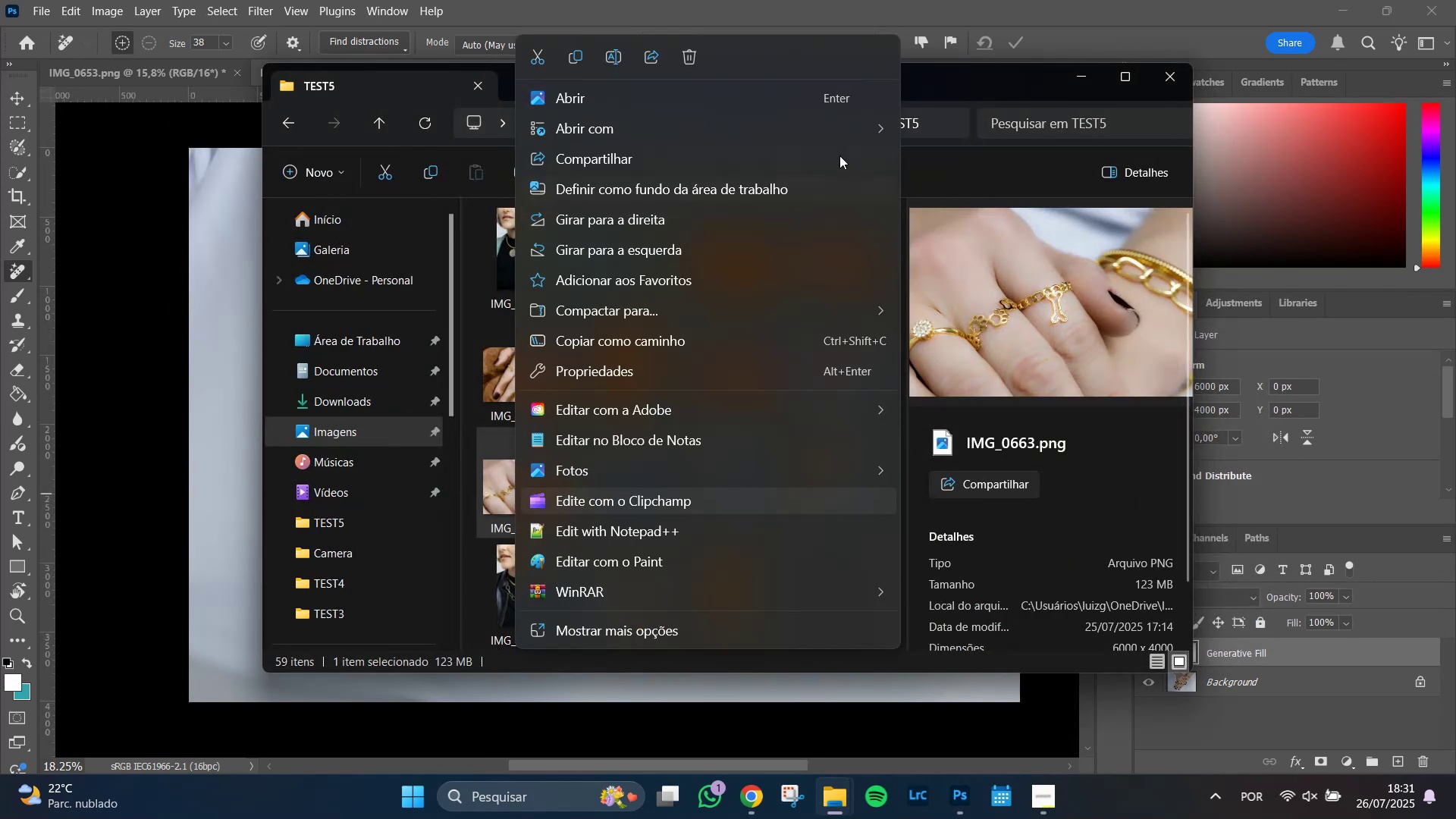 
left_click([843, 133])
 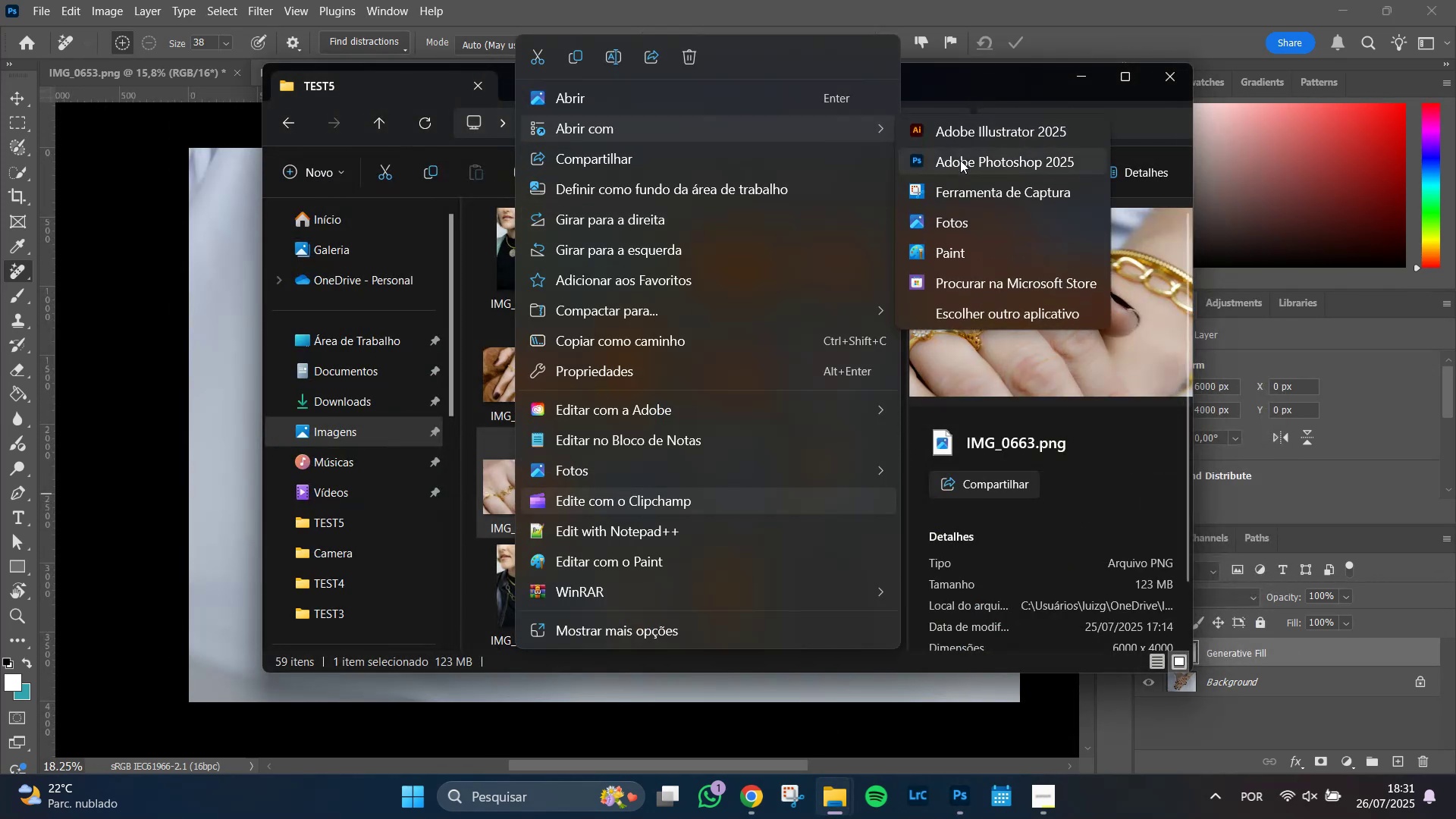 
left_click([960, 161])
 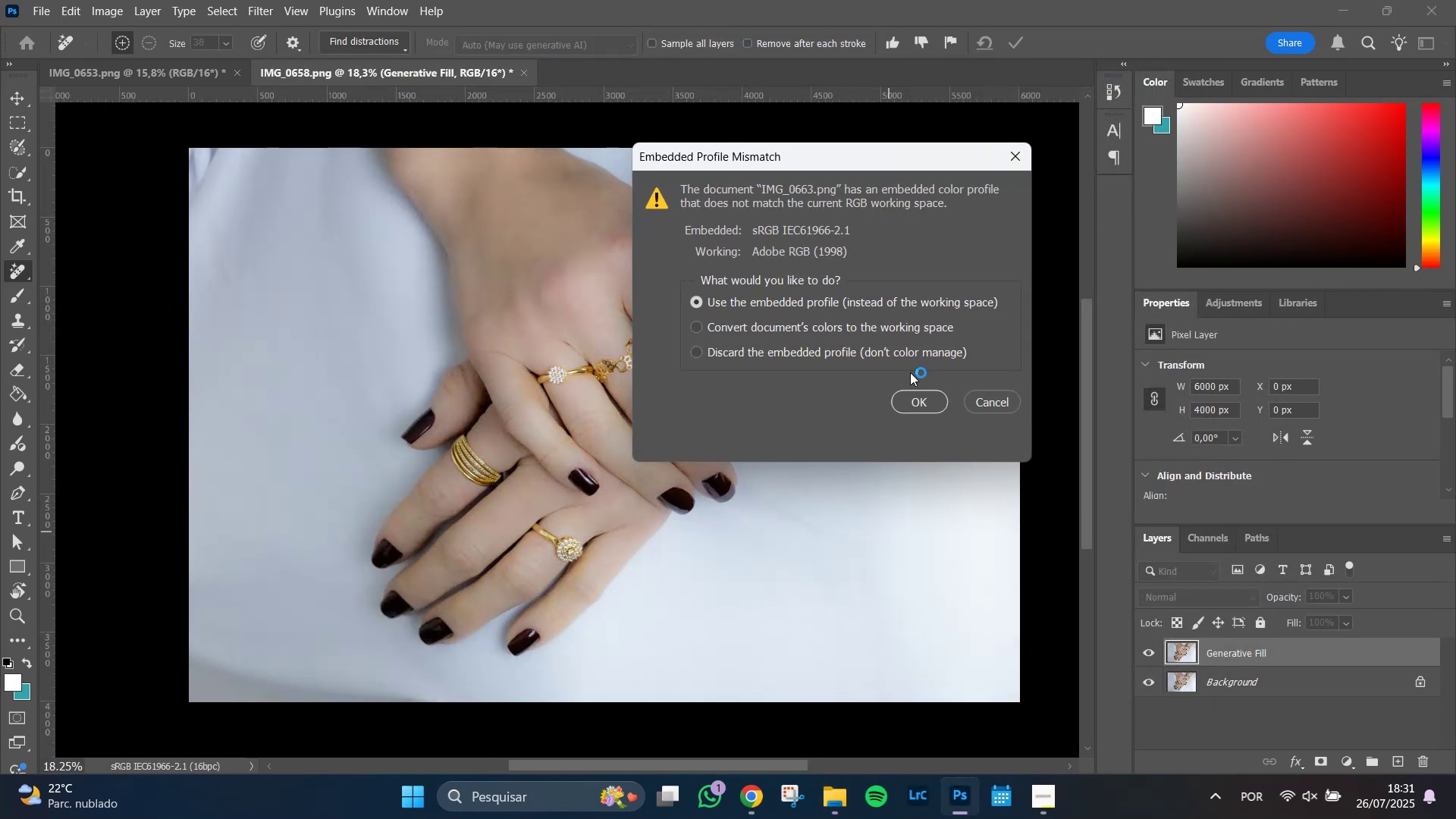 
left_click([912, 405])
 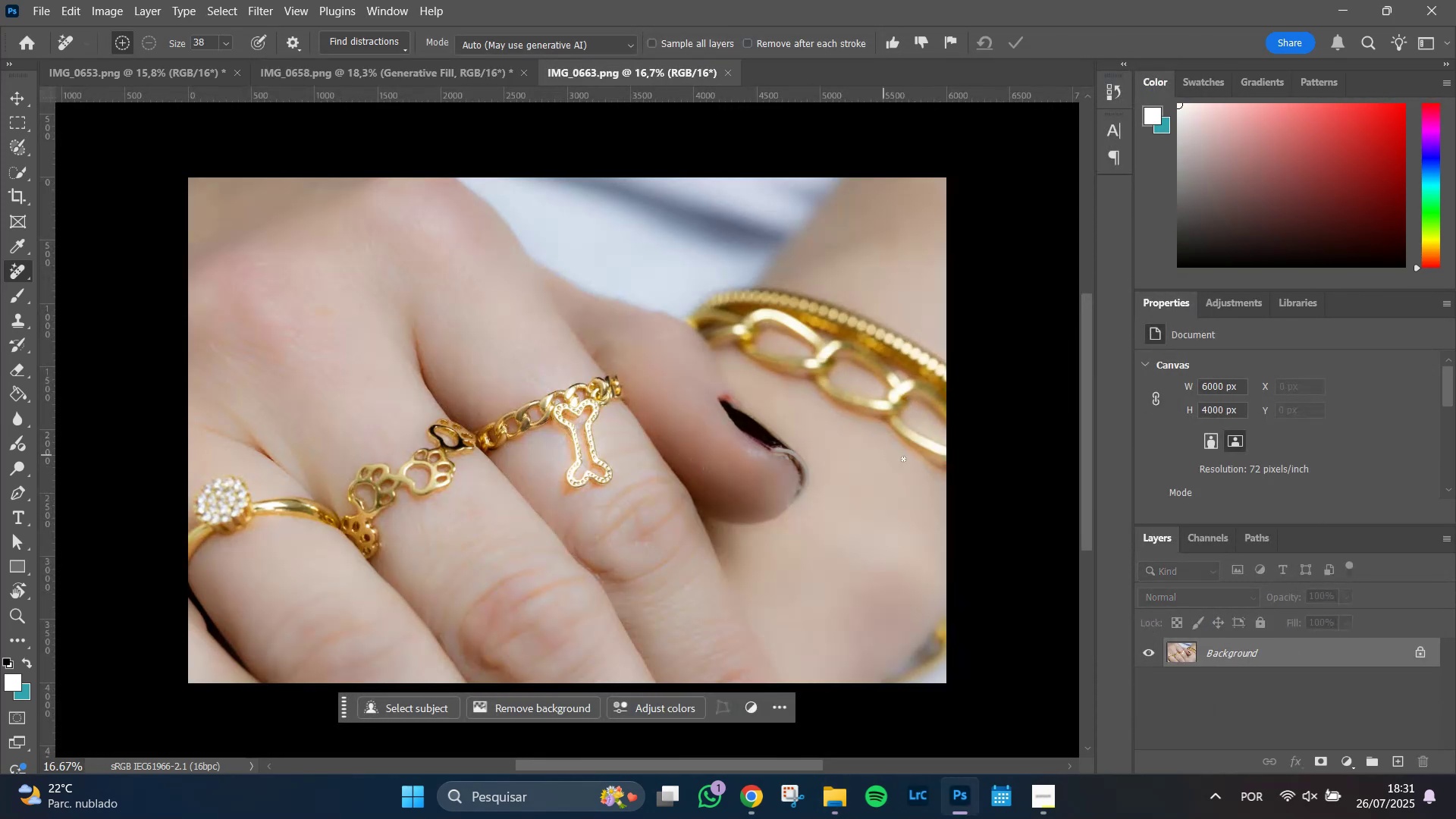 
hold_key(key=AltLeft, duration=1.54)
scroll: coordinate [774, 472], scroll_direction: up, amount: 14.0
 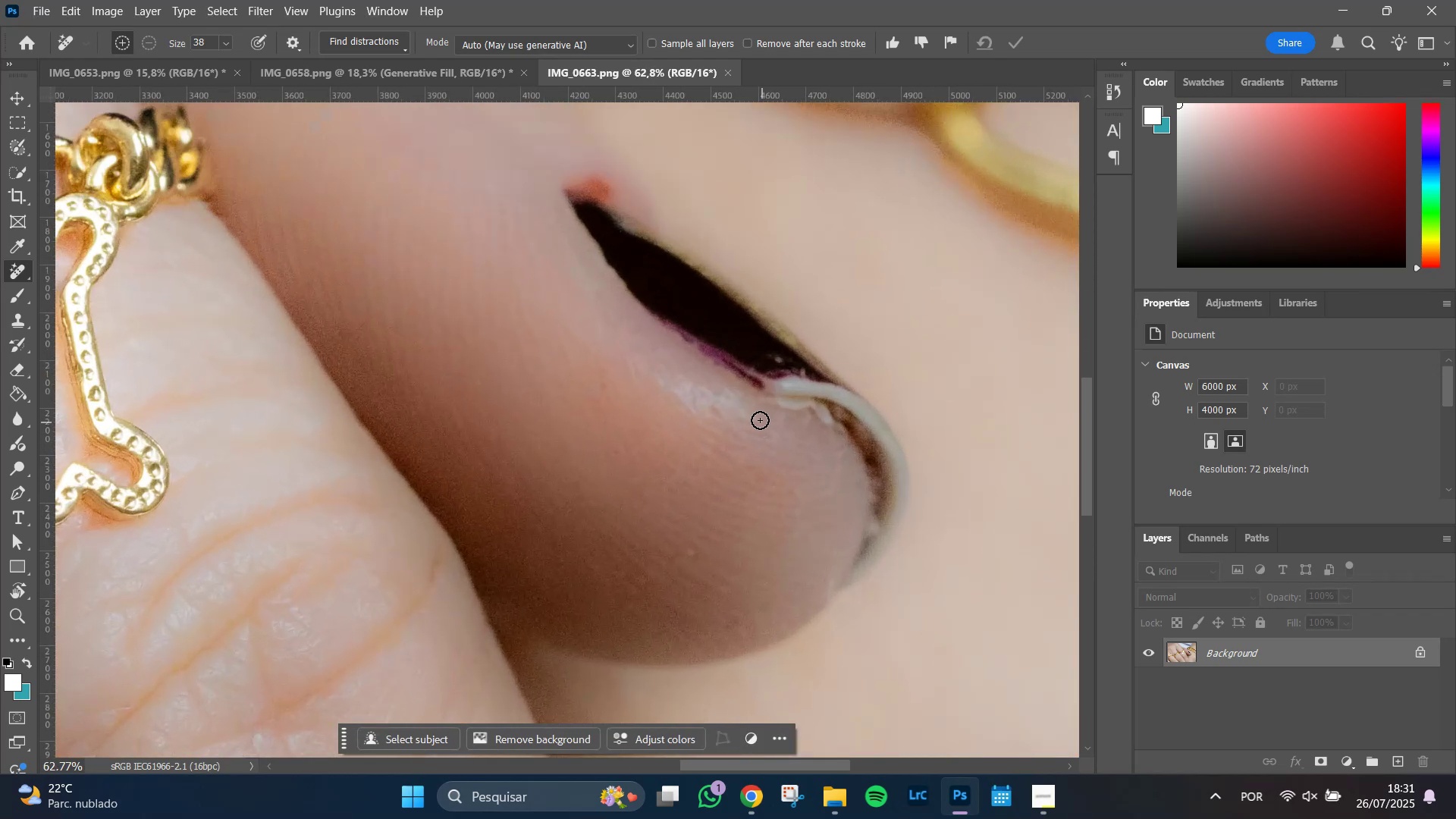 
scroll: coordinate [758, 419], scroll_direction: down, amount: 3.0
 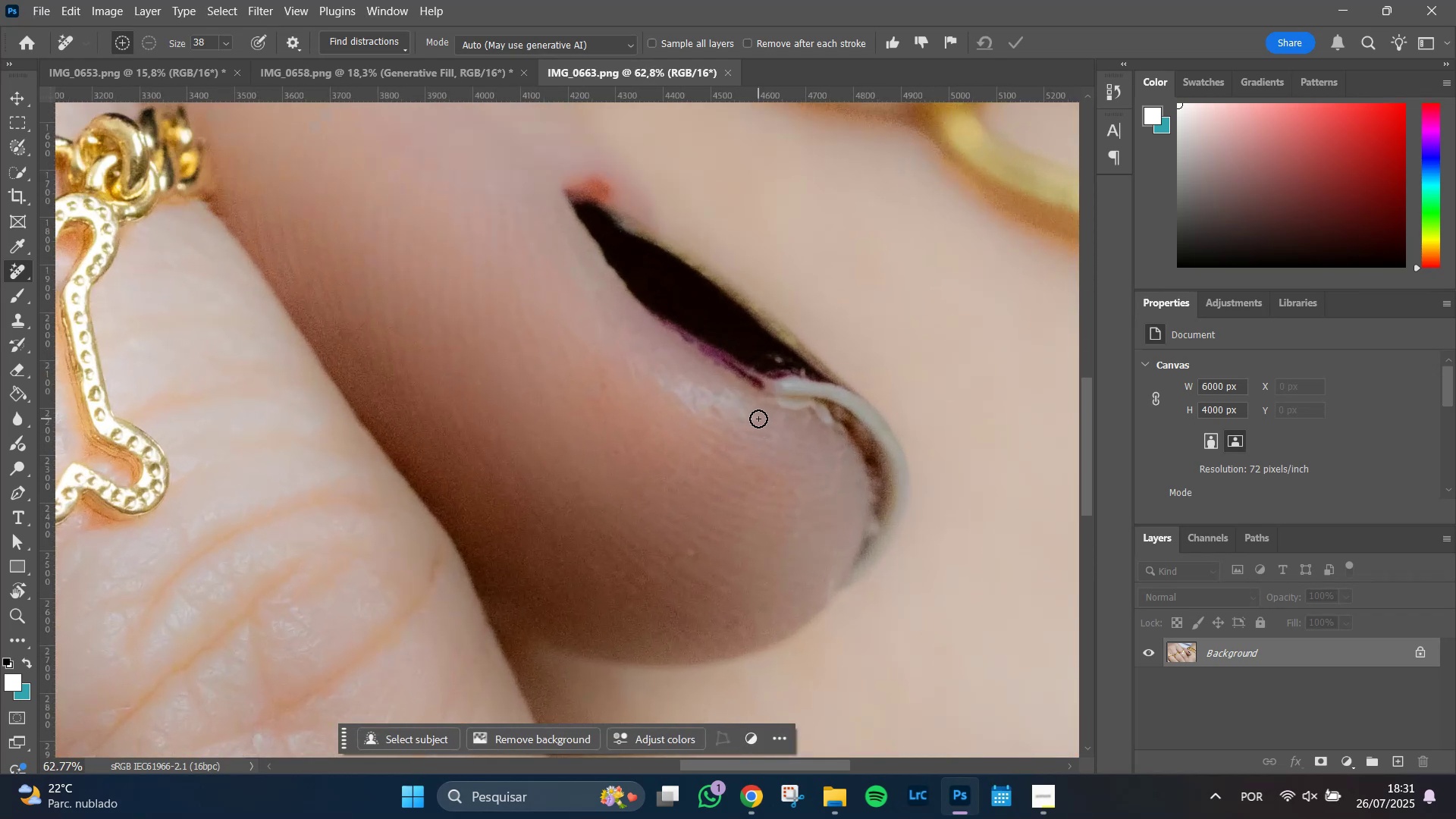 
hold_key(key=AltLeft, duration=0.32)
 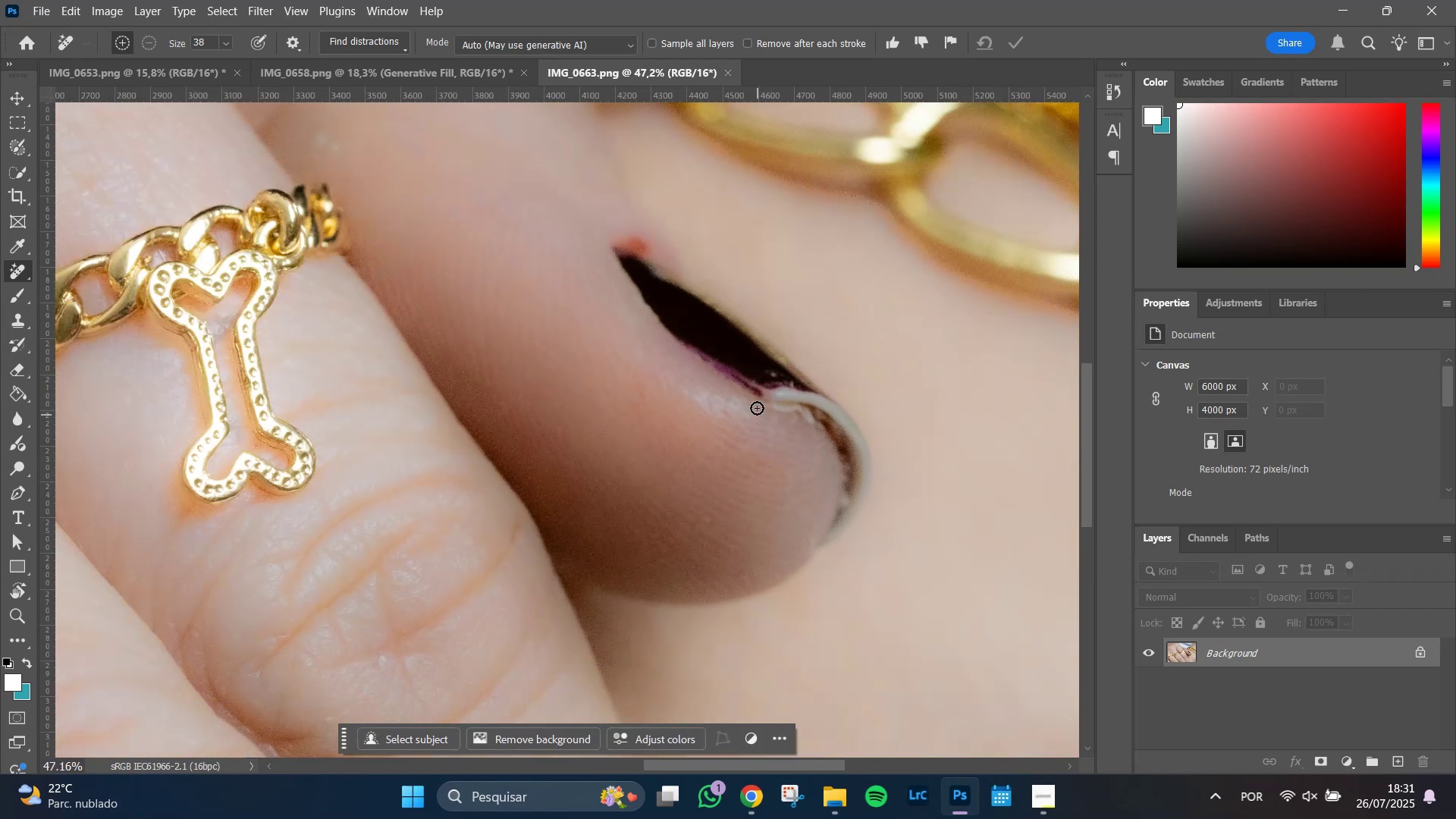 
hold_key(key=Space, duration=0.9)
 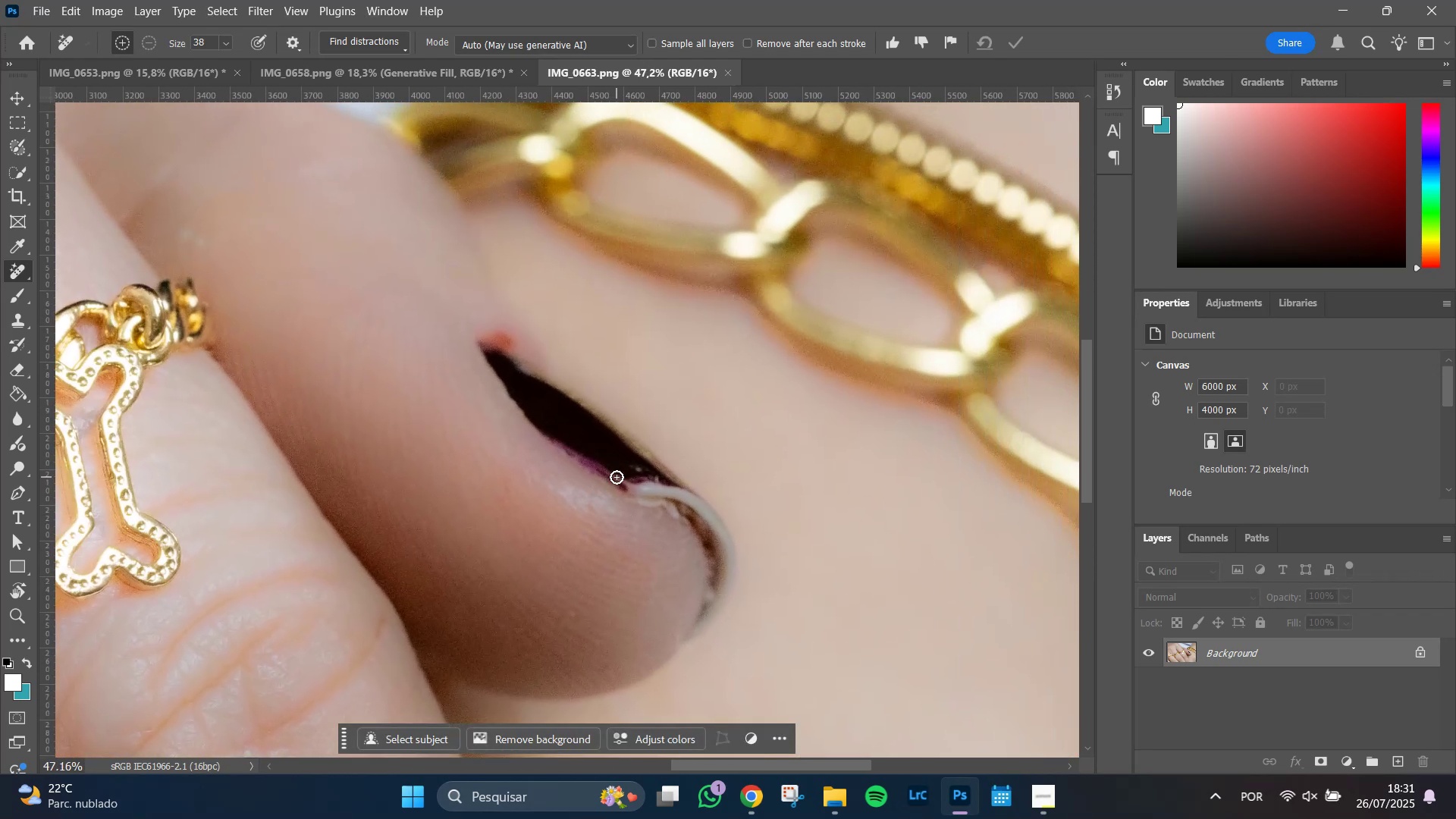 
left_click_drag(start_coordinate=[751, 382], to_coordinate=[616, 477])
 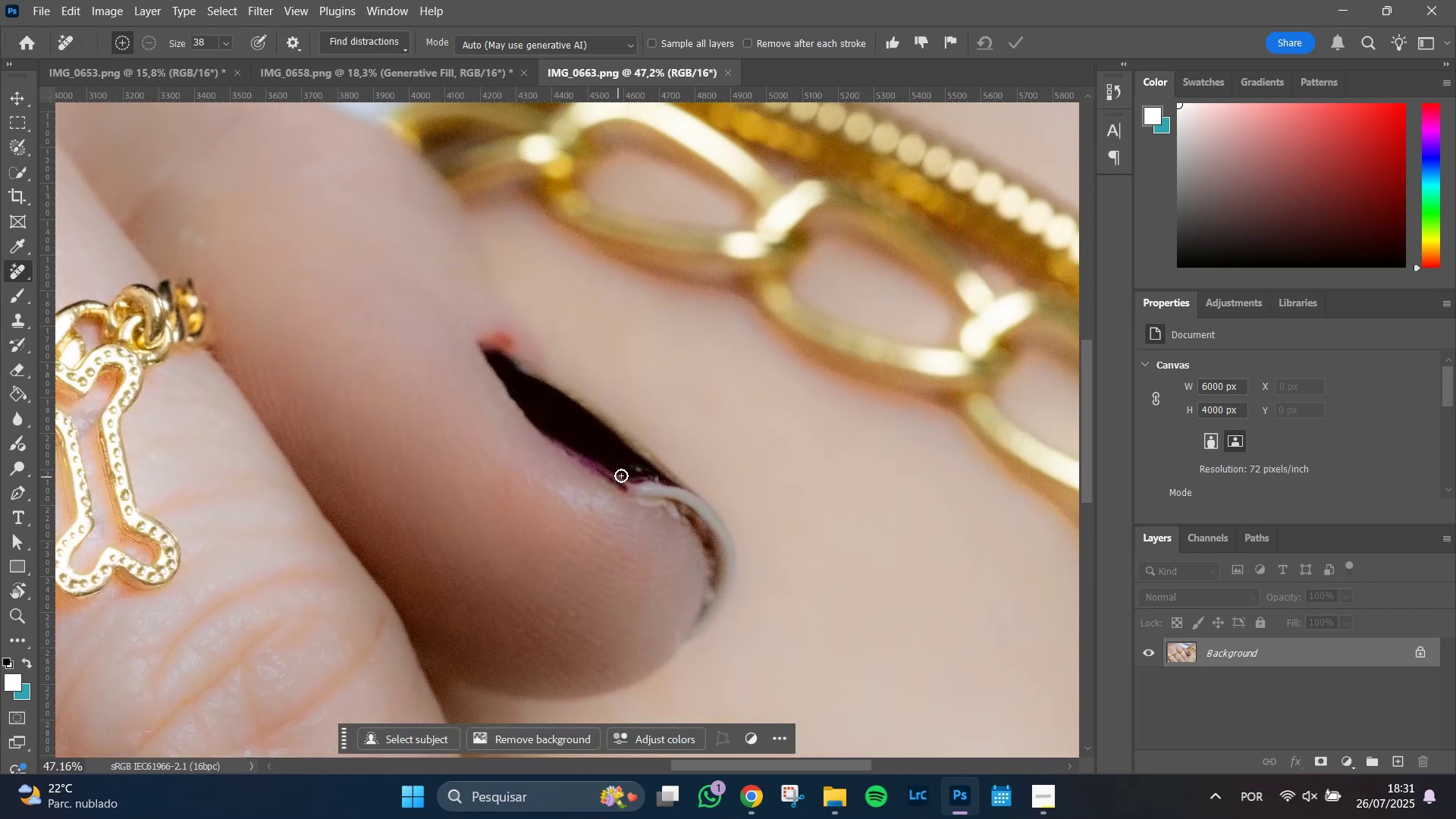 
hold_key(key=AltLeft, duration=1.51)
 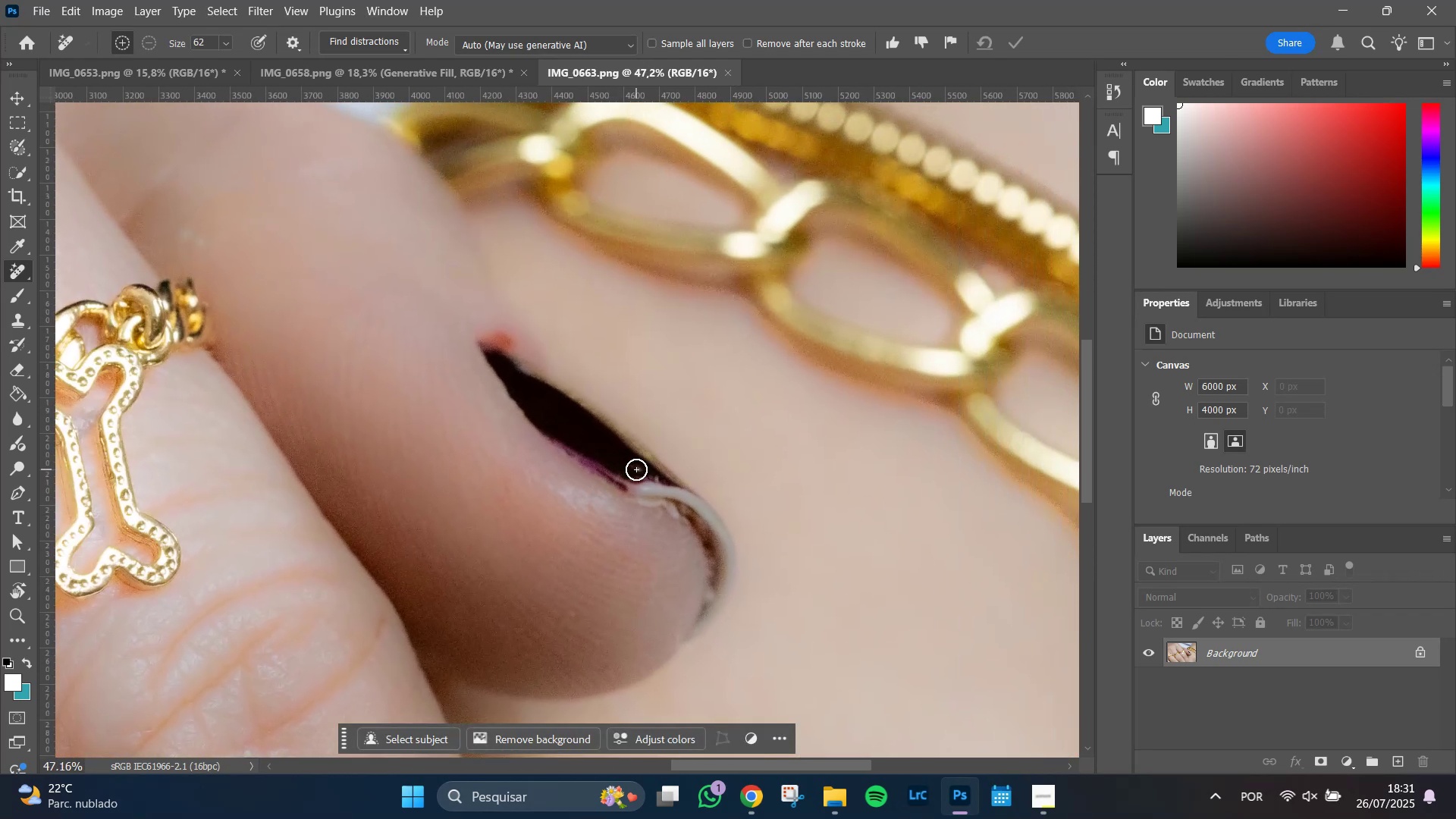 
hold_key(key=AltLeft, duration=0.46)
 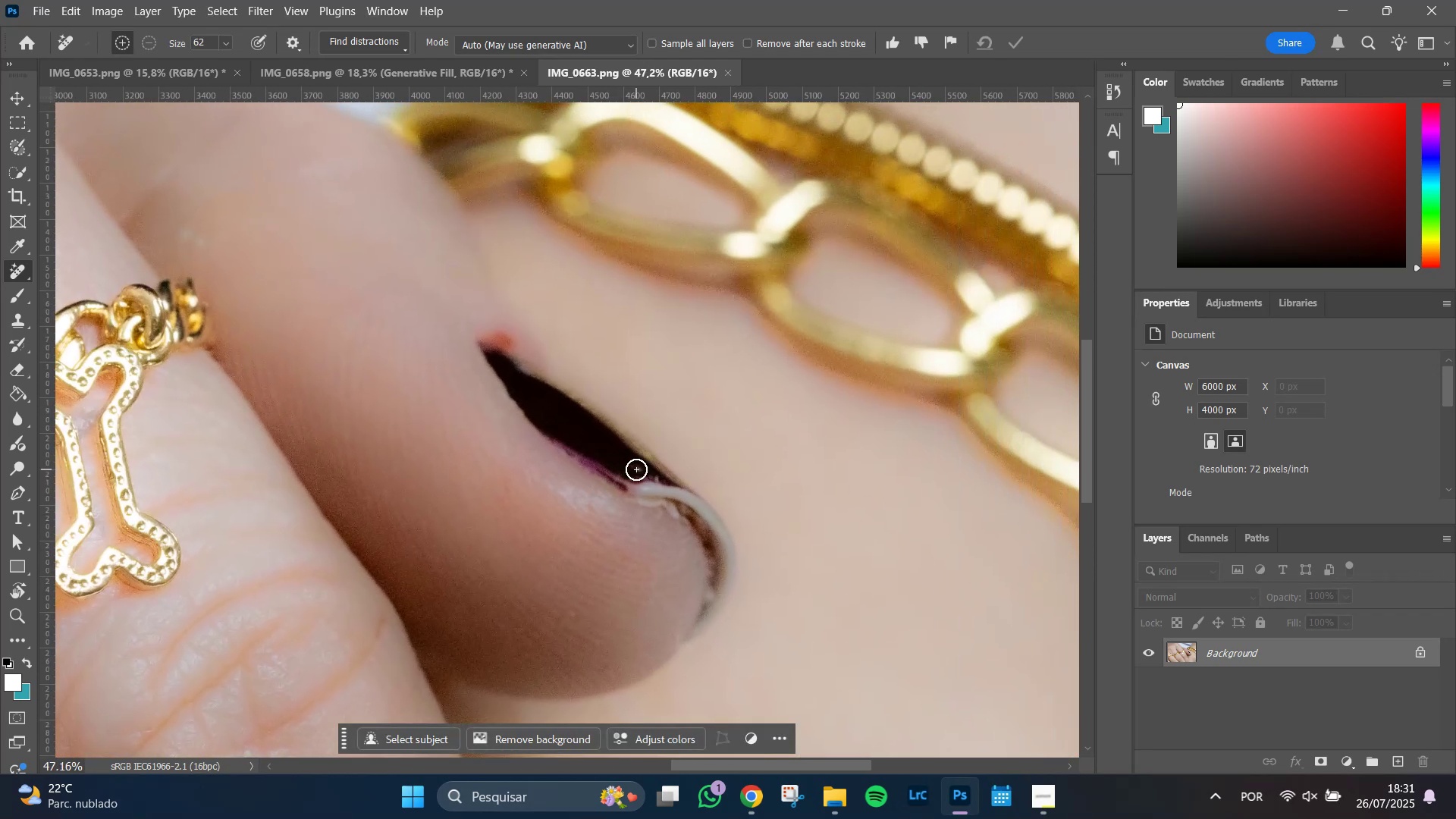 
hold_key(key=AltLeft, duration=0.91)
 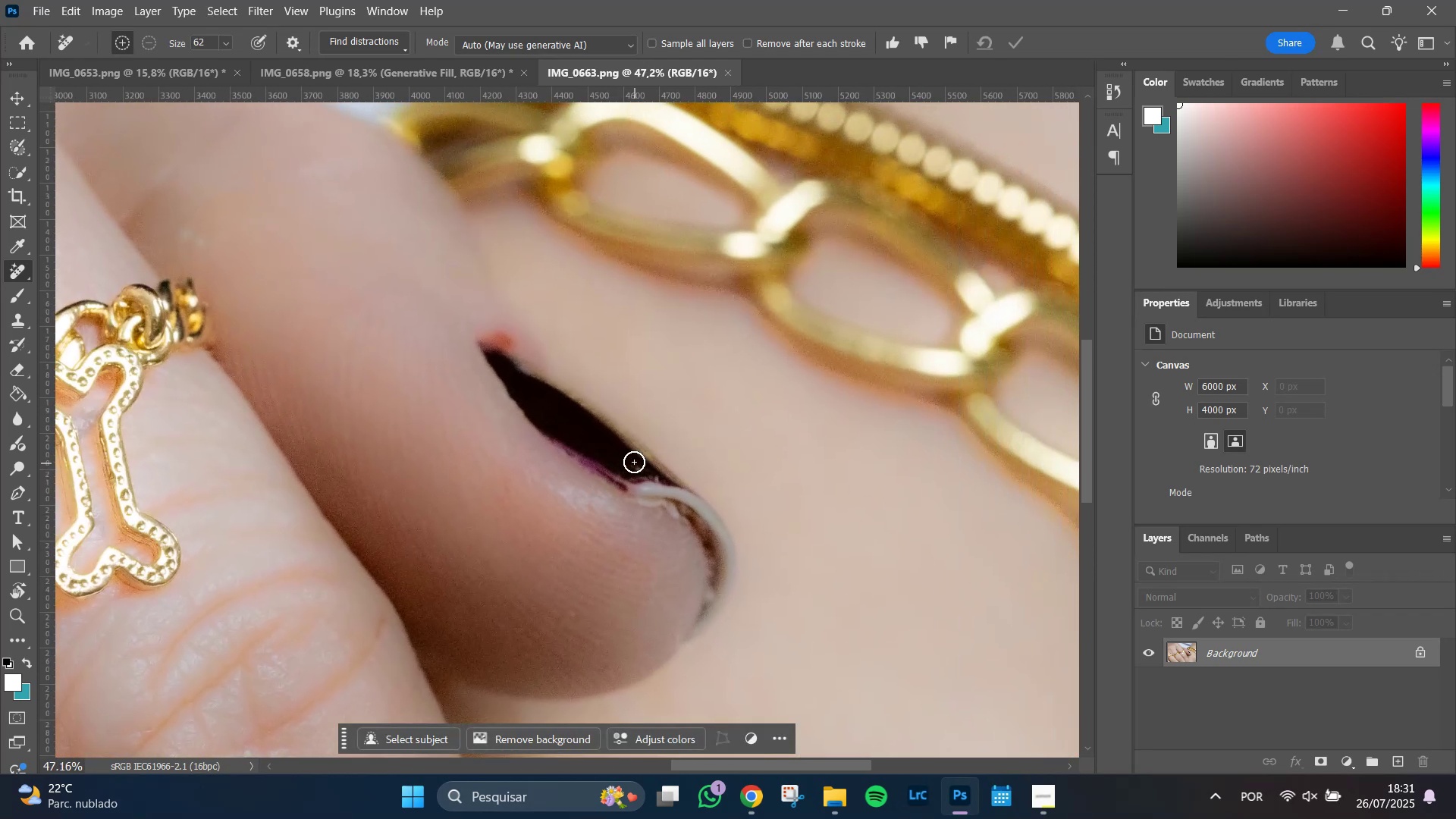 
hold_key(key=AltLeft, duration=0.53)
scroll: coordinate [634, 462], scroll_direction: up, amount: 7.0
 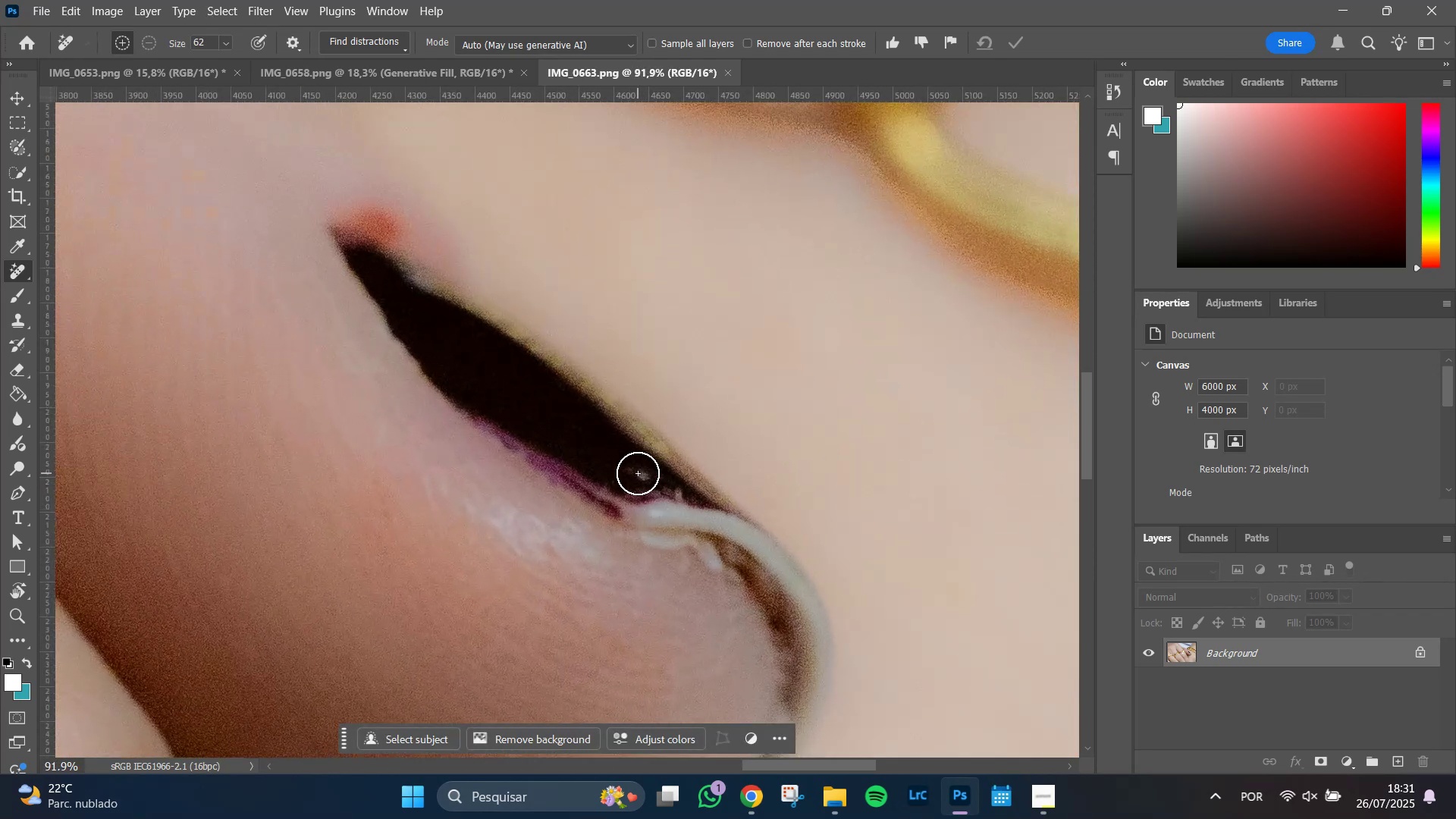 
left_click_drag(start_coordinate=[639, 475], to_coordinate=[671, 490])
 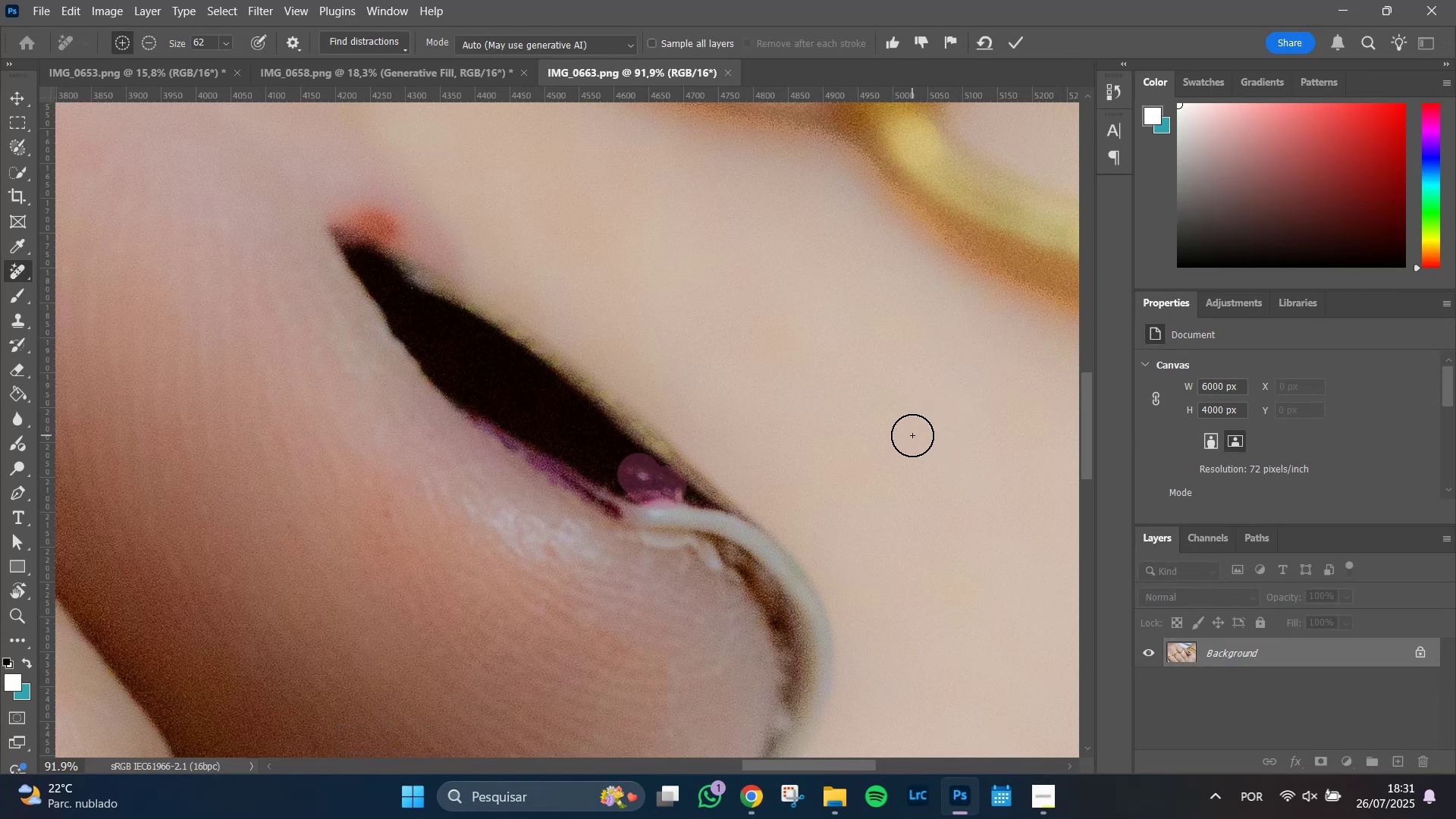 
key(Enter)
 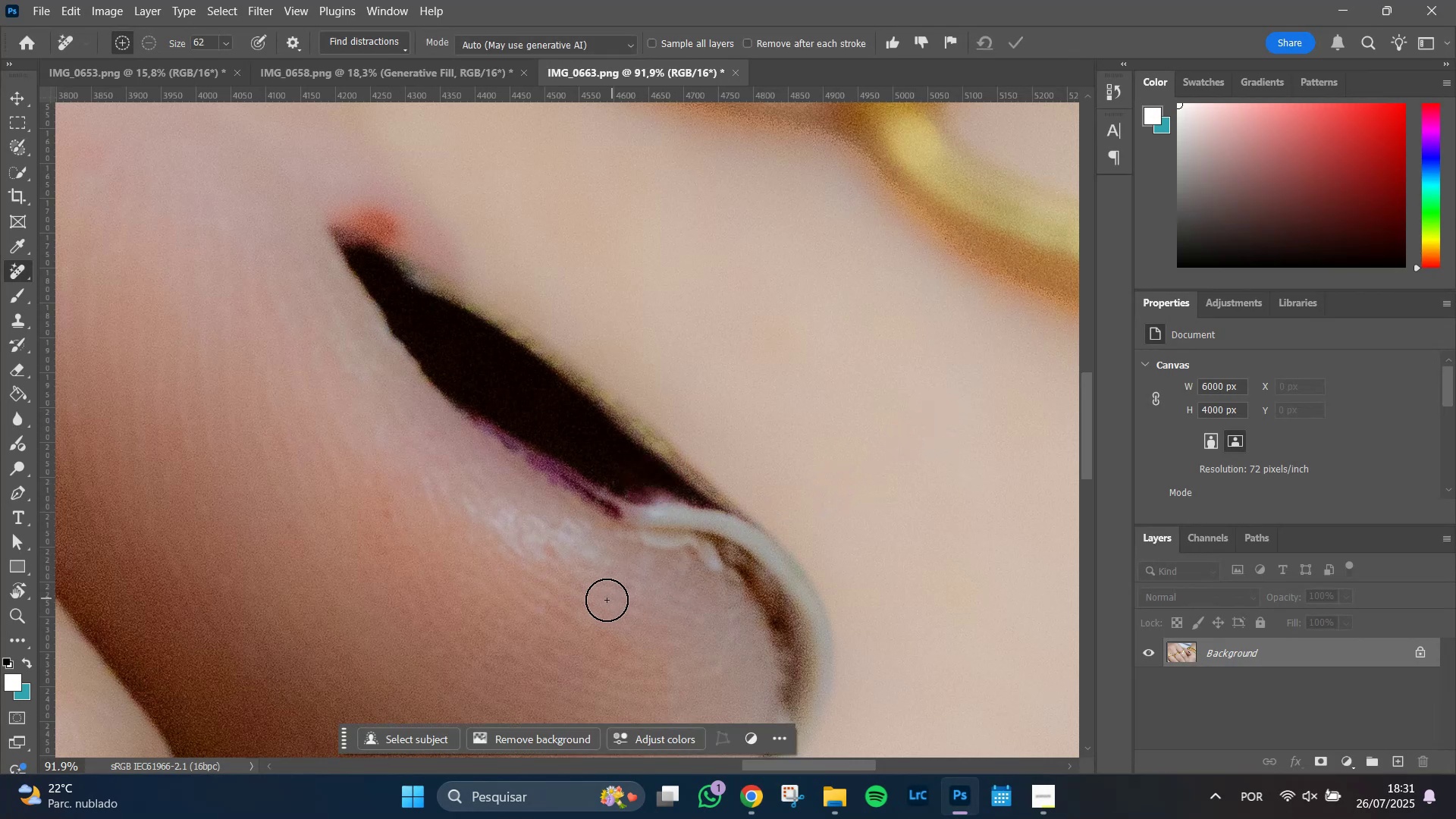 
hold_key(key=AltLeft, duration=0.66)
 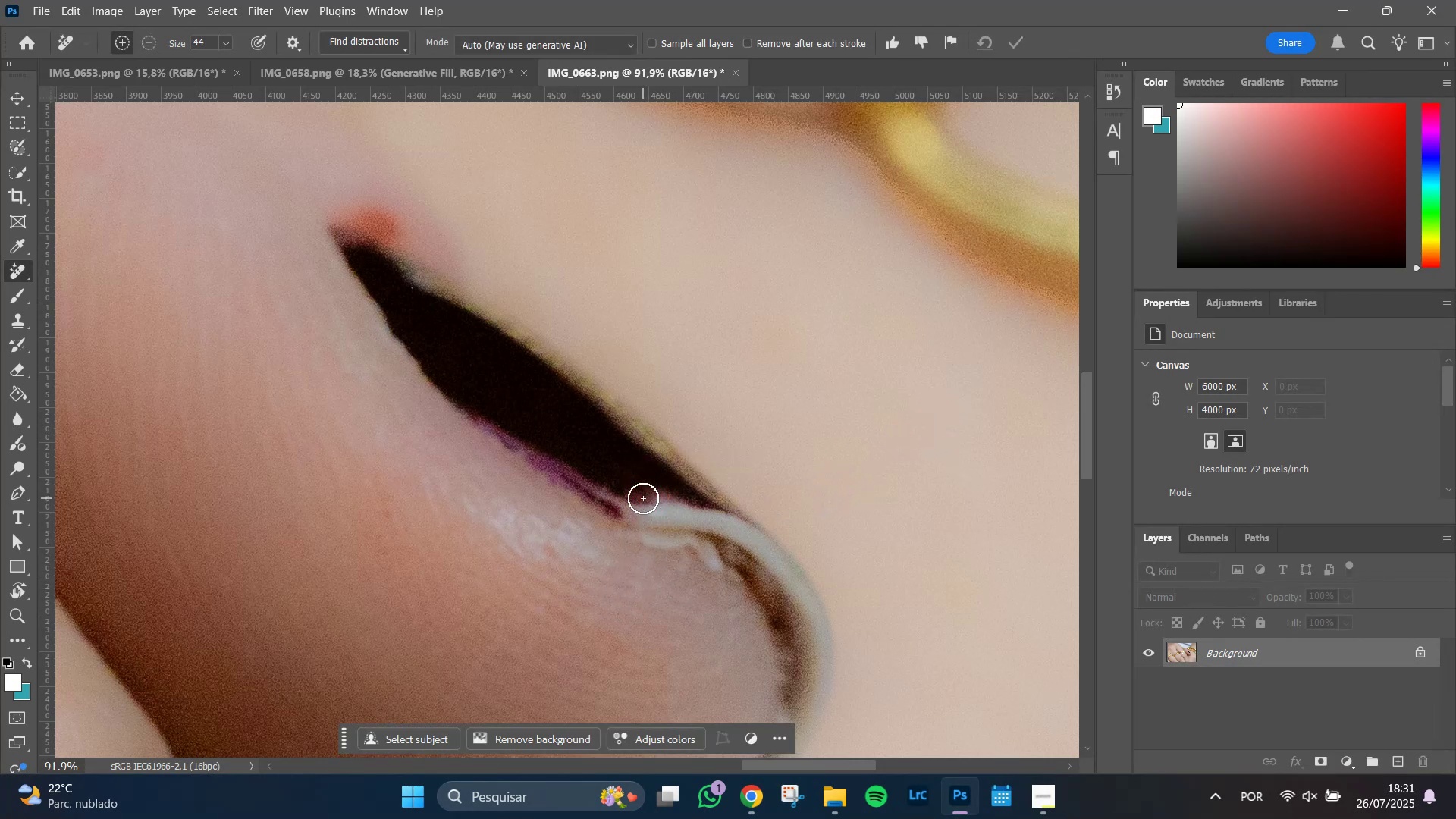 
left_click_drag(start_coordinate=[643, 498], to_coordinate=[686, 502])
 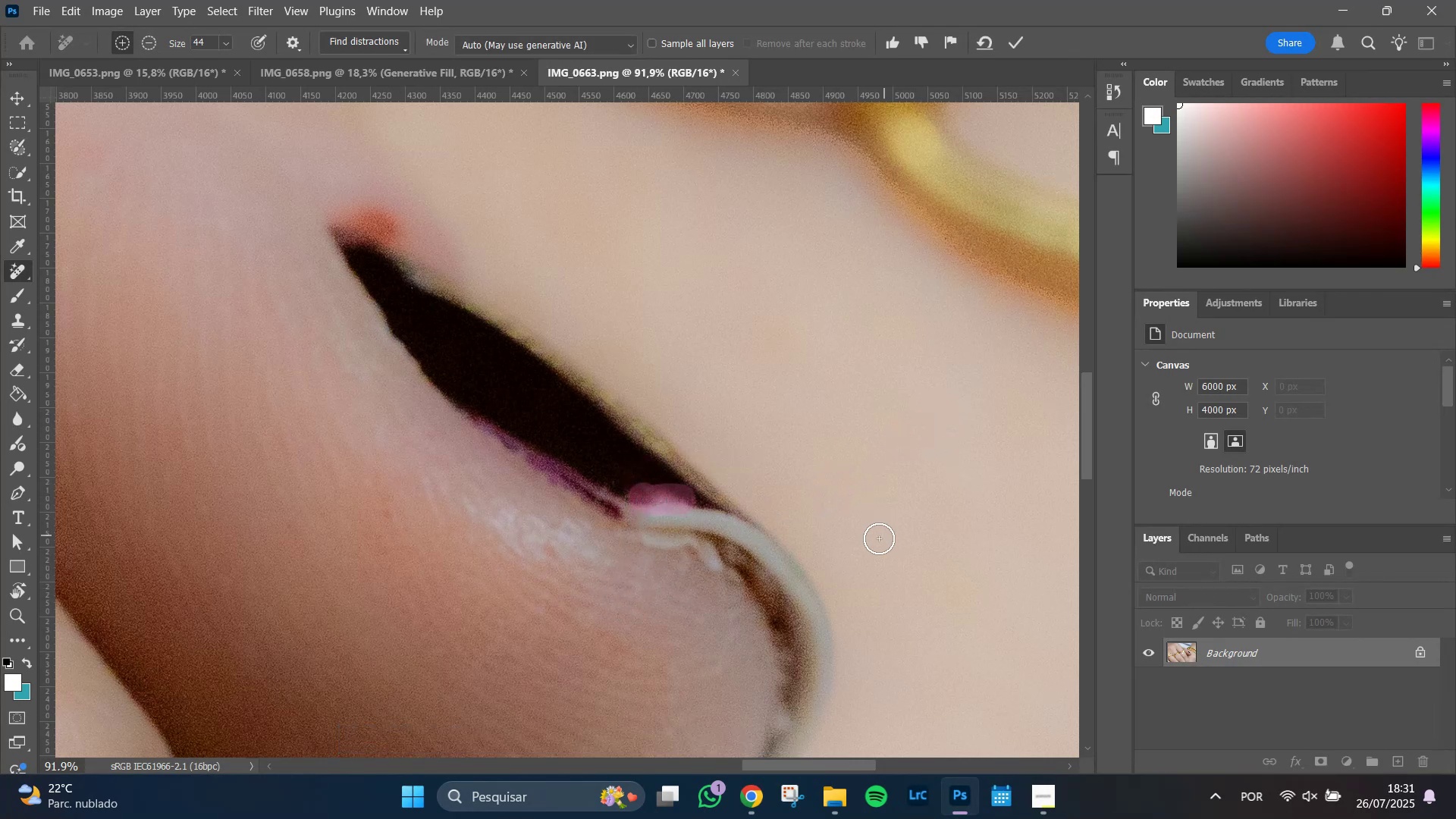 
key(Enter)
 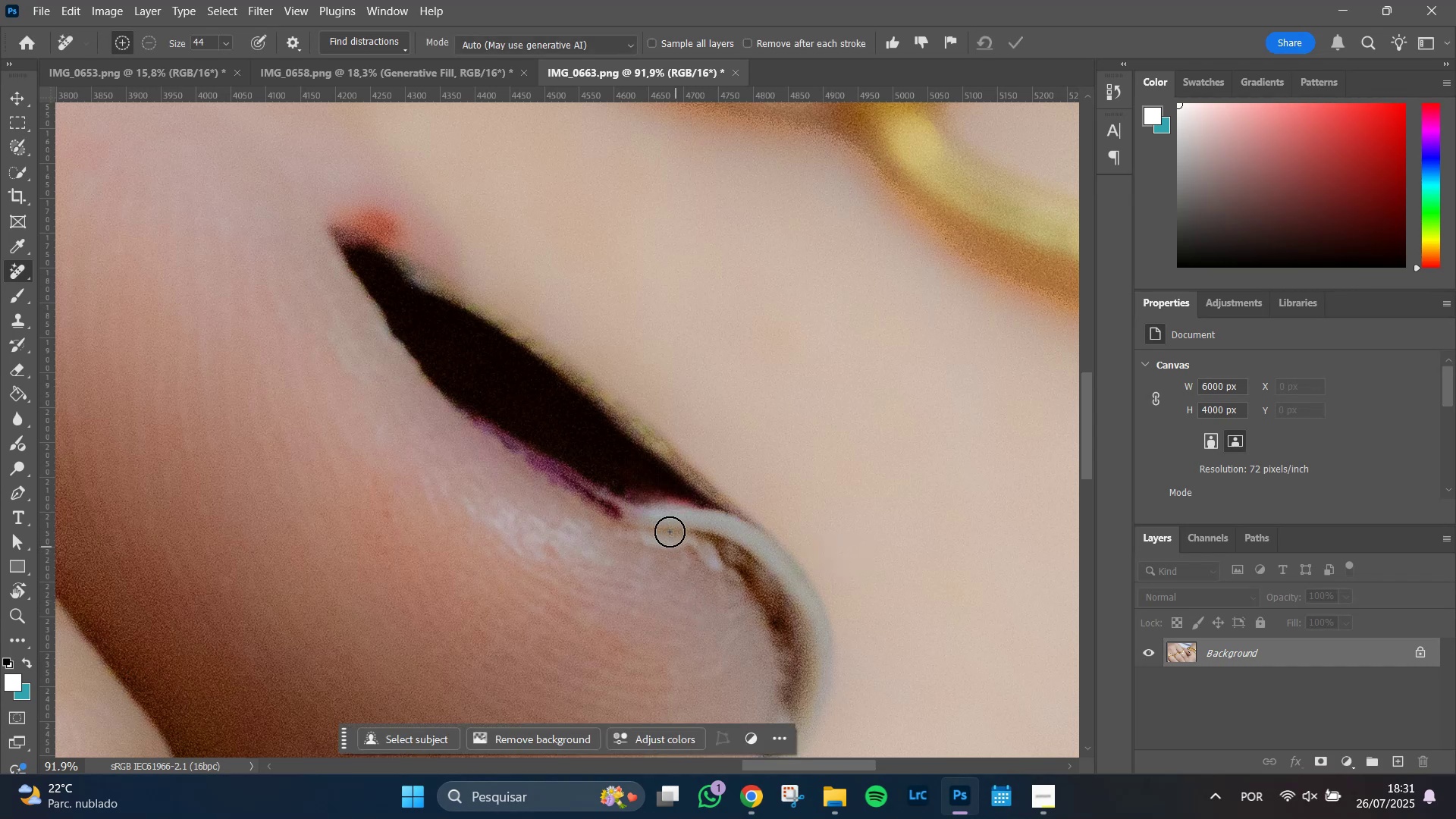 
left_click_drag(start_coordinate=[690, 509], to_coordinate=[630, 500])
 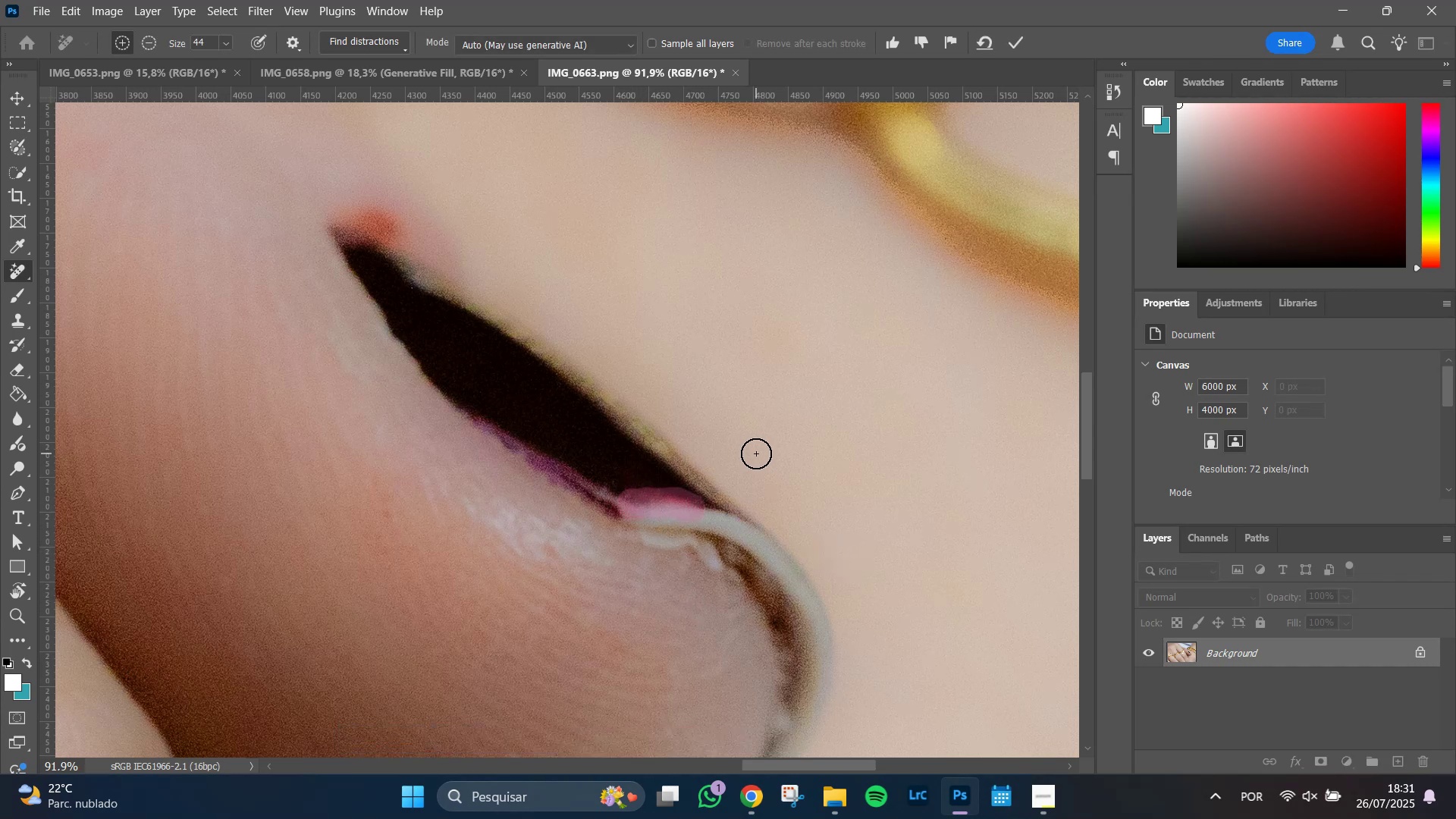 
key(Enter)
 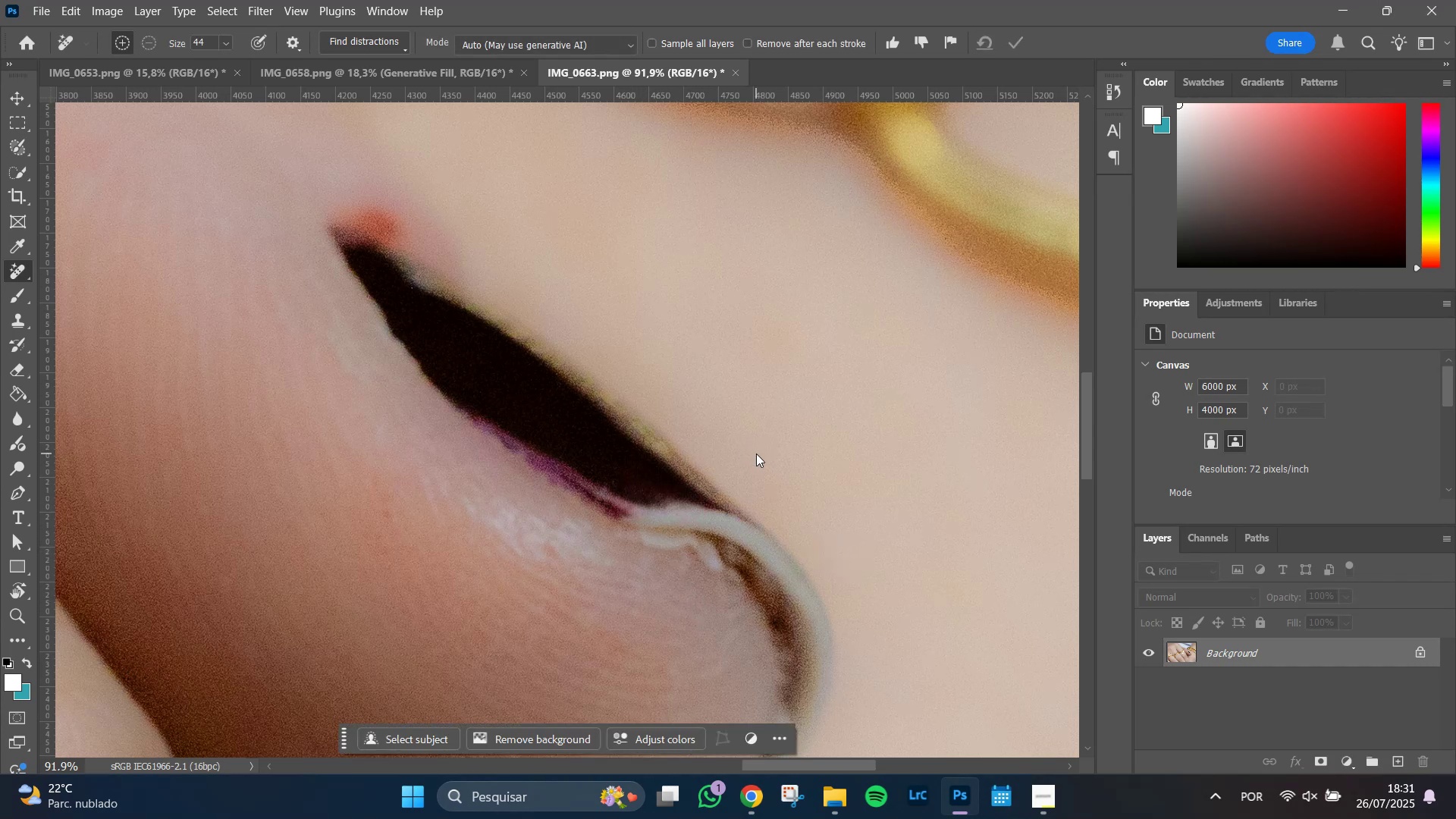 
hold_key(key=AltLeft, duration=0.38)
scroll: coordinate [764, 644], scroll_direction: down, amount: 4.0
 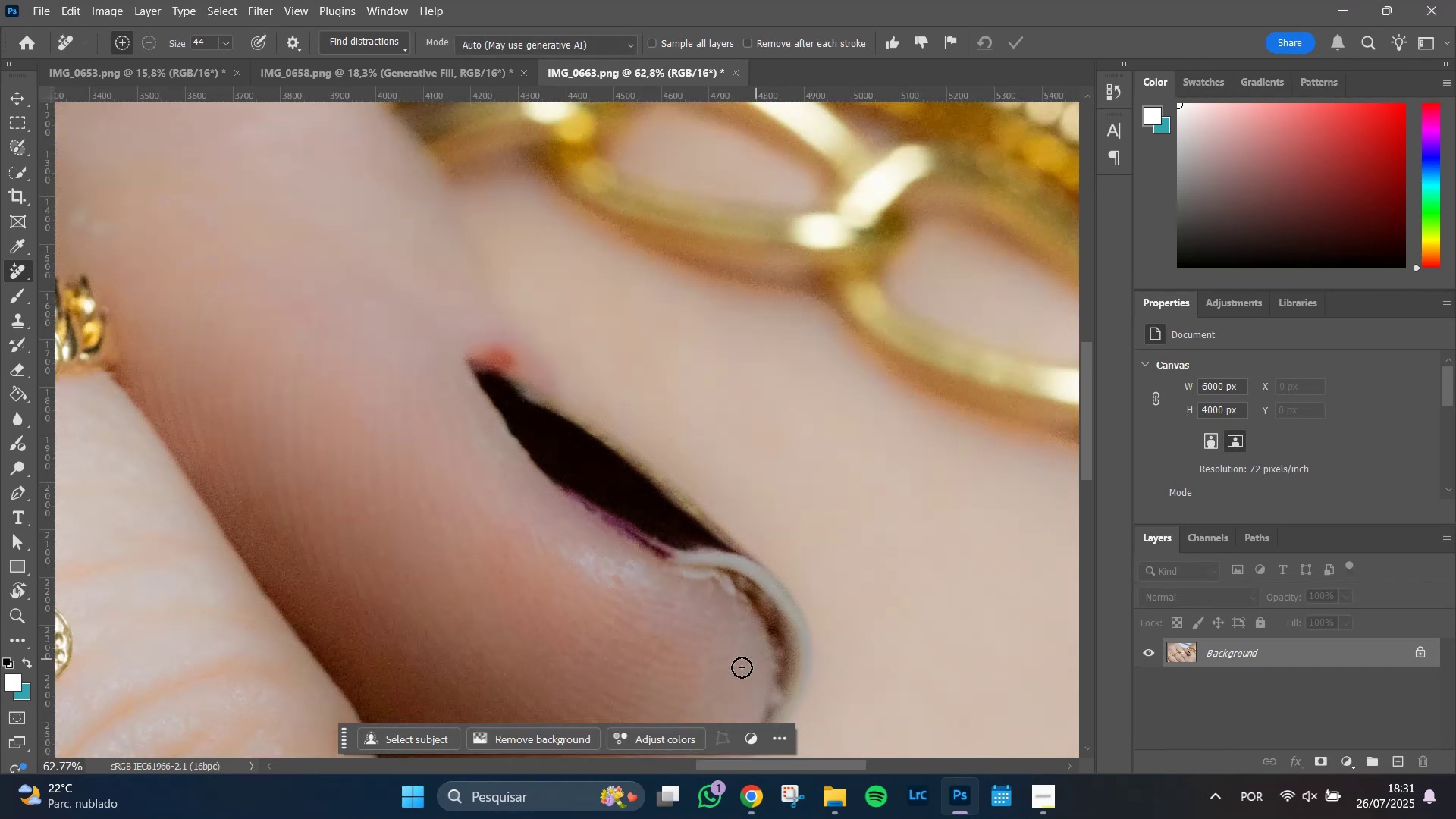 
hold_key(key=Space, duration=0.71)
 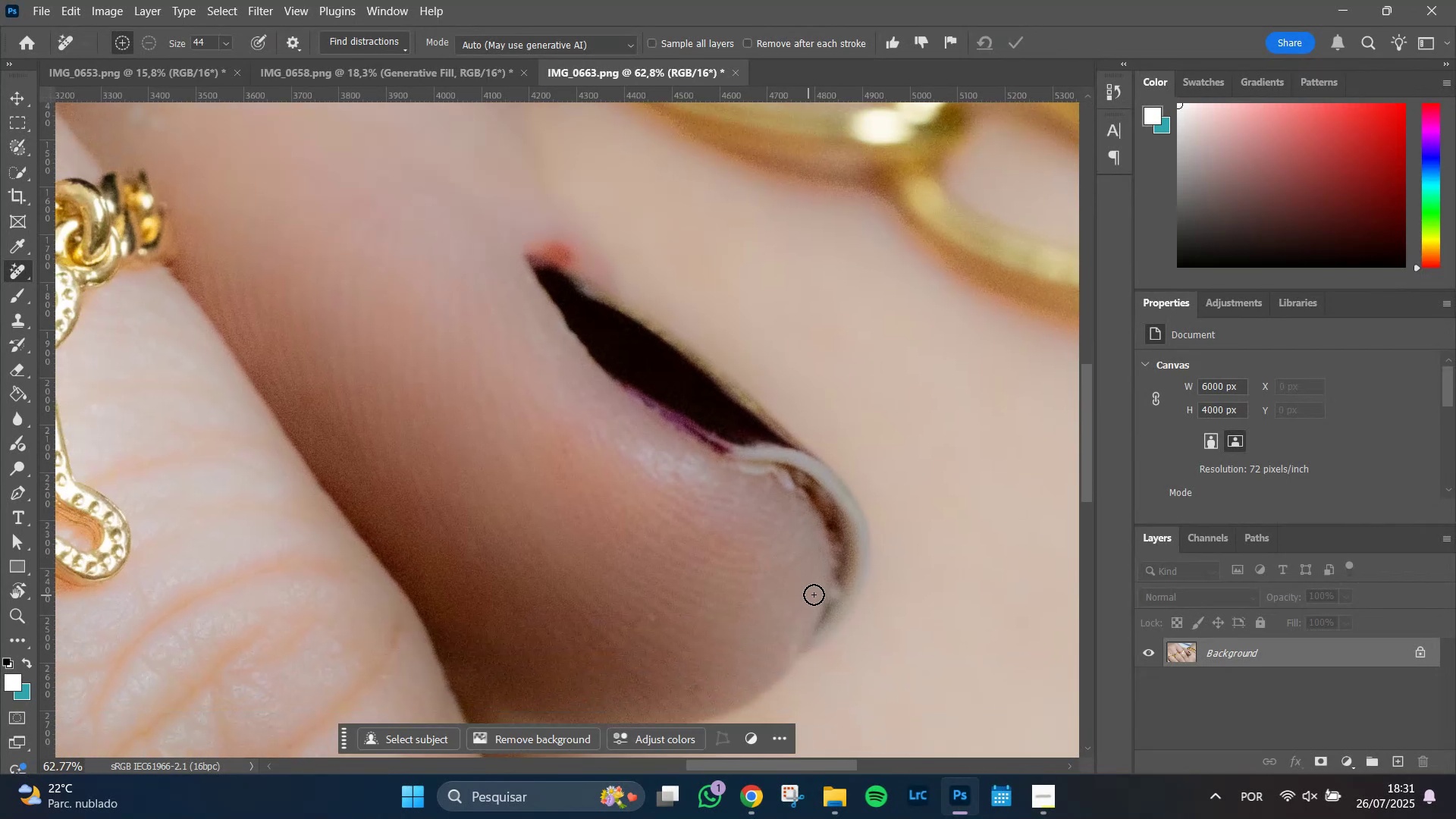 
left_click_drag(start_coordinate=[719, 663], to_coordinate=[777, 558])
 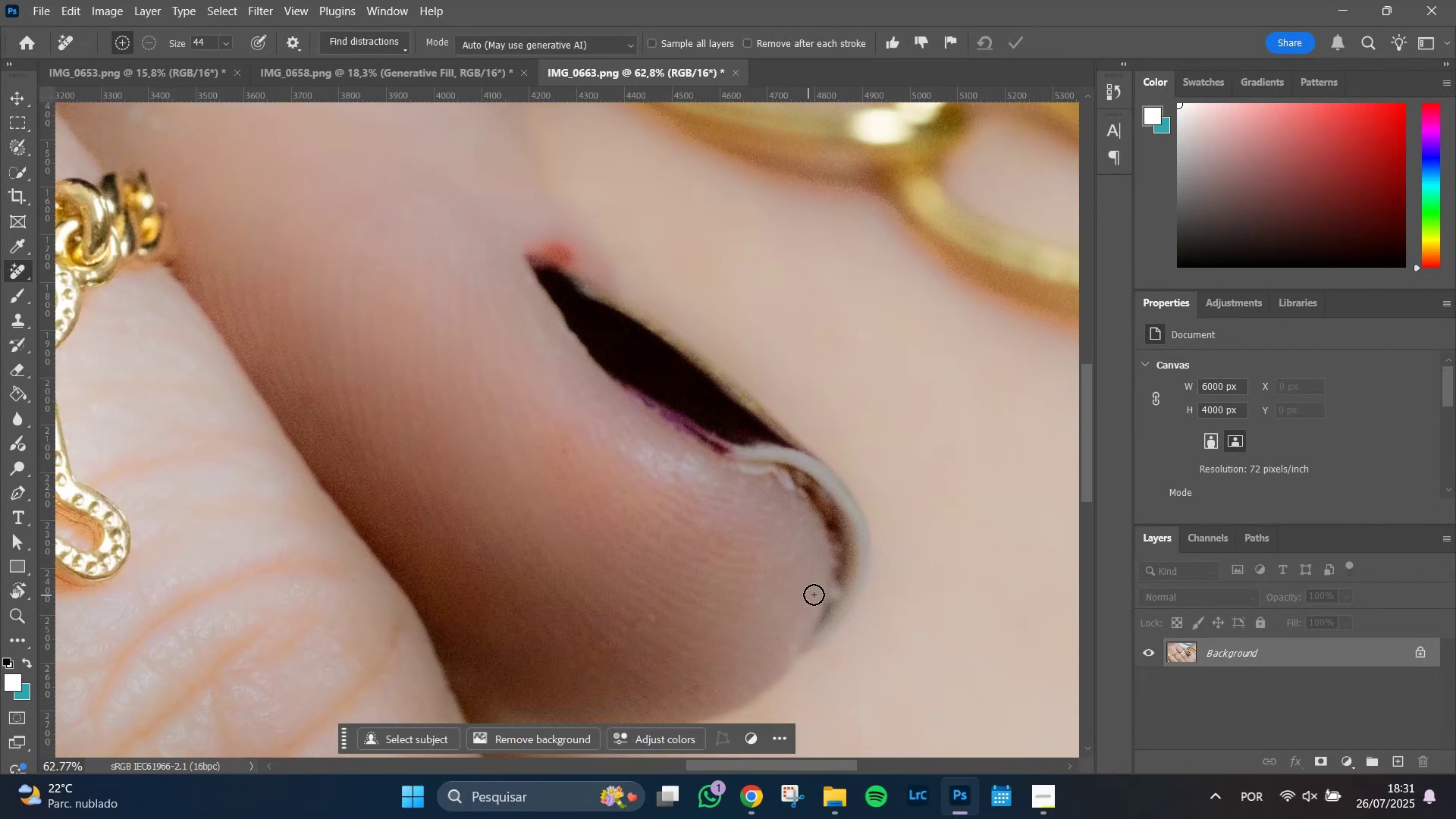 
hold_key(key=AltLeft, duration=0.55)
scroll: coordinate [836, 598], scroll_direction: up, amount: 4.0
 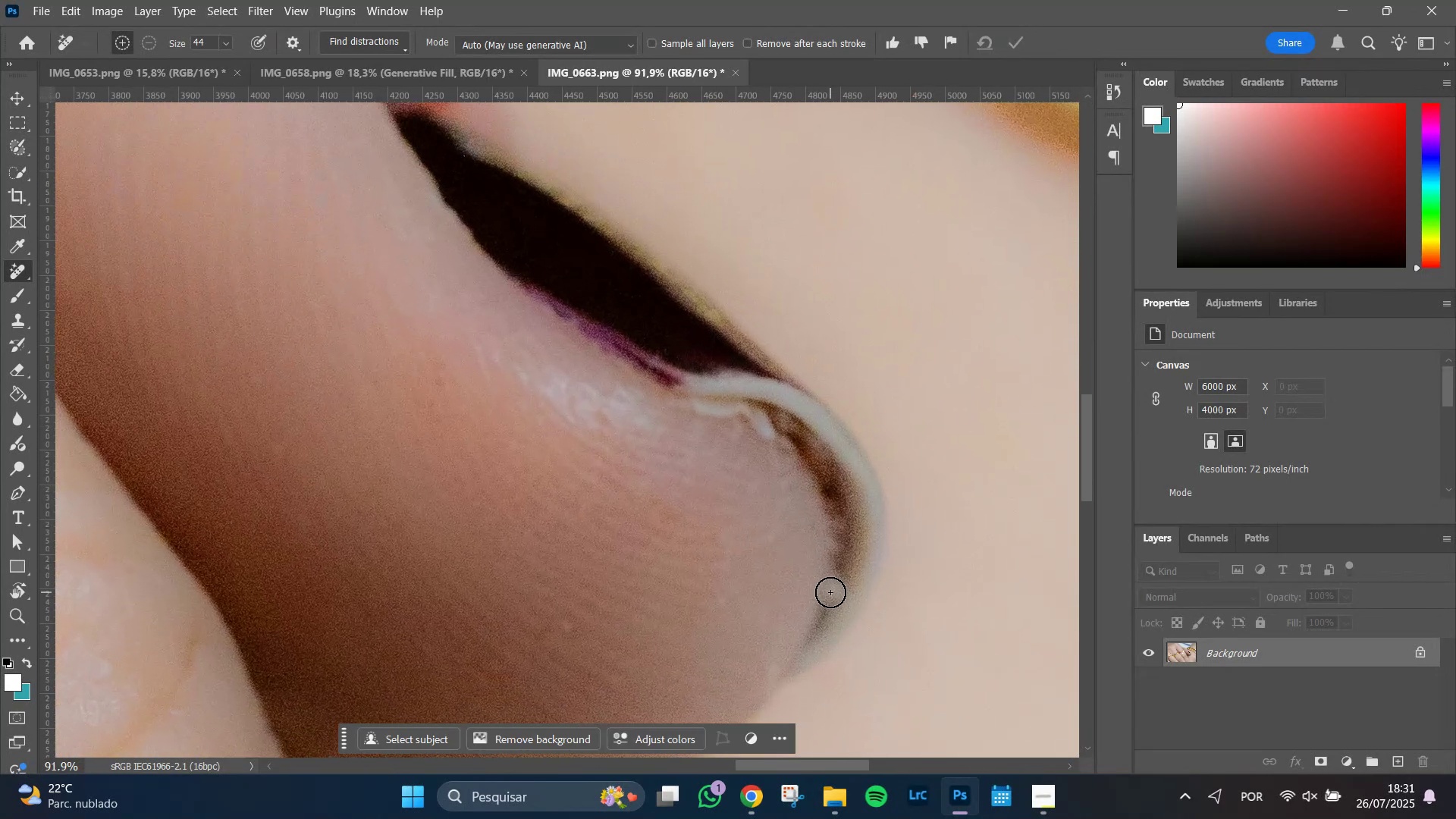 
left_click_drag(start_coordinate=[833, 595], to_coordinate=[833, 578])
 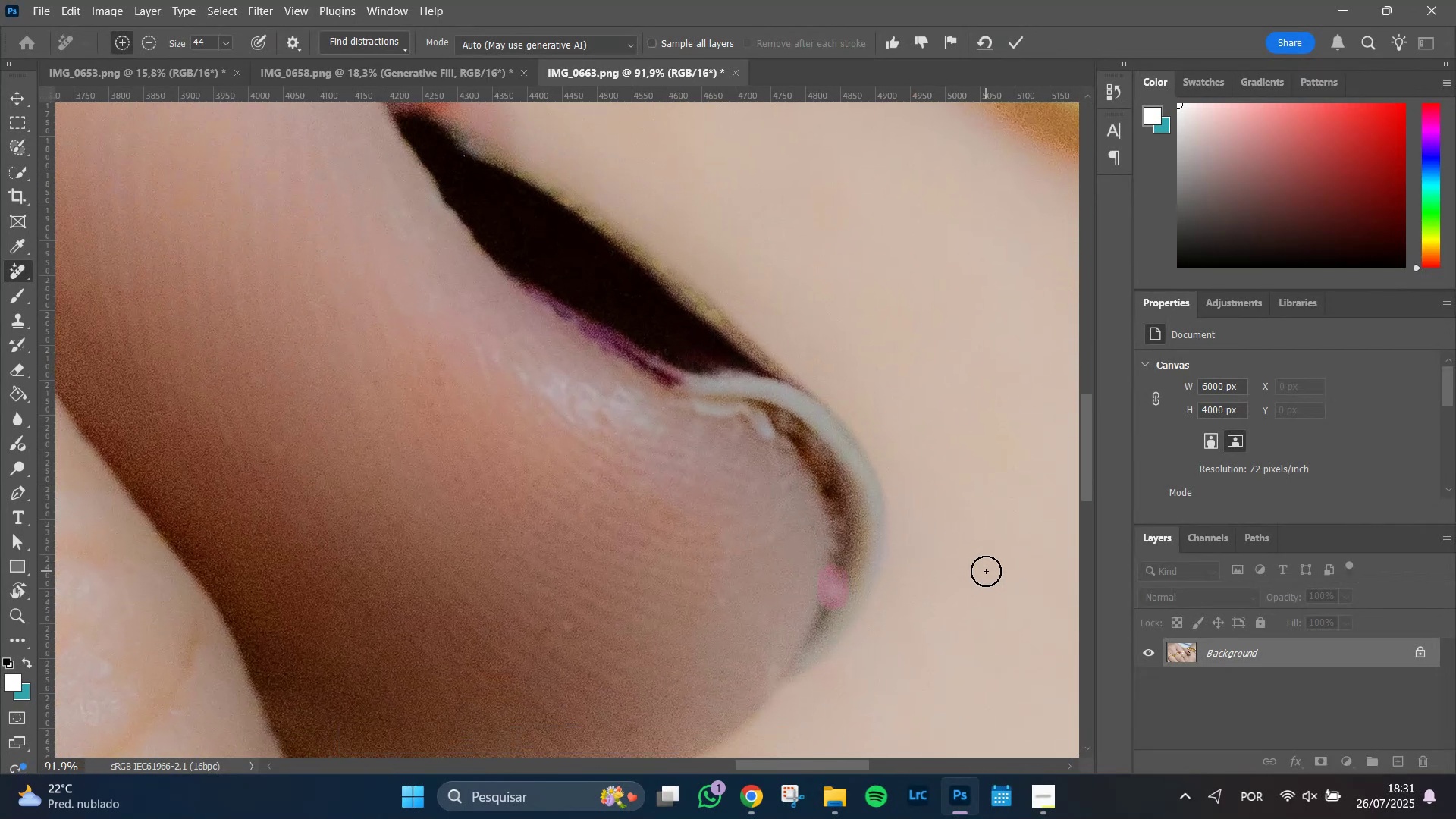 
key(Enter)
 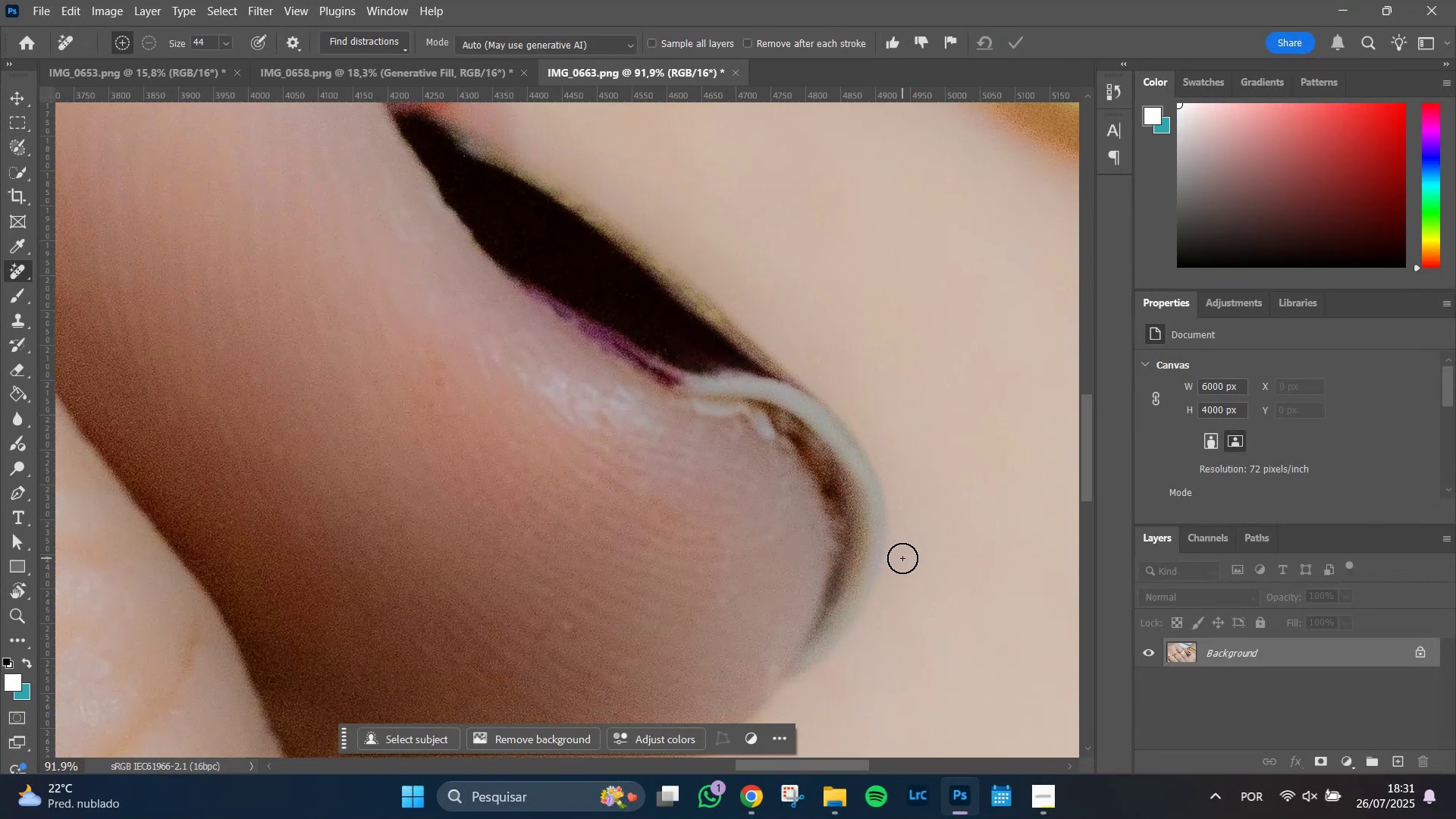 
left_click([824, 605])
 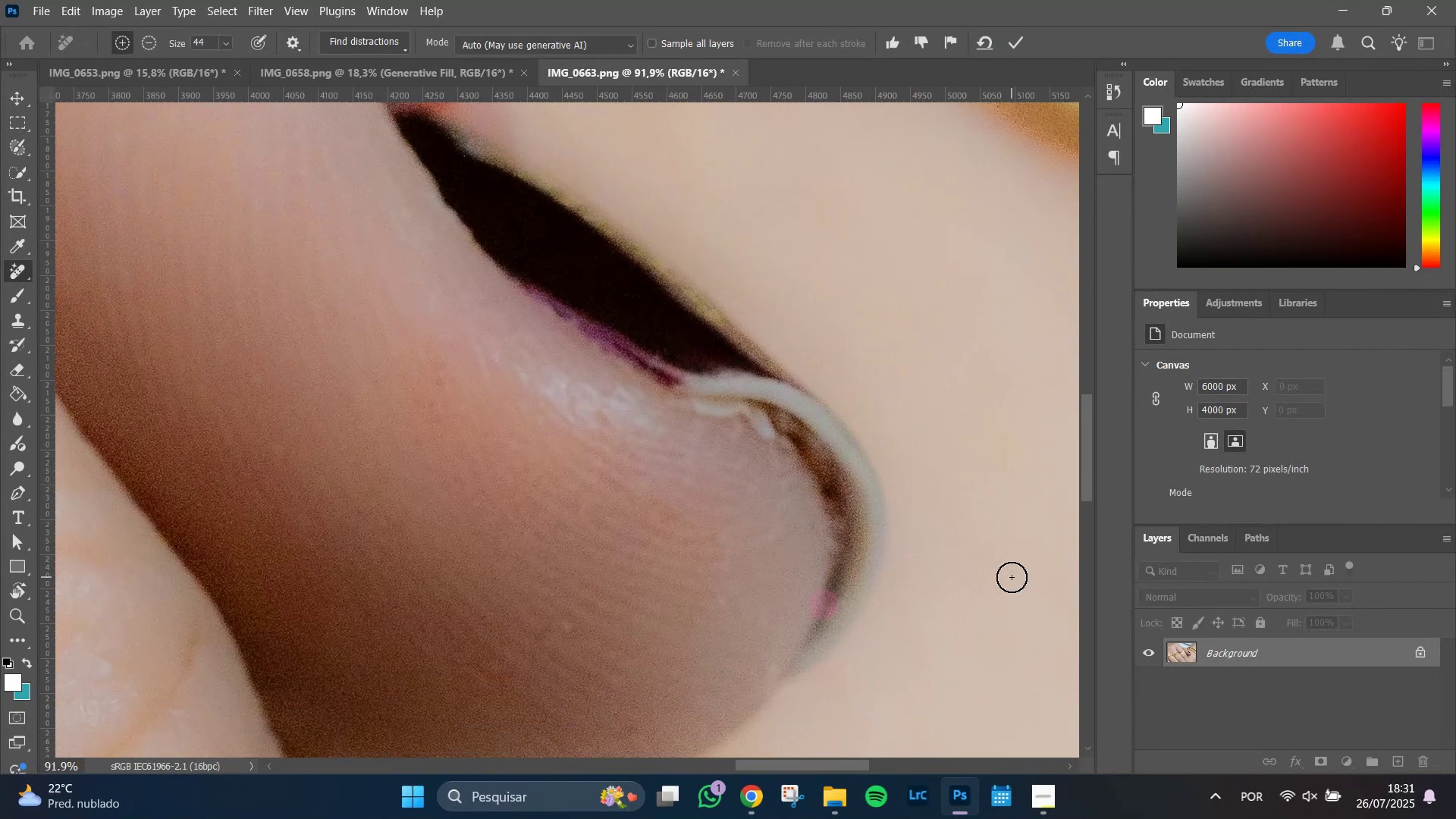 
key(Enter)
 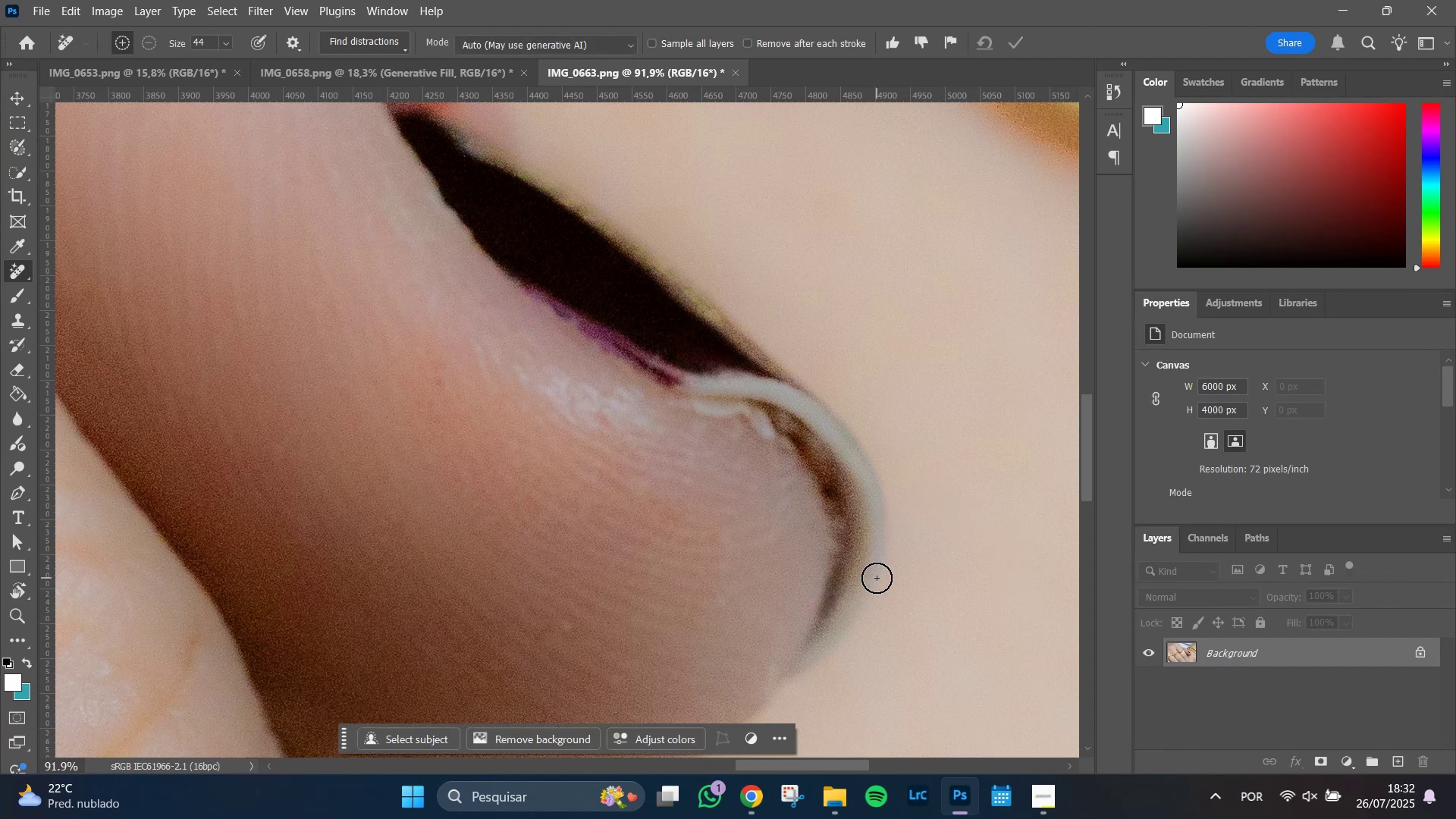 
left_click_drag(start_coordinate=[835, 556], to_coordinate=[827, 513])
 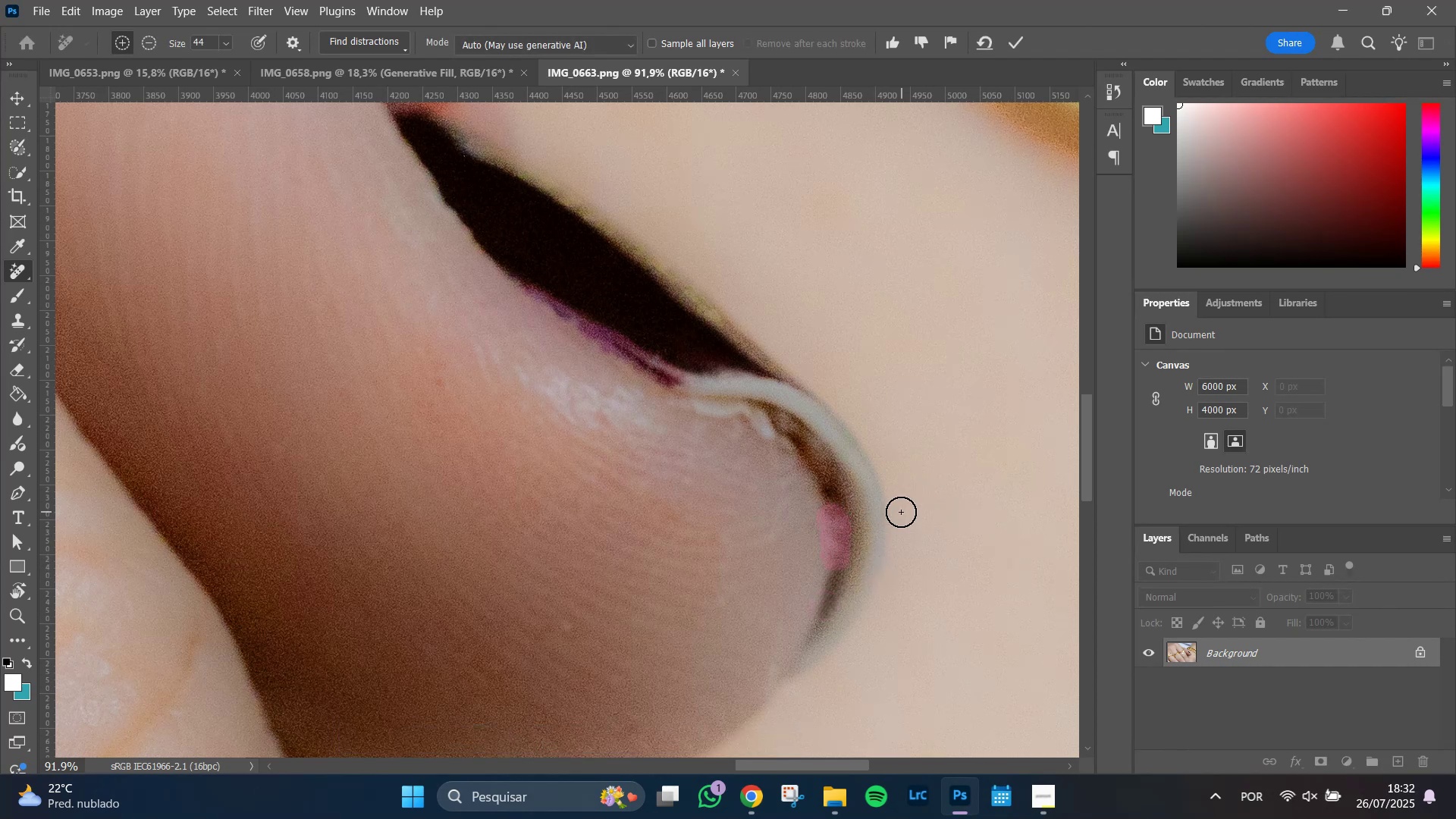 
key(Enter)
 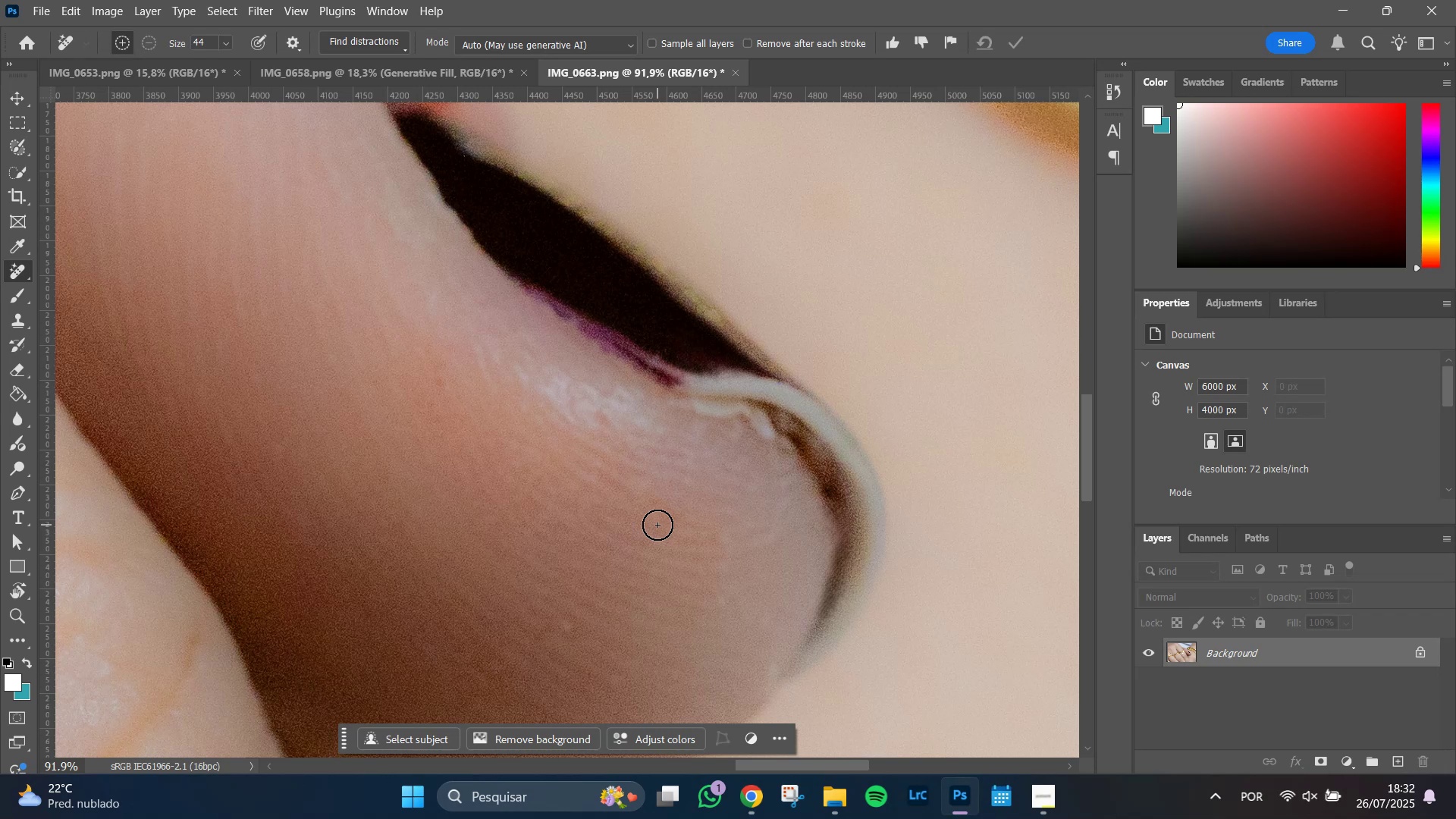 
wait(10.8)
 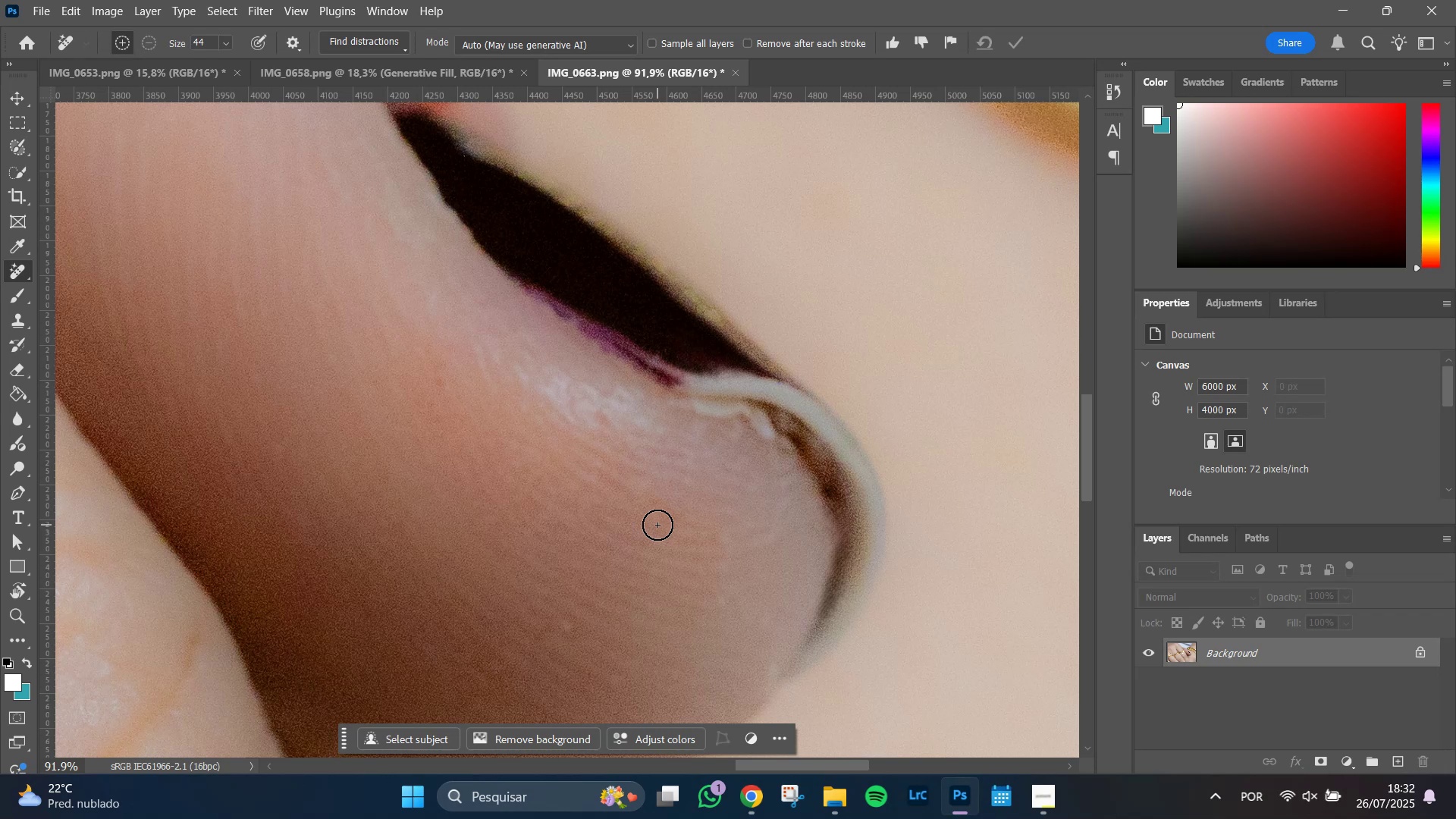 
left_click_drag(start_coordinate=[780, 441], to_coordinate=[697, 418])
 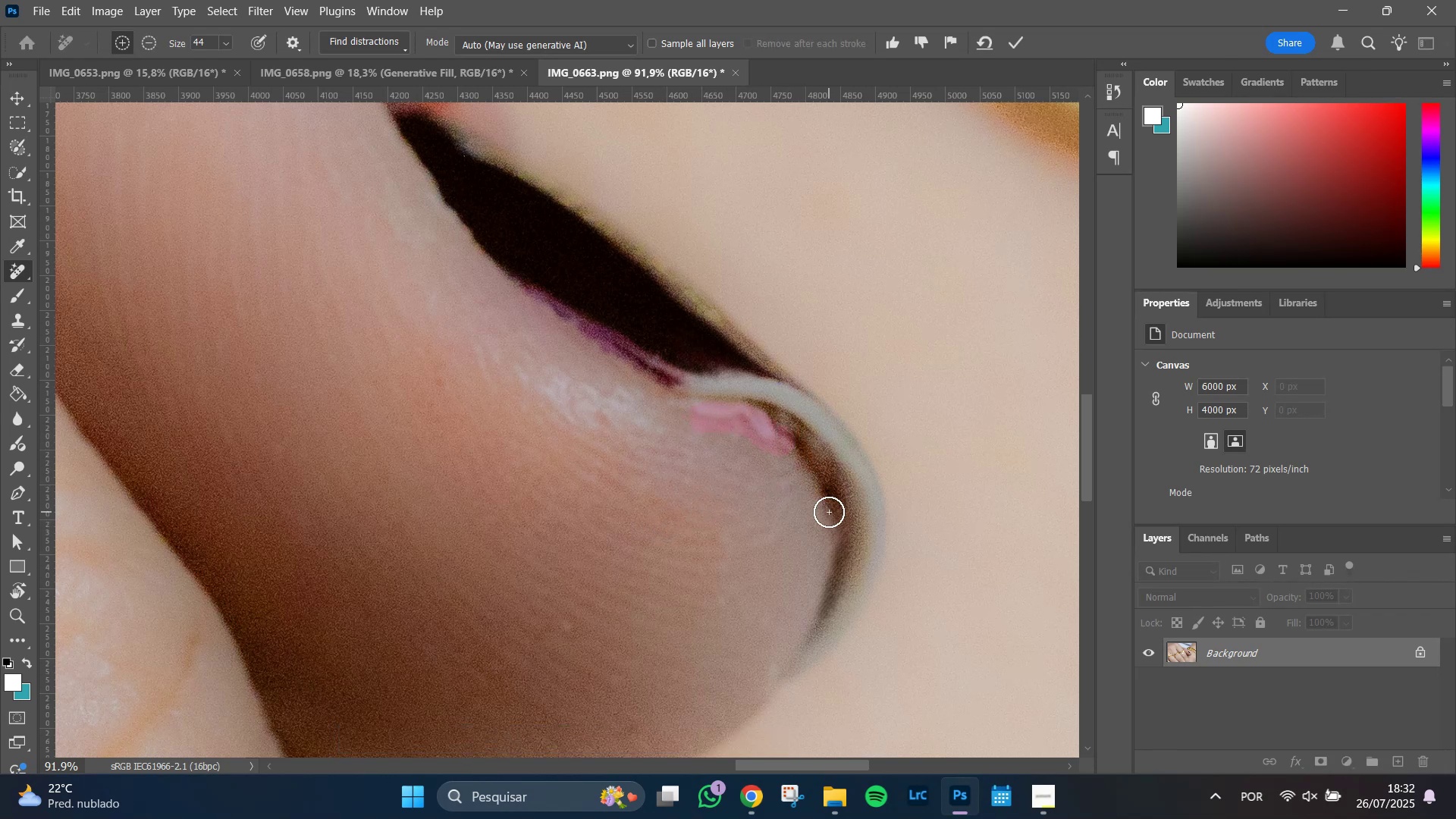 
key(Enter)
 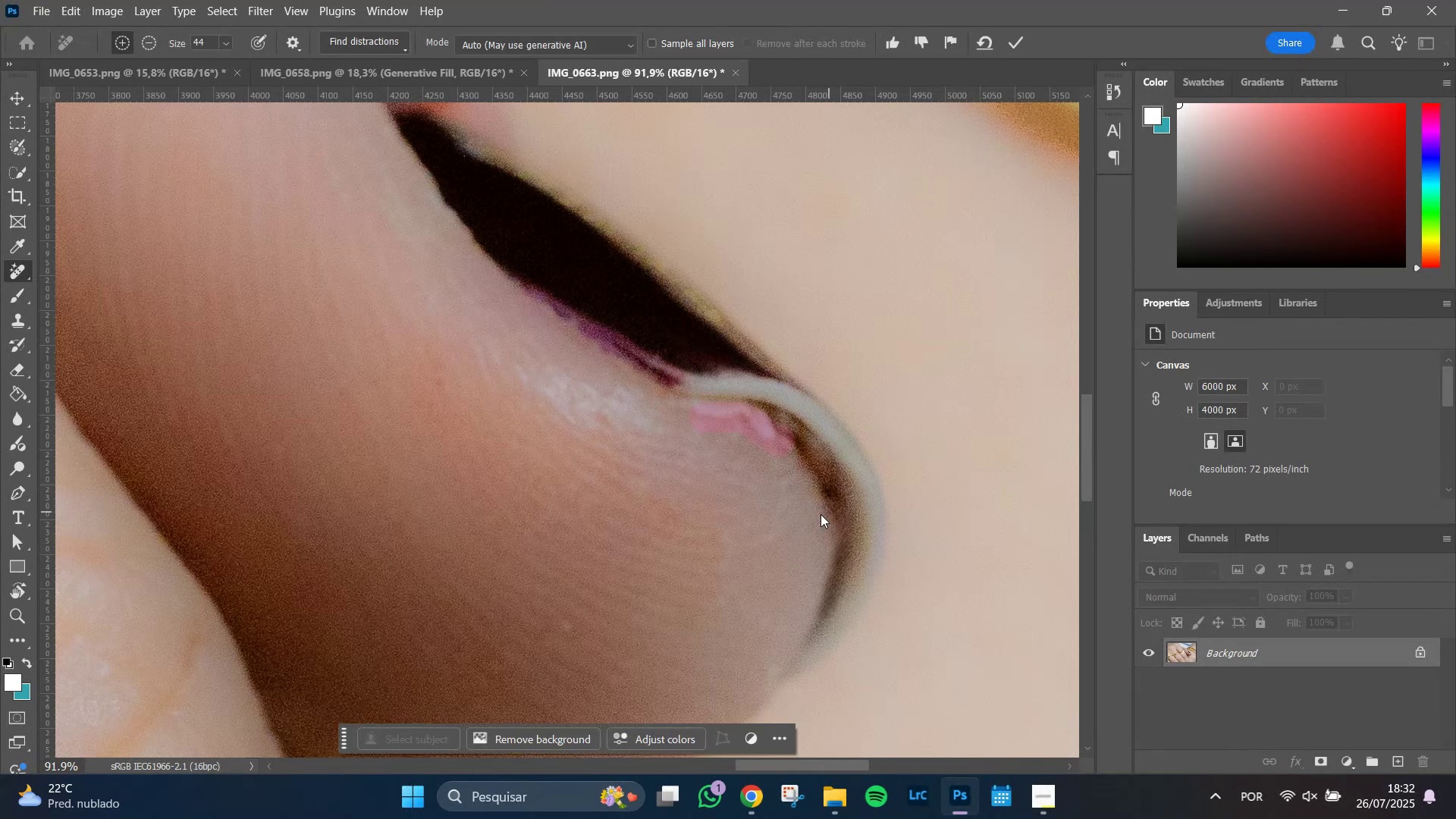 
hold_key(key=AltLeft, duration=0.66)
scroll: coordinate [725, 567], scroll_direction: down, amount: 10.0
 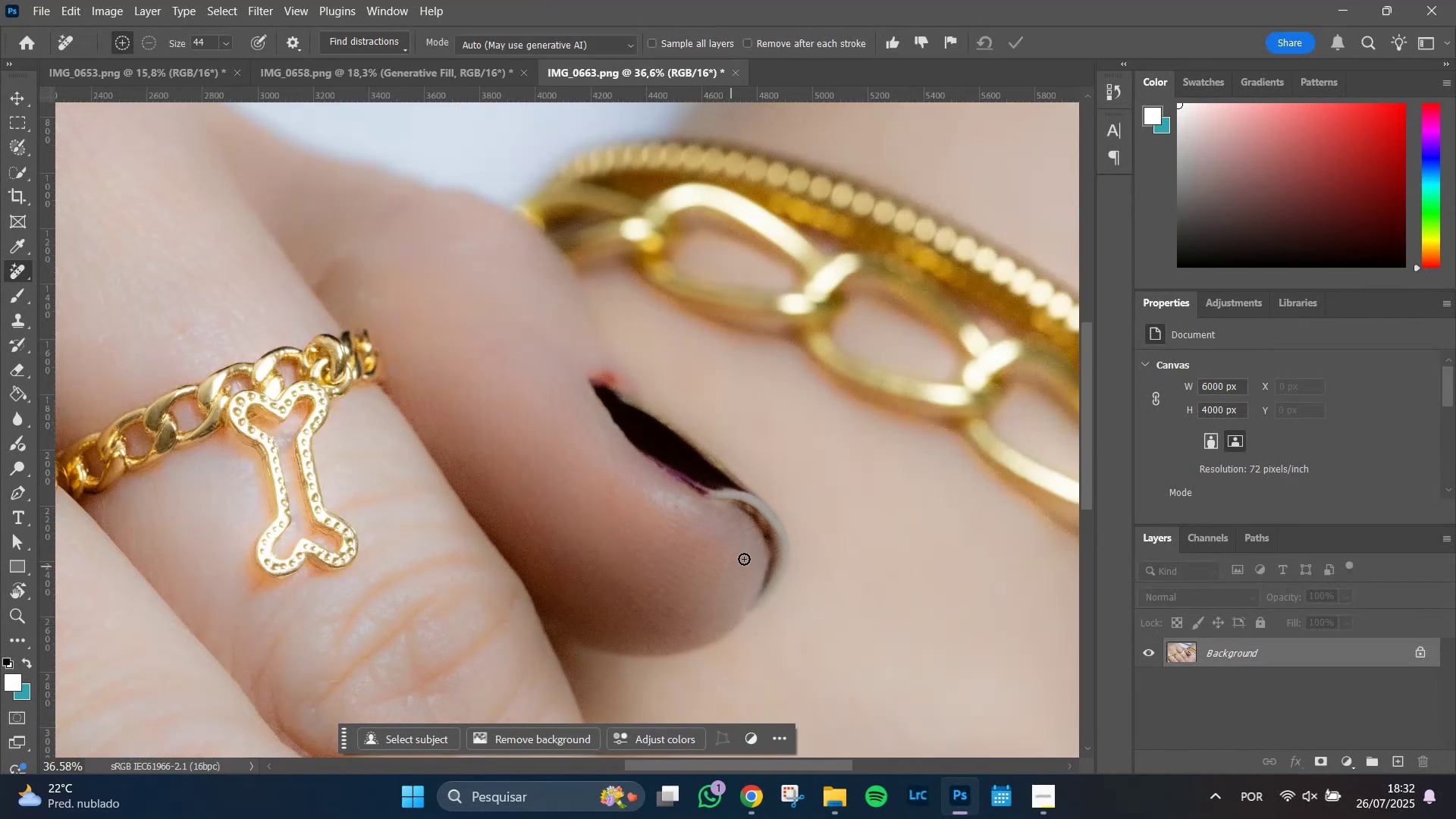 
hold_key(key=AltLeft, duration=1.51)
scroll: coordinate [733, 496], scroll_direction: up, amount: 20.0
 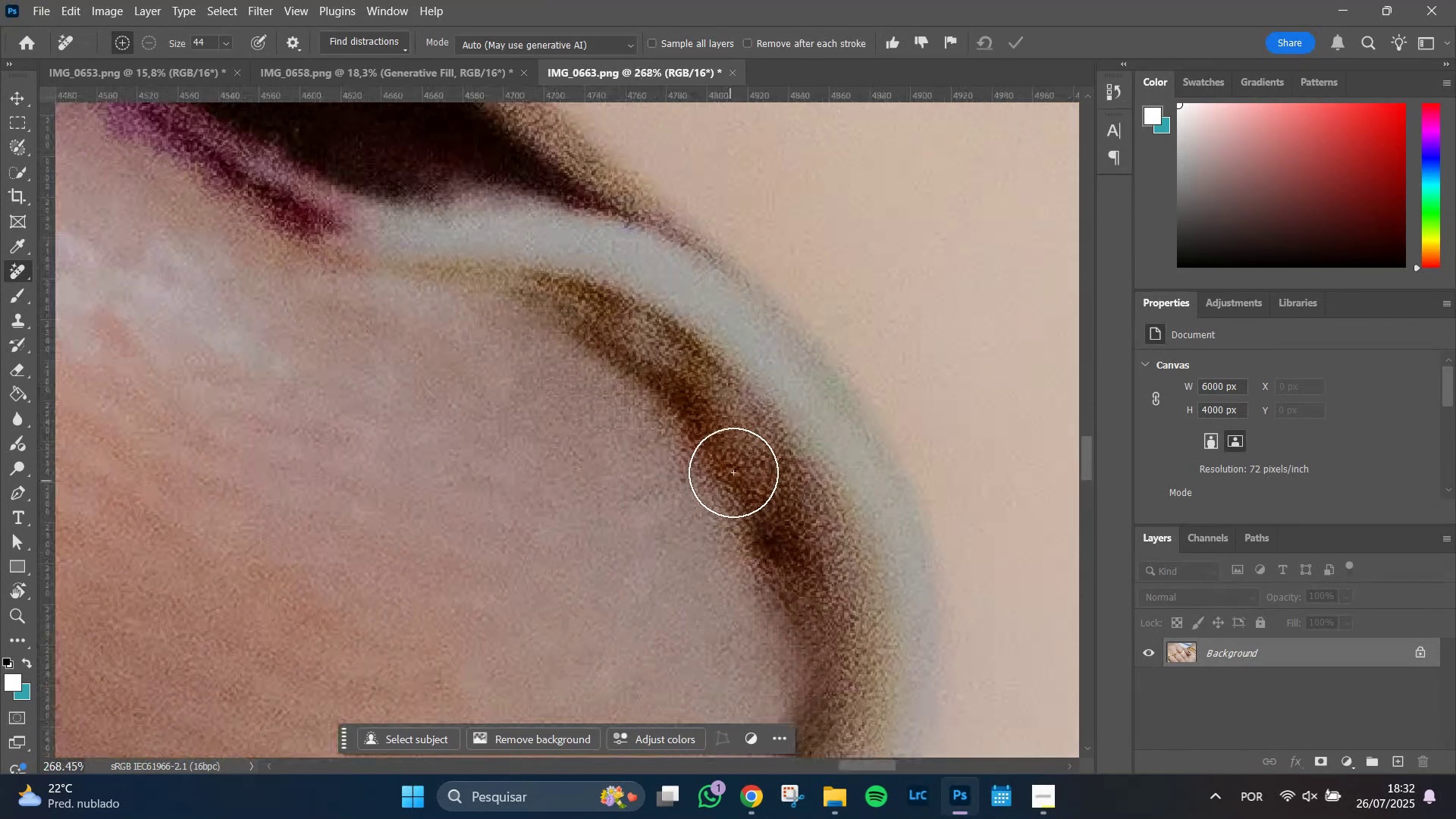 
hold_key(key=AltLeft, duration=1.51)
 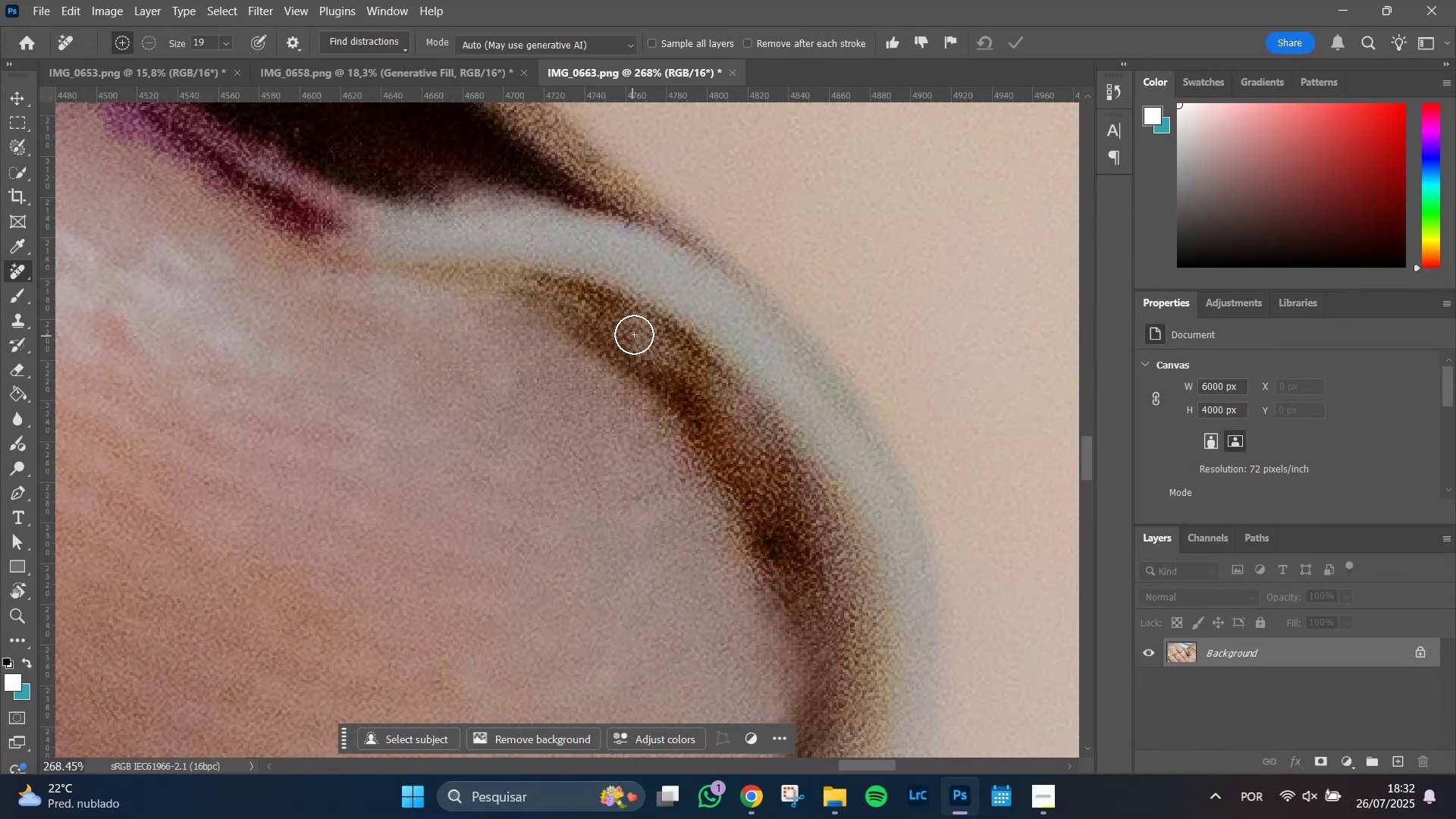 
hold_key(key=AltLeft, duration=0.32)
 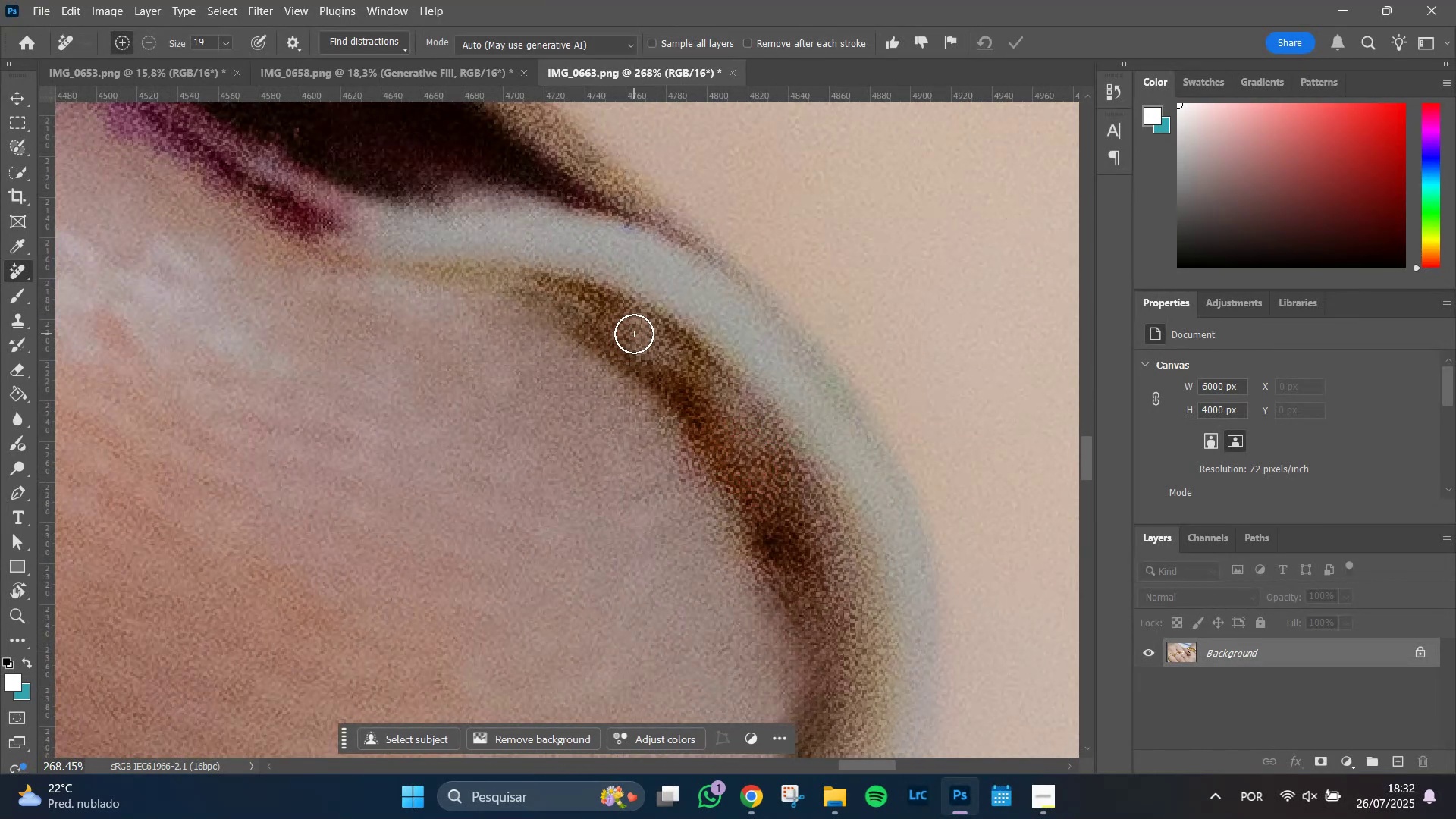 
left_click_drag(start_coordinate=[634, 334], to_coordinate=[581, 309])
 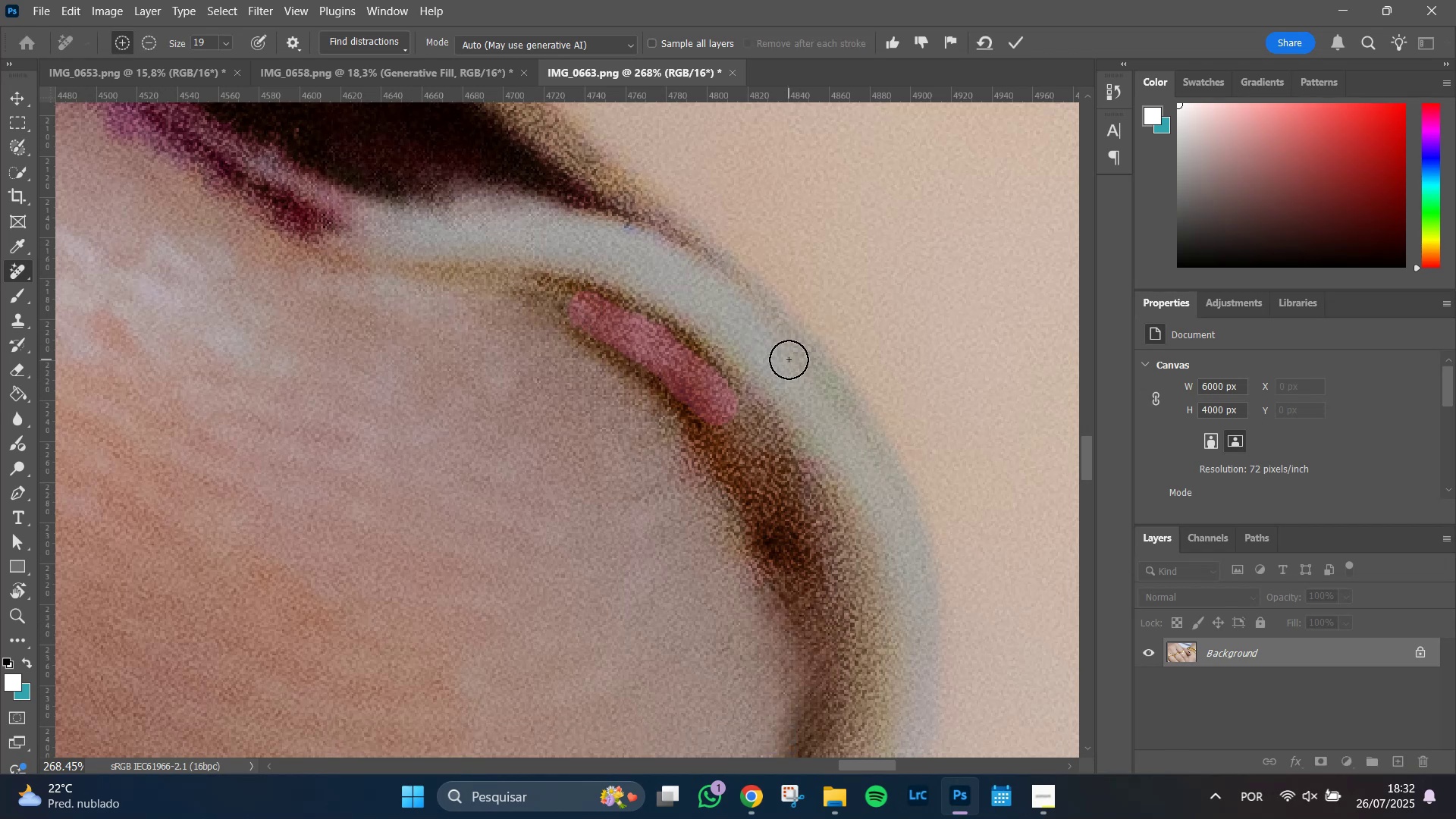 
key(Enter)
 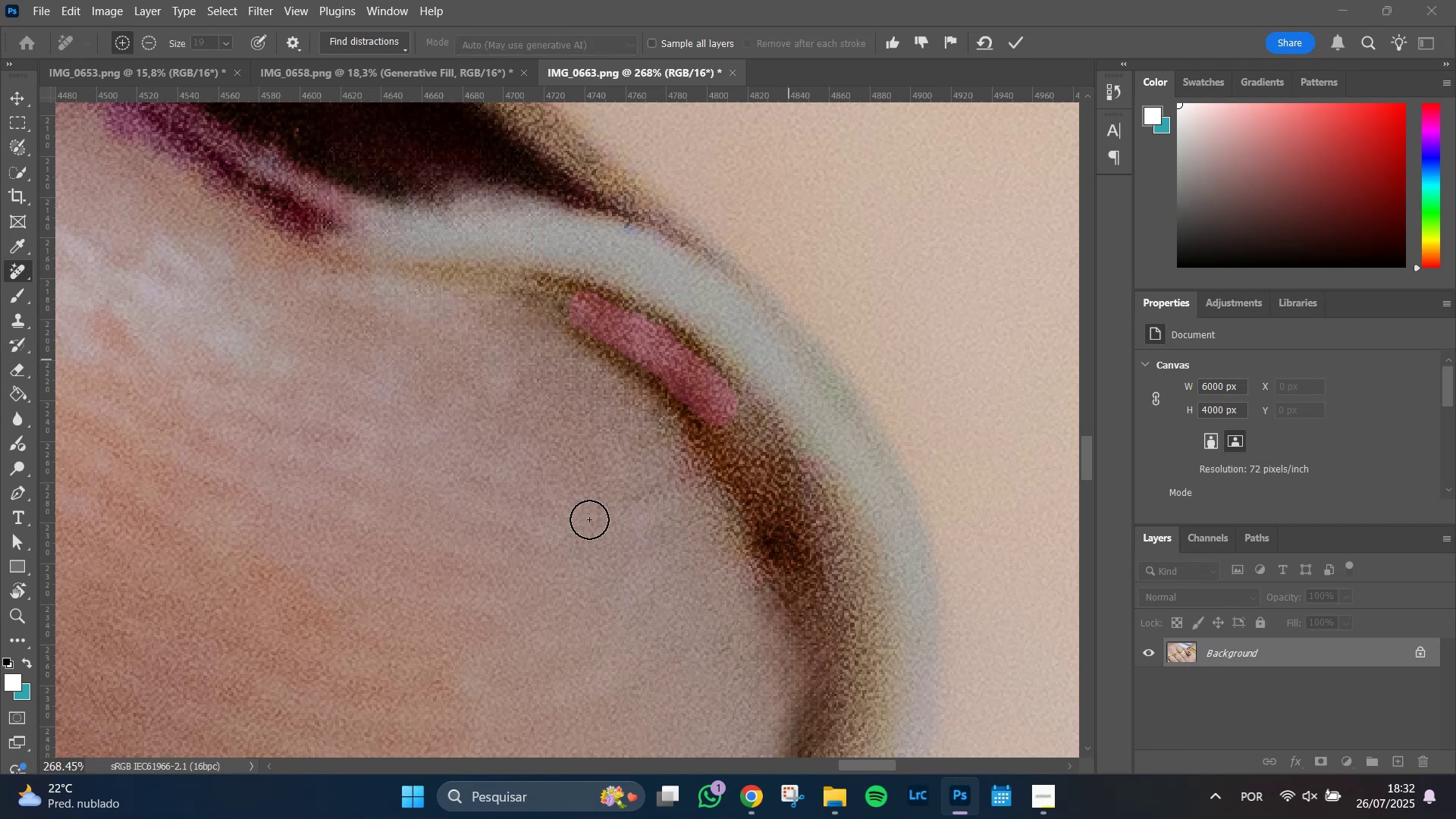 
hold_key(key=AltLeft, duration=1.06)
scroll: coordinate [586, 519], scroll_direction: down, amount: 13.0
 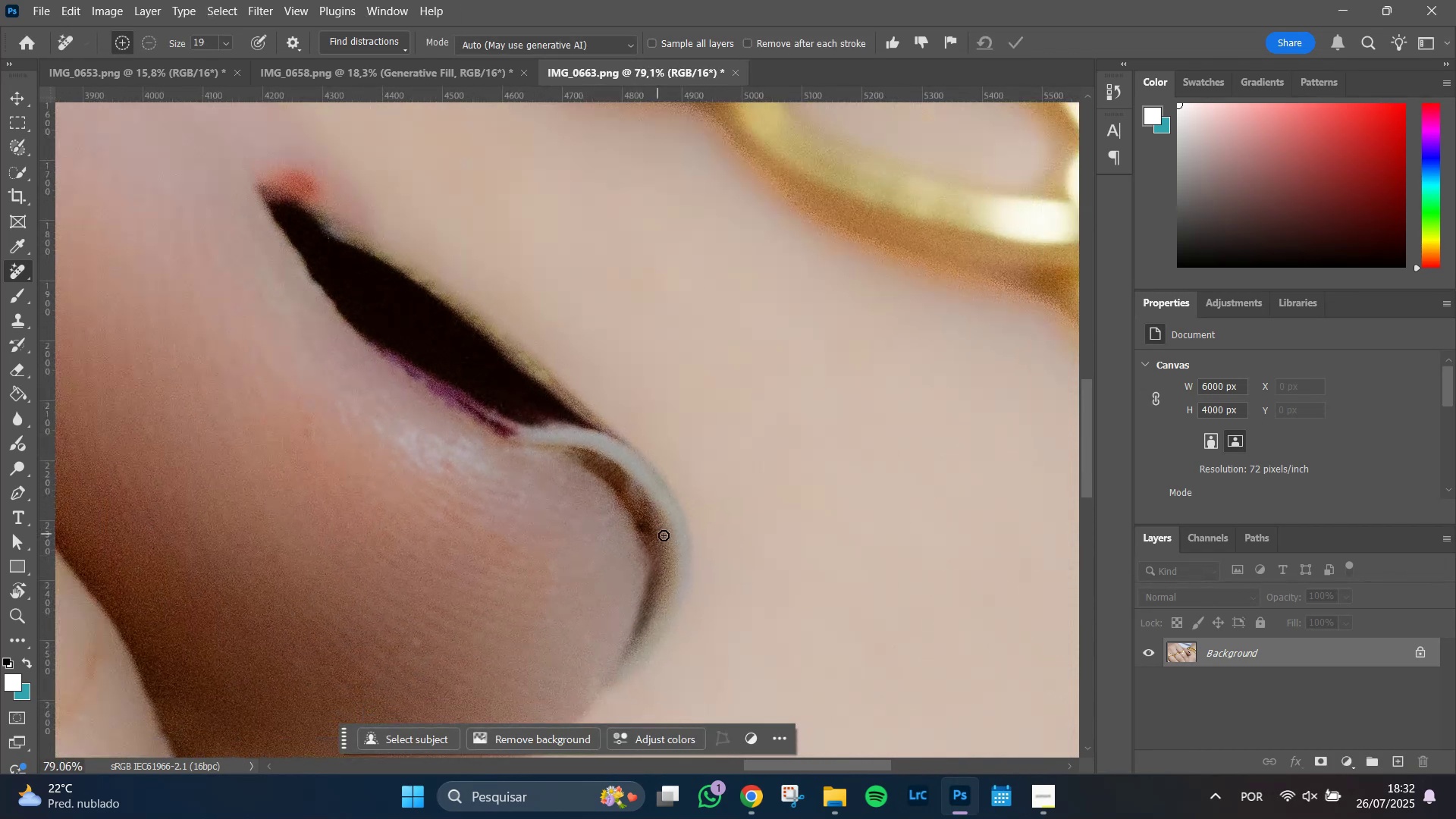 
hold_key(key=AltLeft, duration=0.61)
scroll: coordinate [644, 543], scroll_direction: down, amount: 8.0
 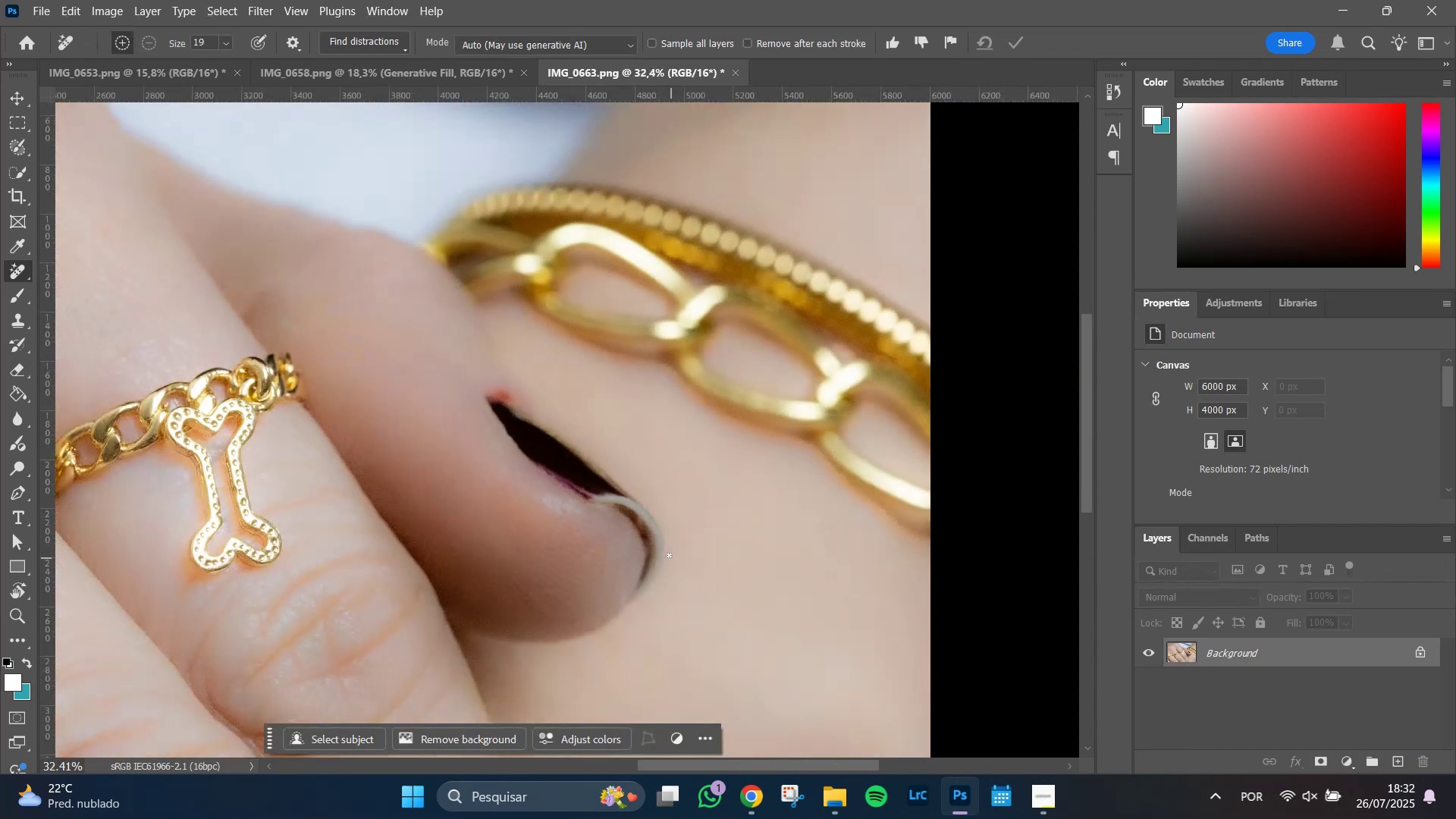 
hold_key(key=AltLeft, duration=1.19)
scroll: coordinate [642, 532], scroll_direction: up, amount: 20.0
 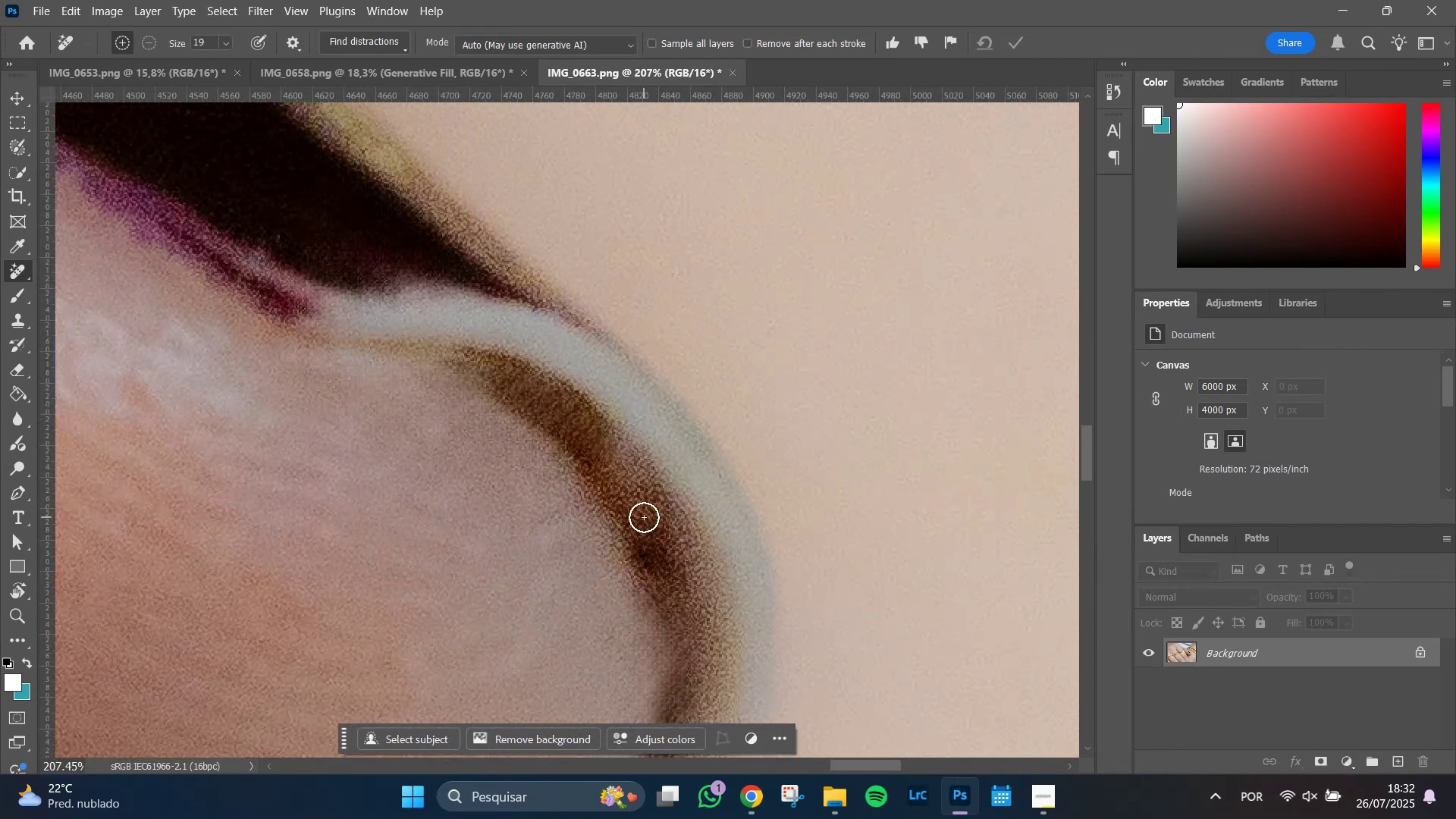 
left_click_drag(start_coordinate=[646, 521], to_coordinate=[648, 532])
 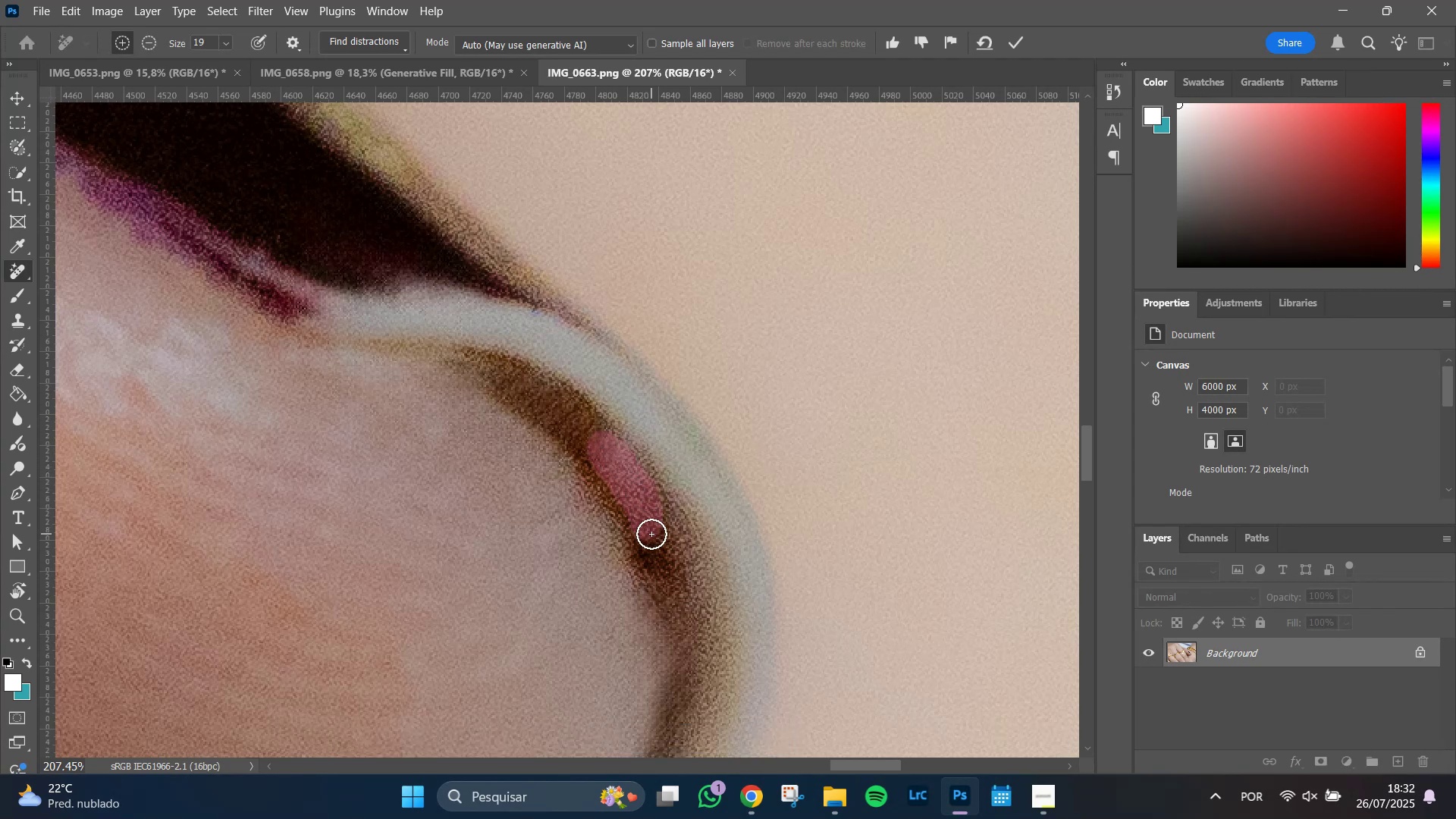 
key(Enter)
 